 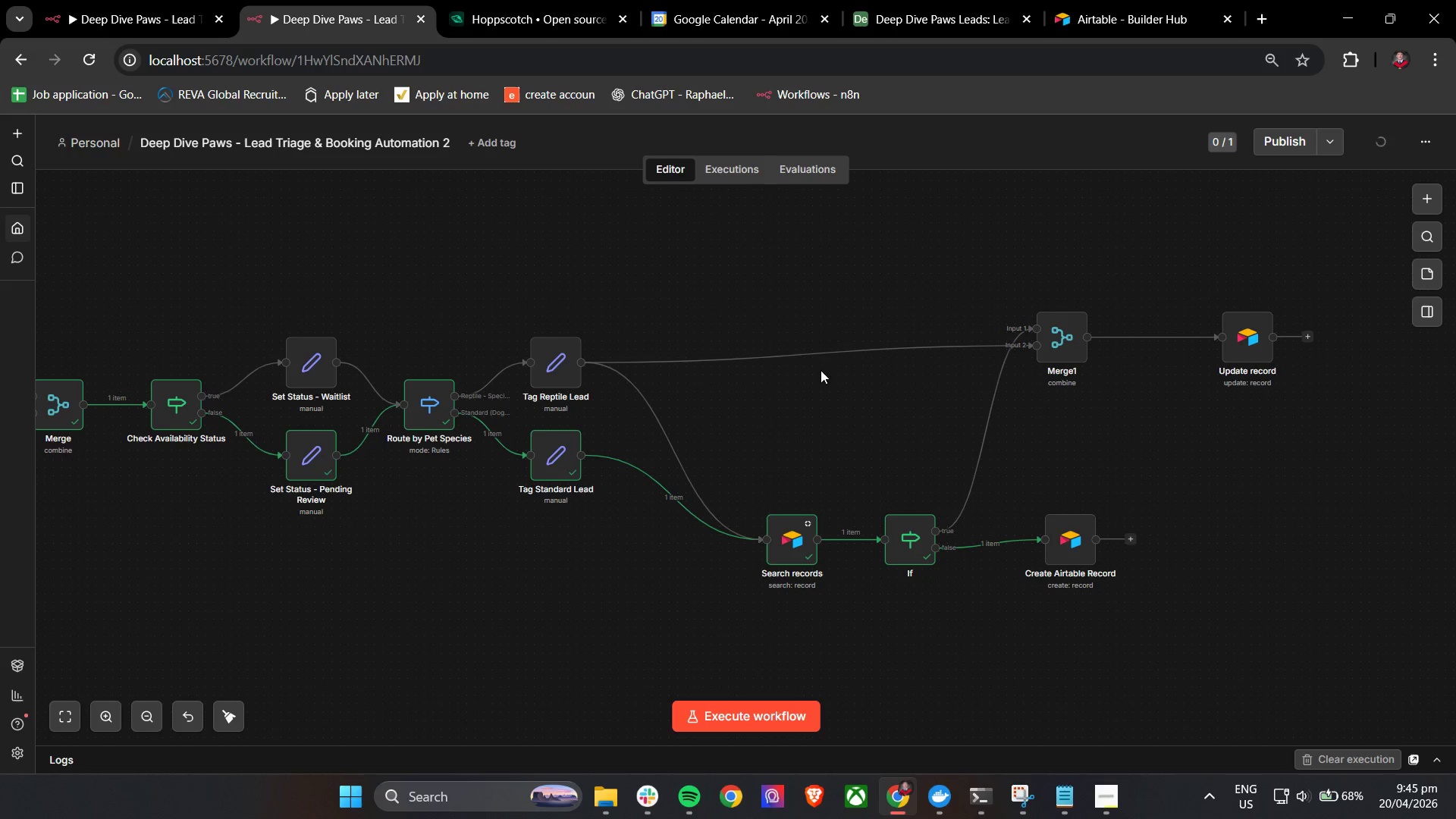 
left_click([821, 352])
 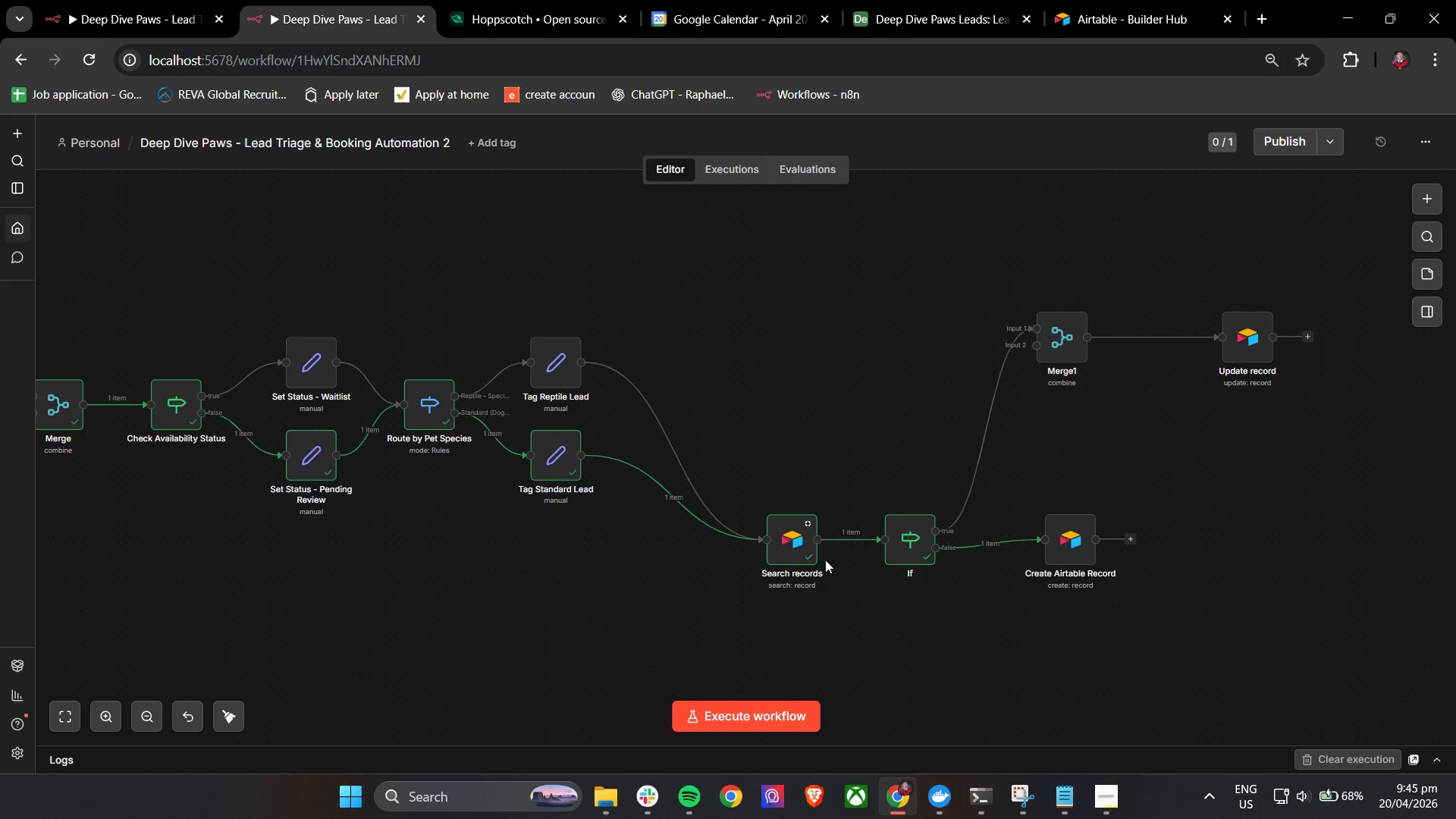 
left_click_drag(start_coordinate=[790, 541], to_coordinate=[770, 412])
 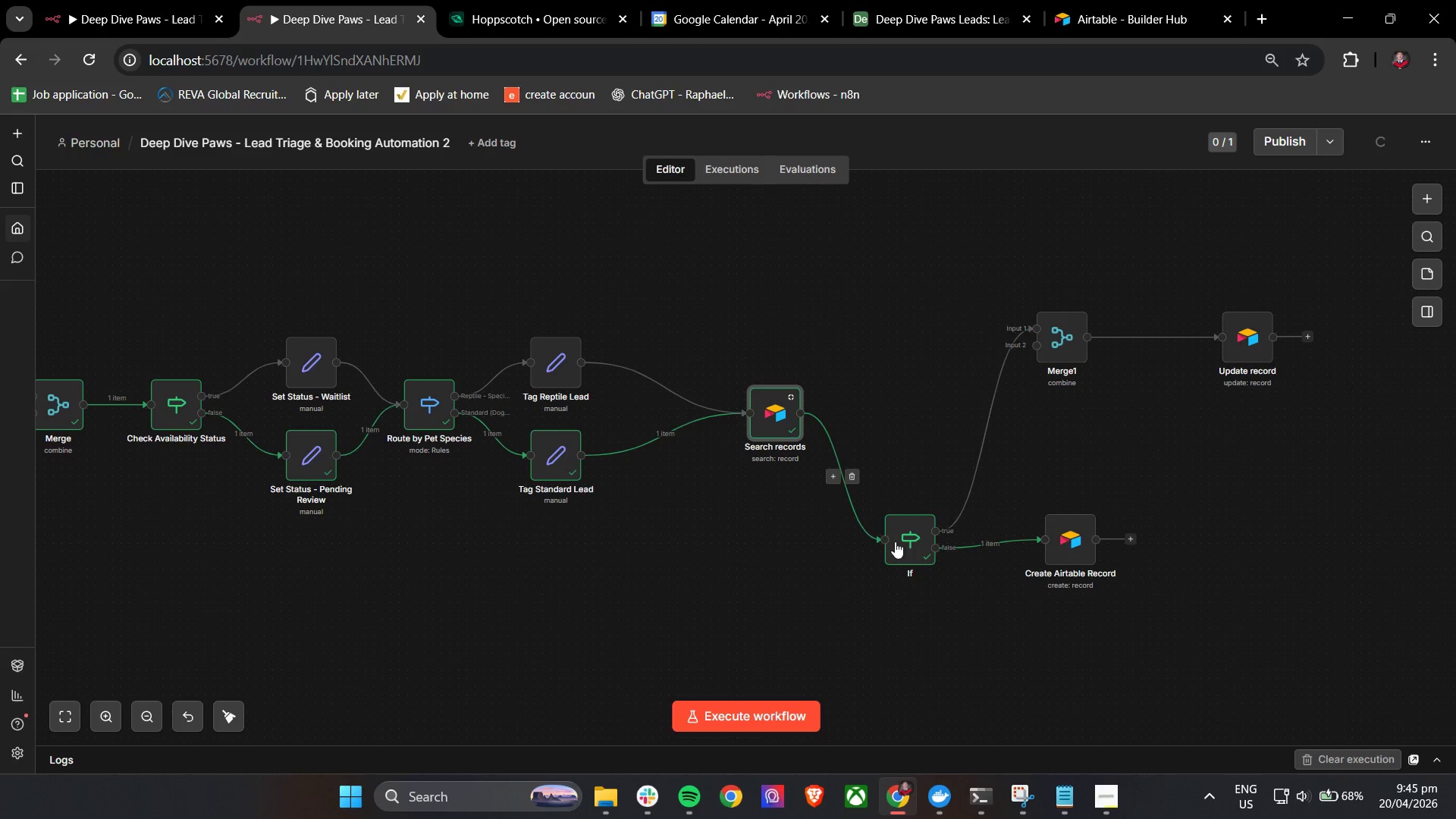 
left_click_drag(start_coordinate=[918, 548], to_coordinate=[915, 422])
 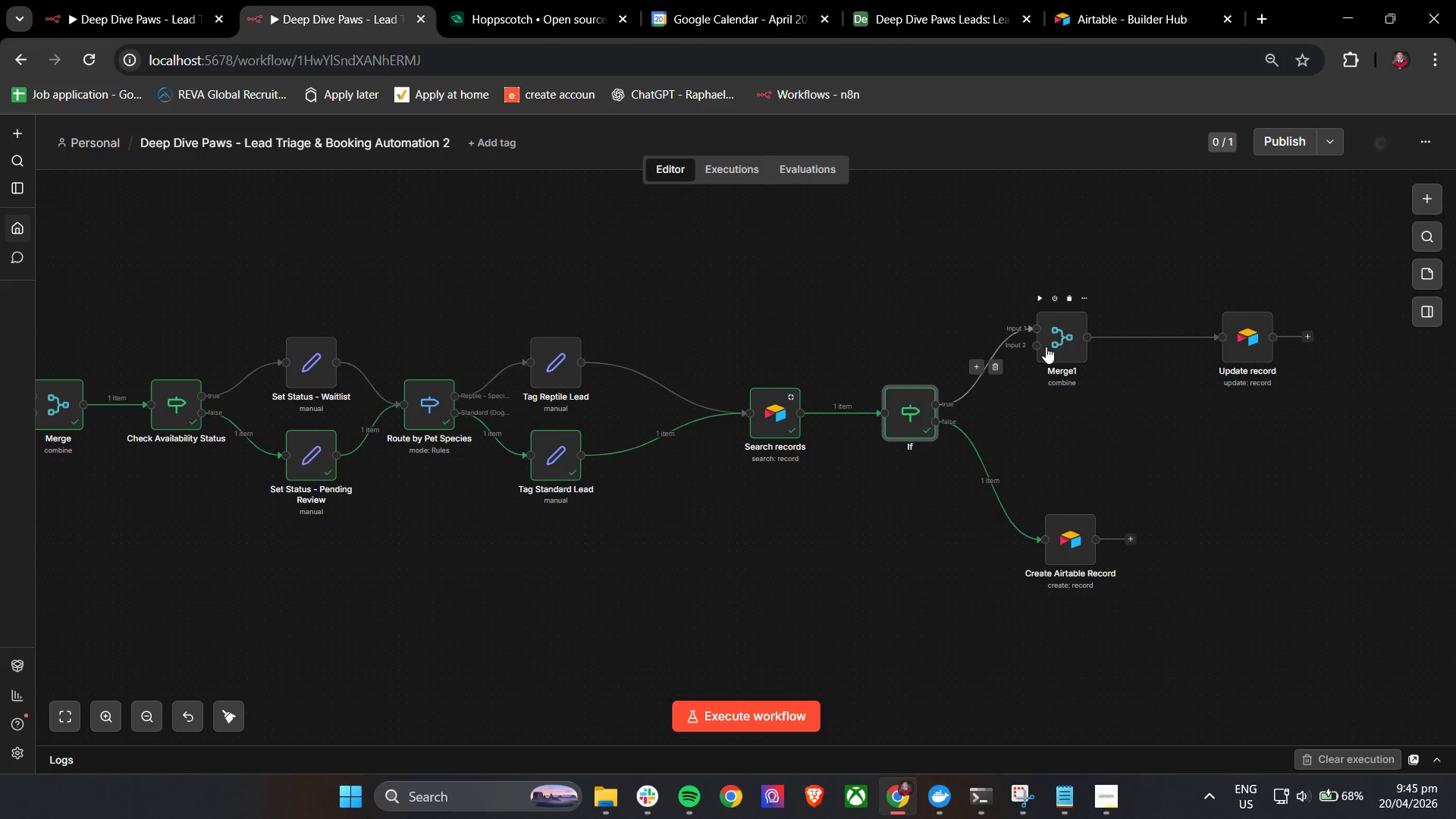 
left_click_drag(start_coordinate=[1061, 337], to_coordinate=[1078, 340])
 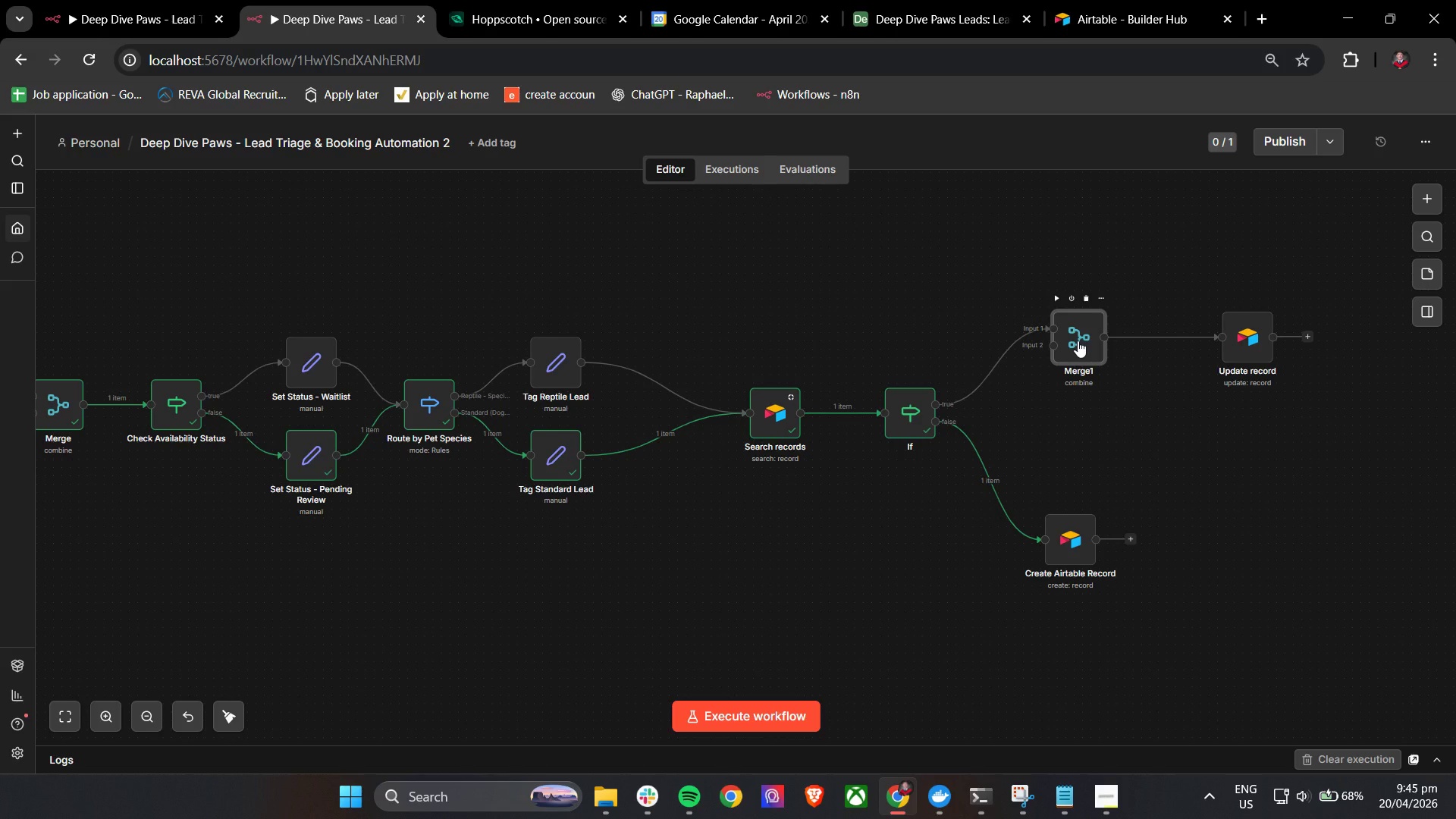 
double_click([1078, 340])
 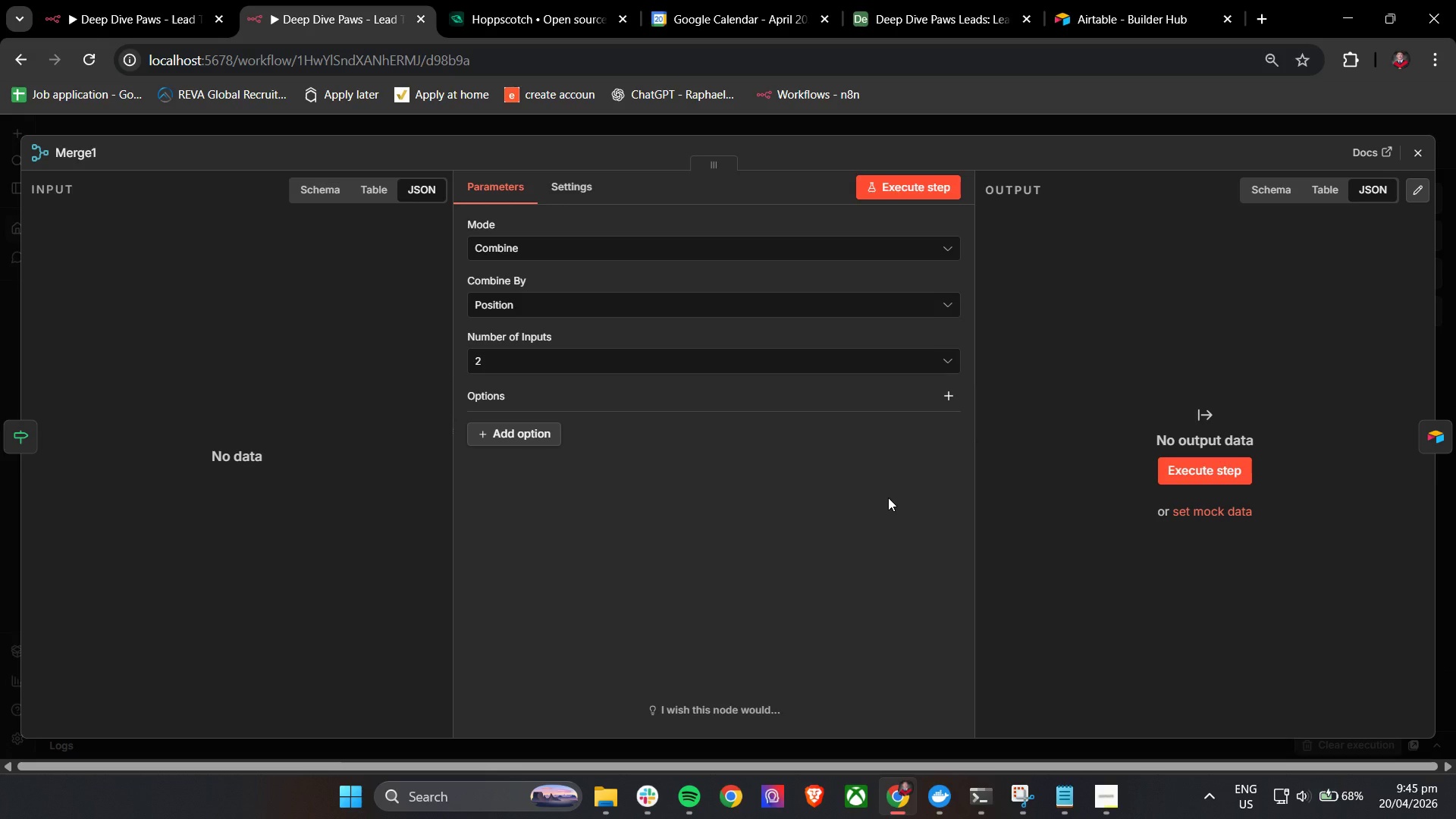 
left_click([1412, 149])
 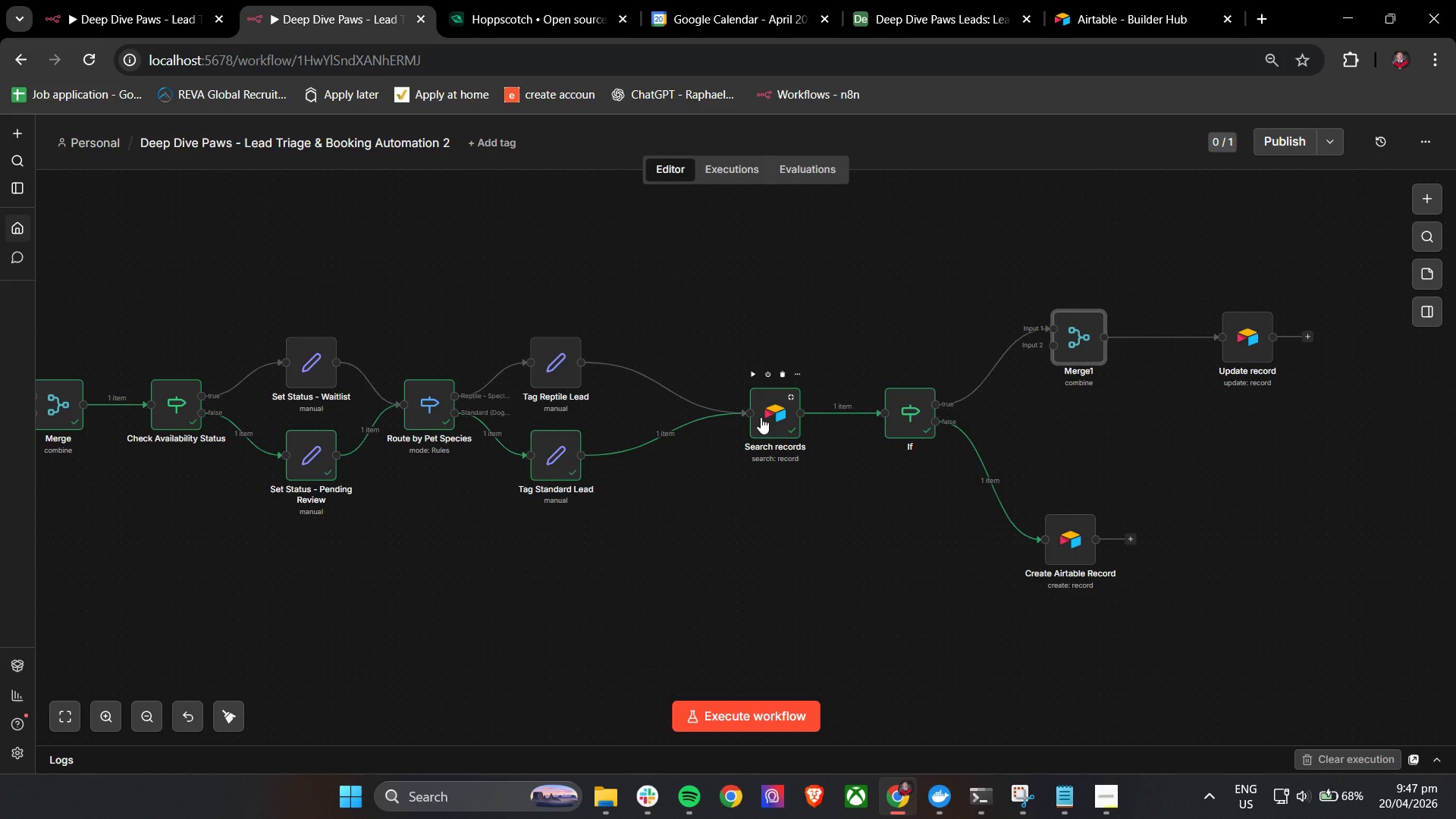 
wait(78.58)
 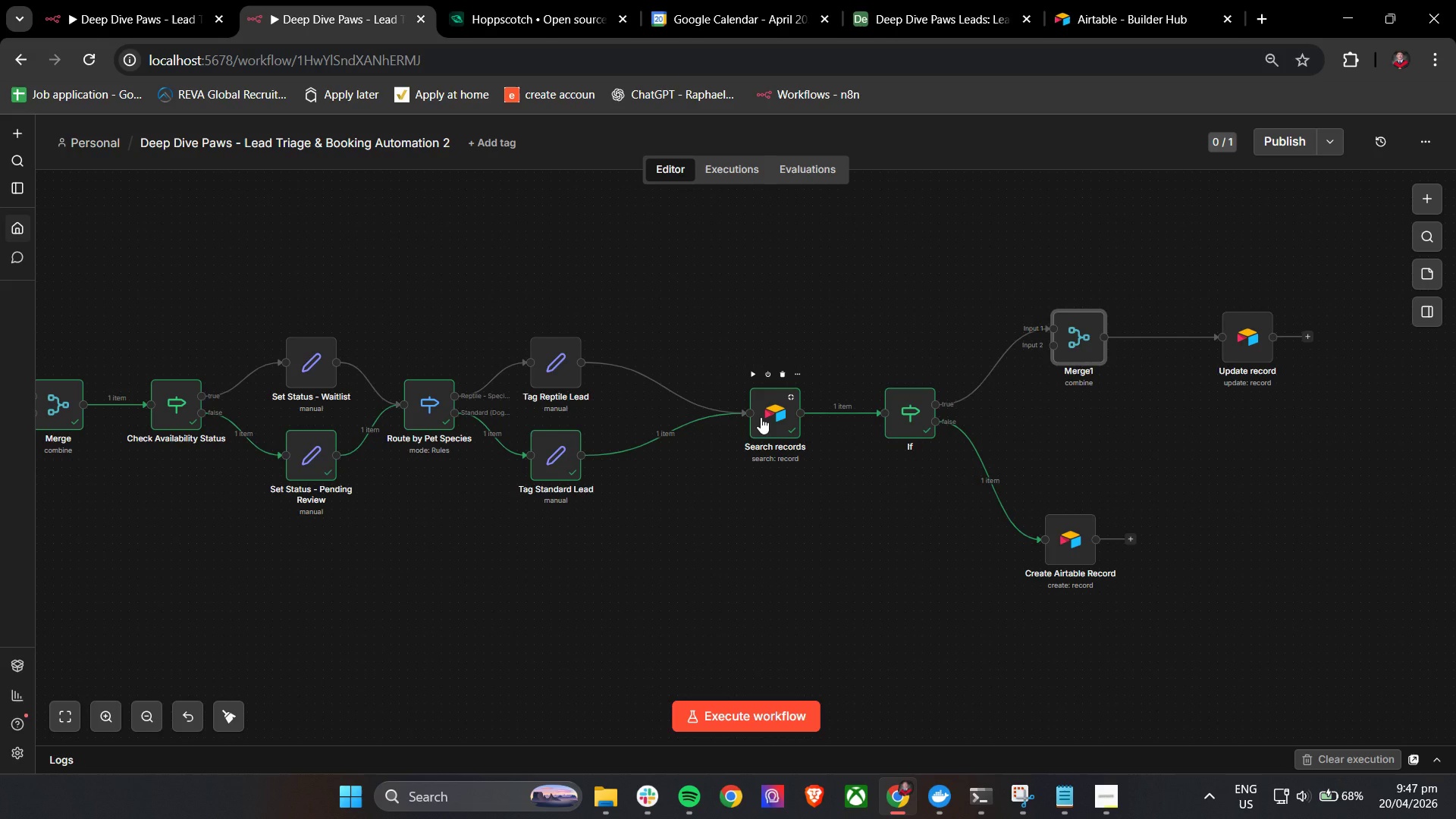 
left_click_drag(start_coordinate=[719, 340], to_coordinate=[948, 549])
 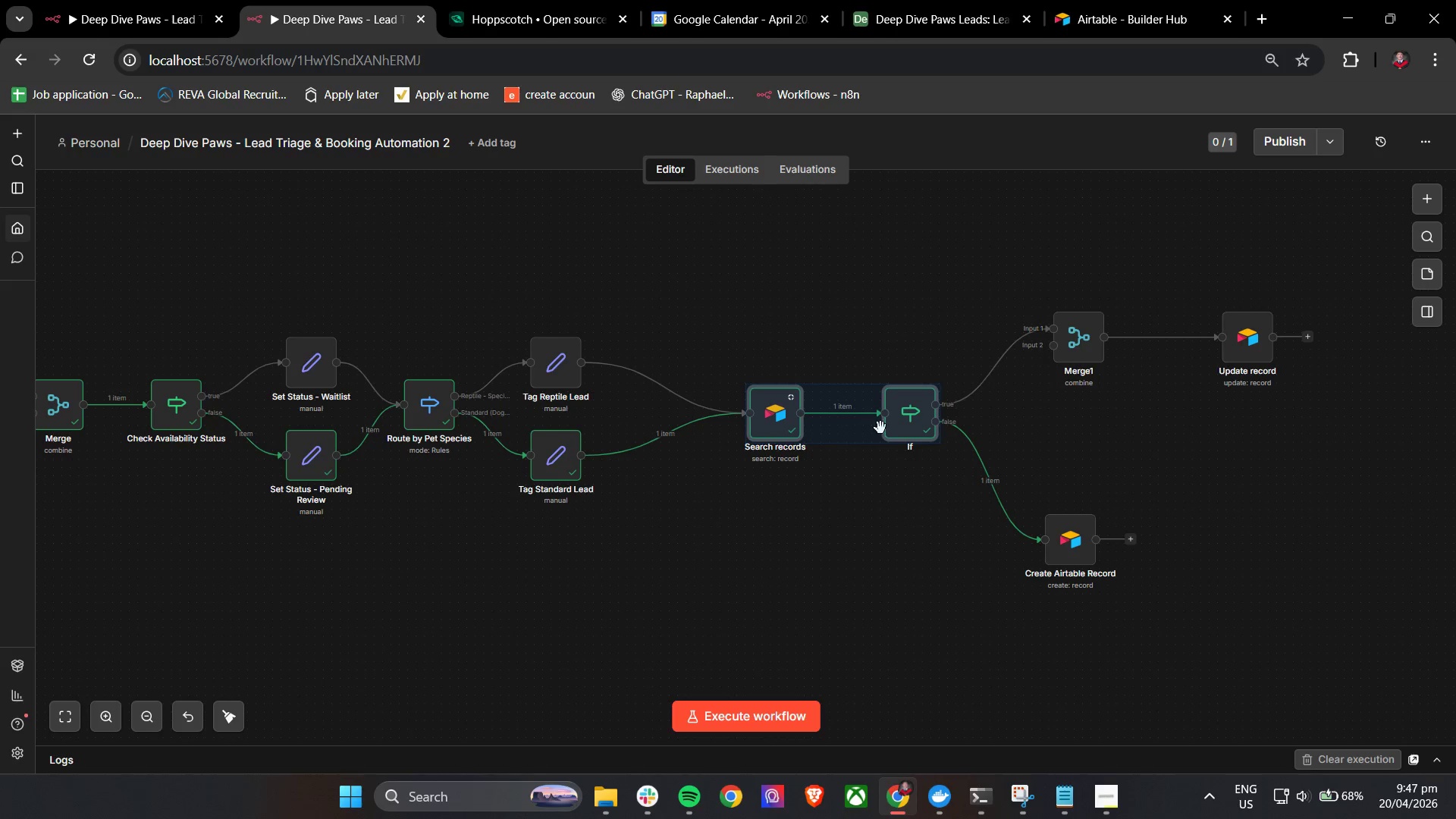 
left_click_drag(start_coordinate=[857, 417], to_coordinate=[853, 472])
 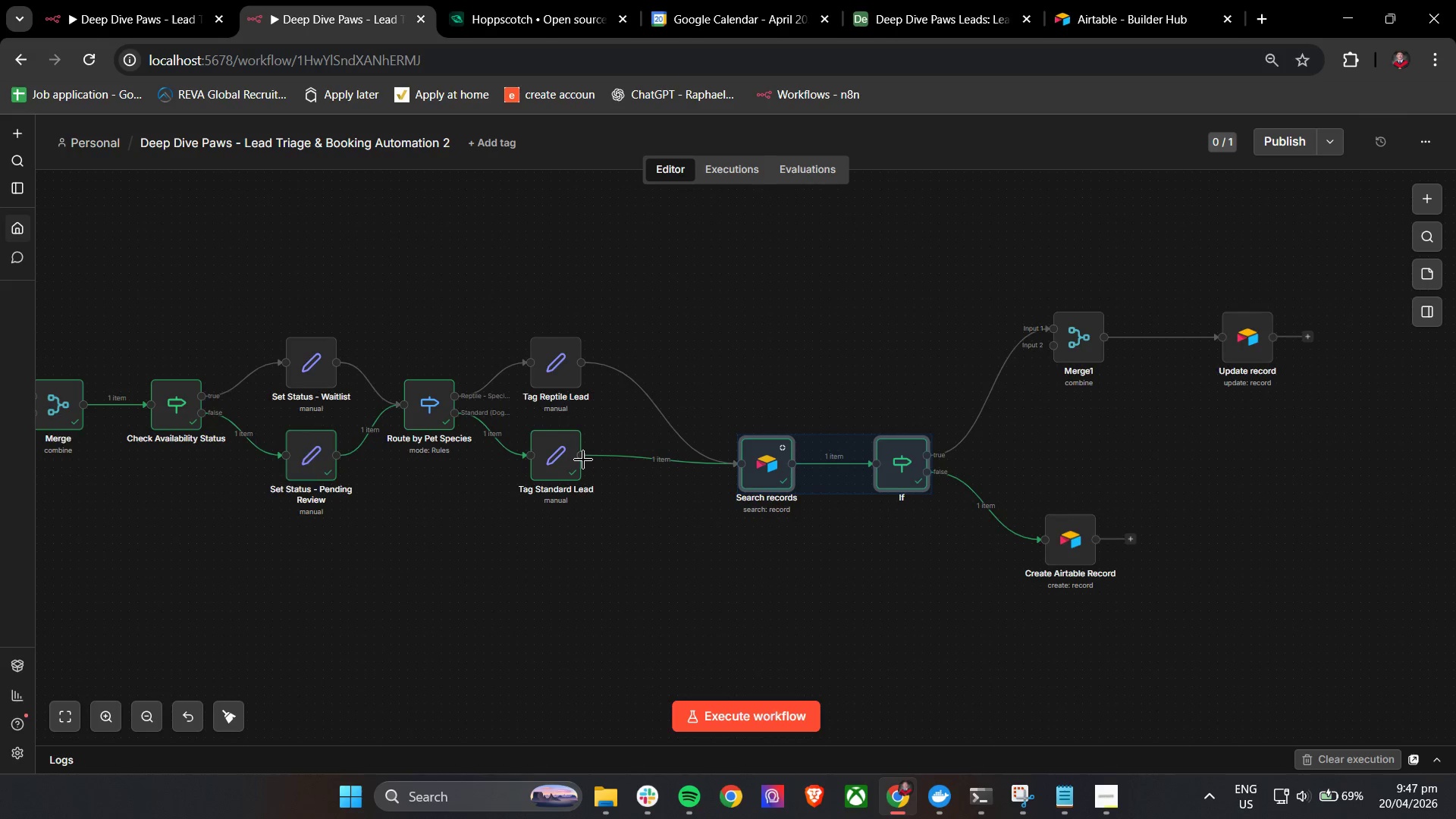 
left_click_drag(start_coordinate=[583, 460], to_coordinate=[1047, 345])
 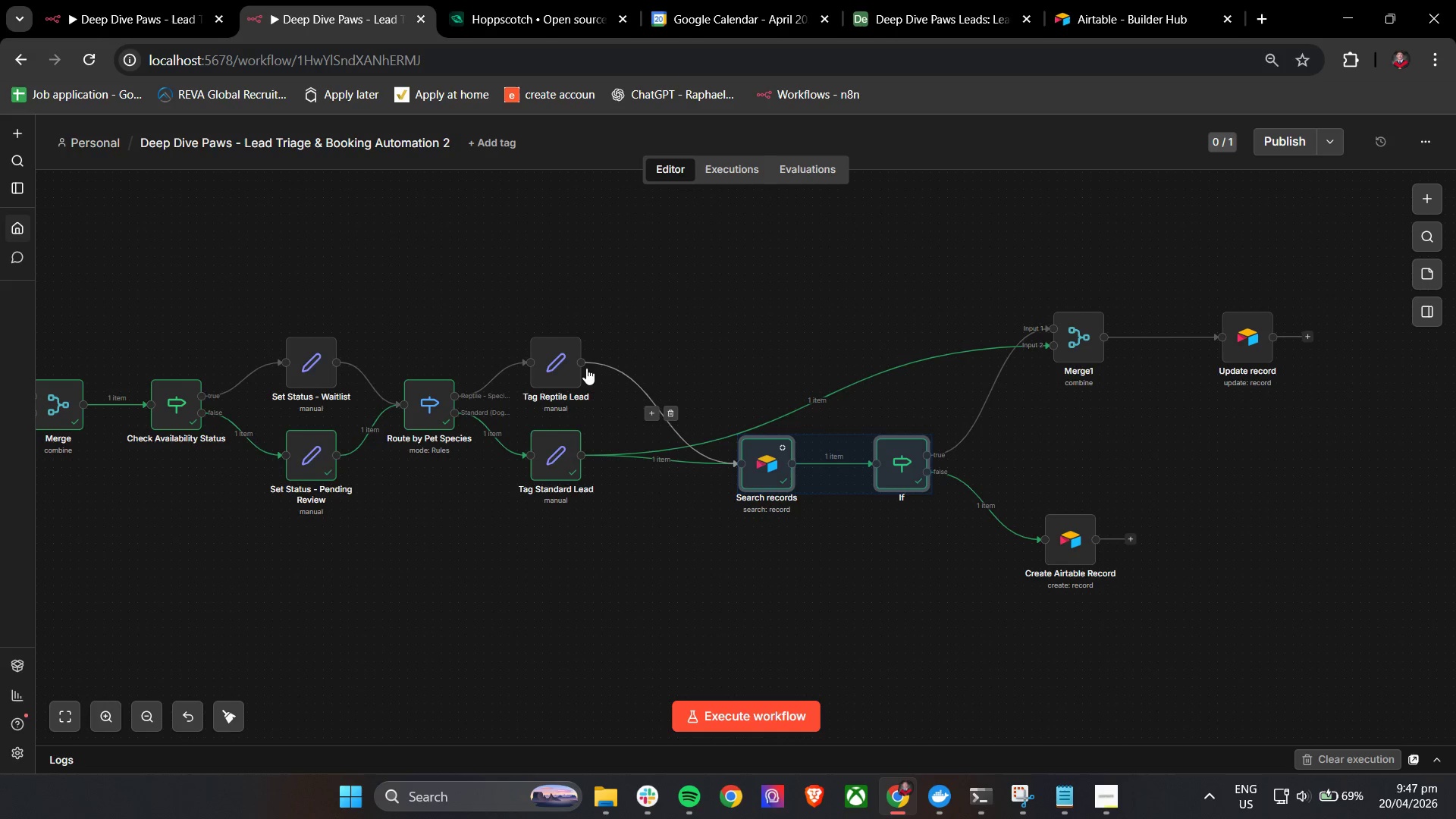 
left_click_drag(start_coordinate=[583, 366], to_coordinate=[1056, 349])
 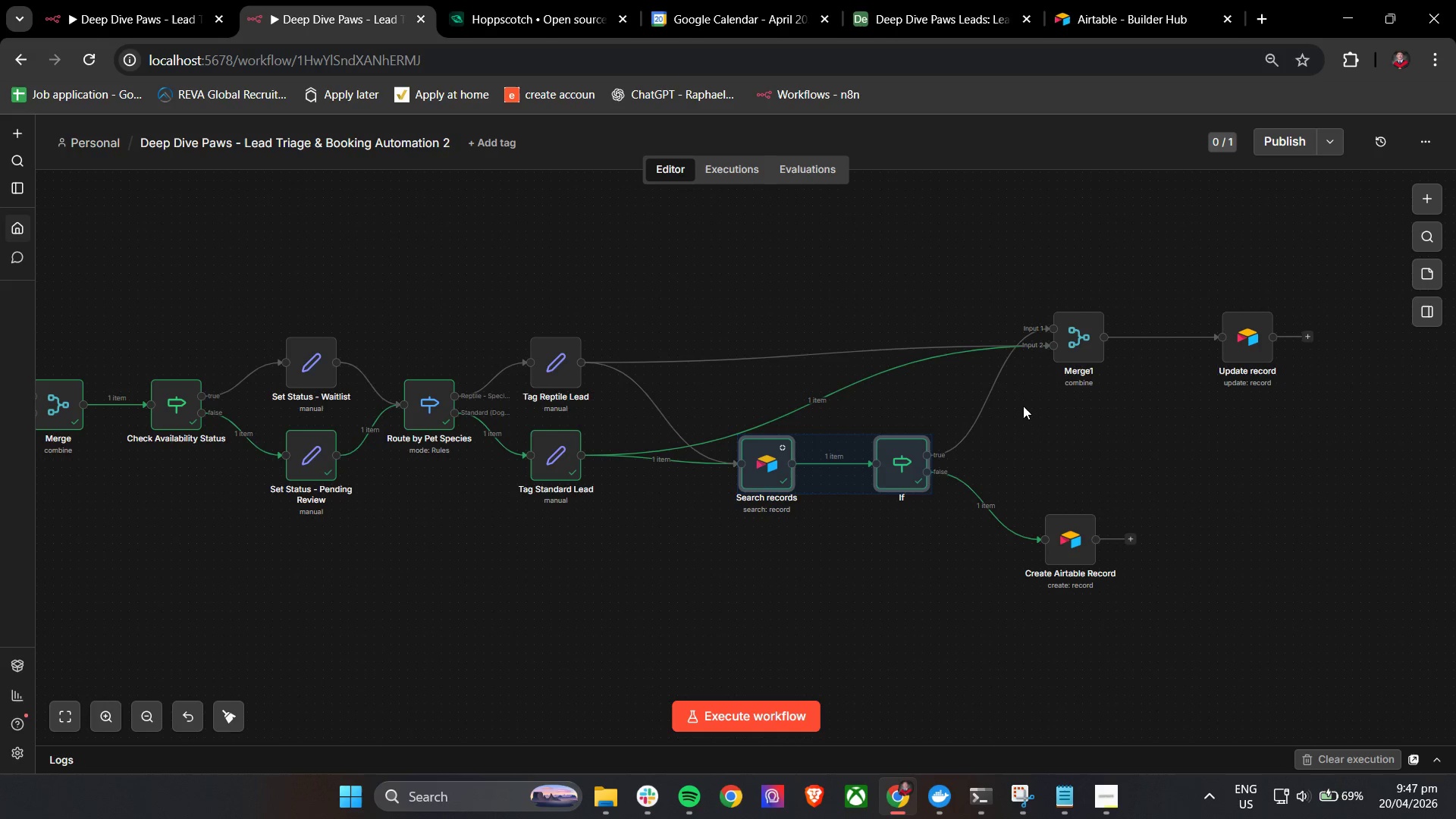 
wait(6.67)
 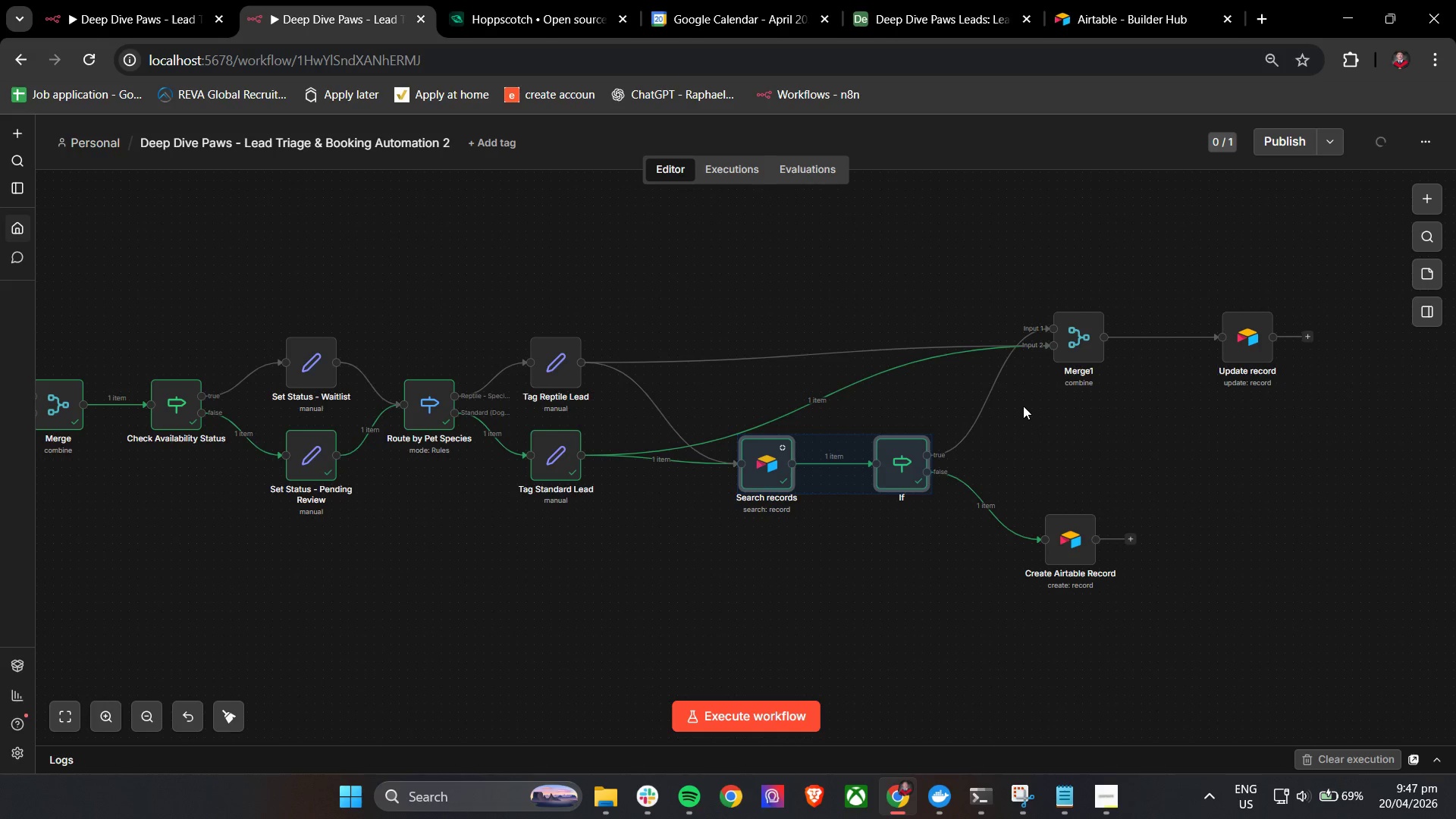 
left_click([1159, 440])
 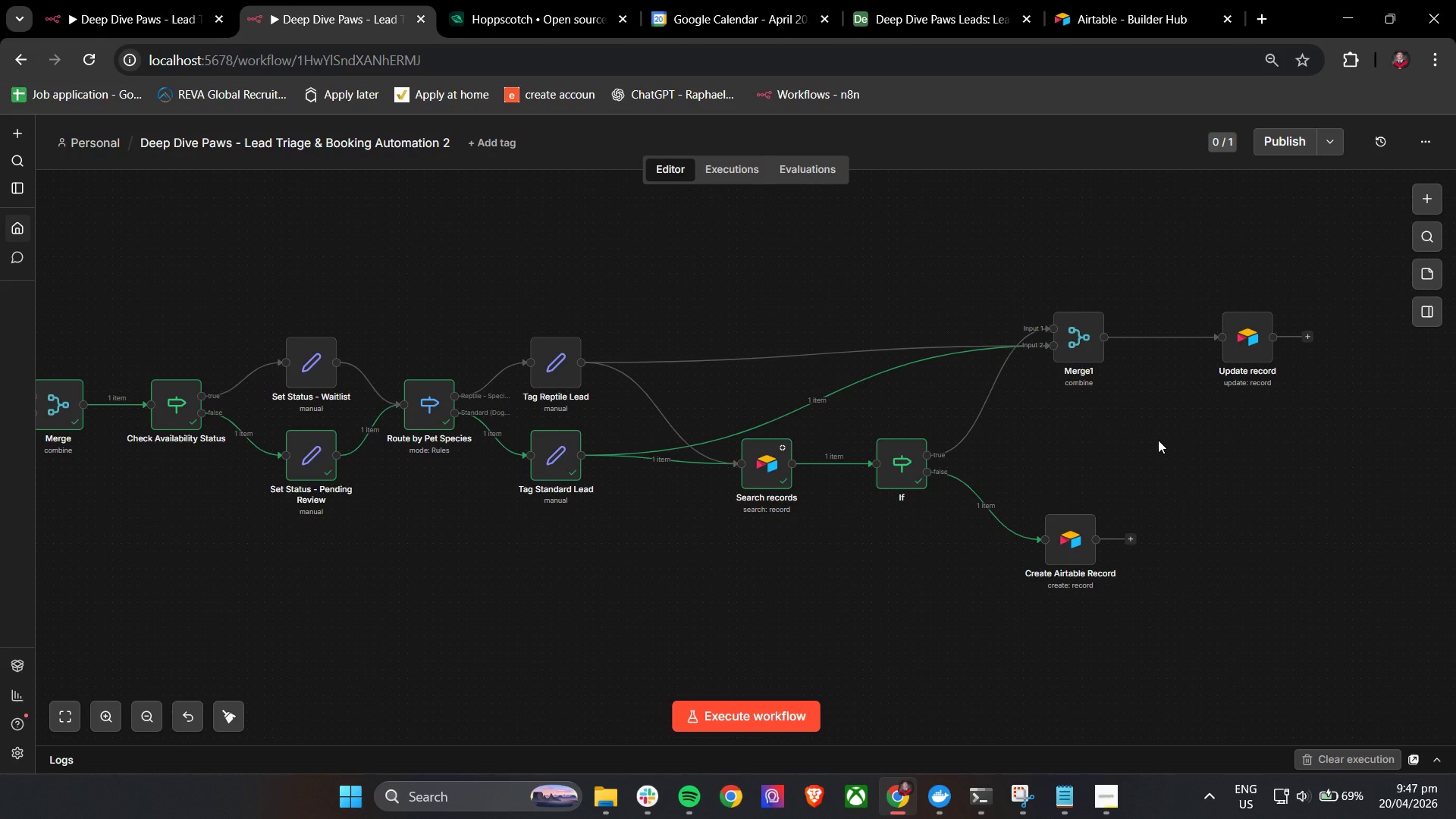 
wait(7.75)
 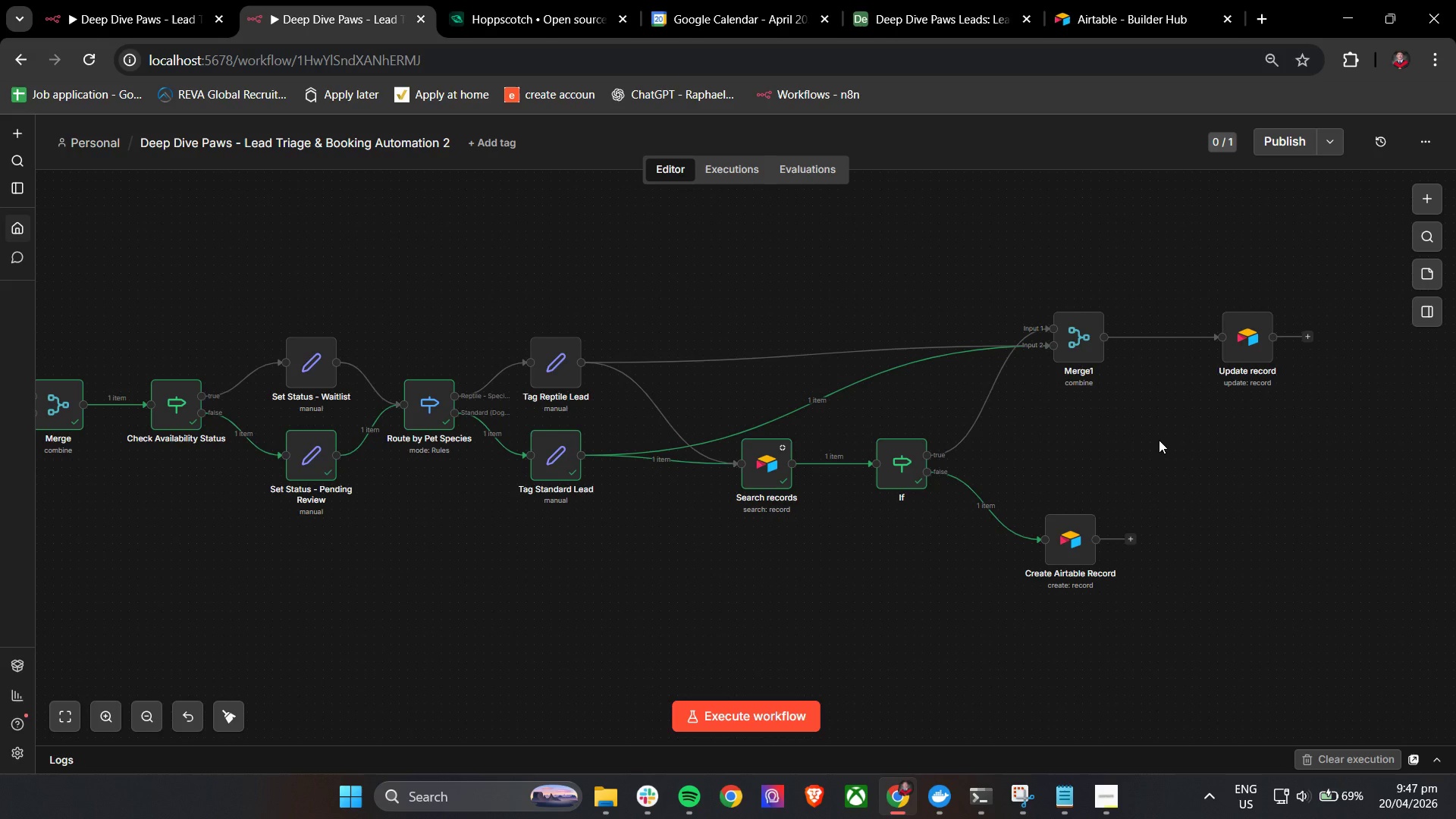 
hold_key(key=ControlLeft, duration=1.62)
left_click_drag(start_coordinate=[1174, 441], to_coordinate=[1085, 471])
 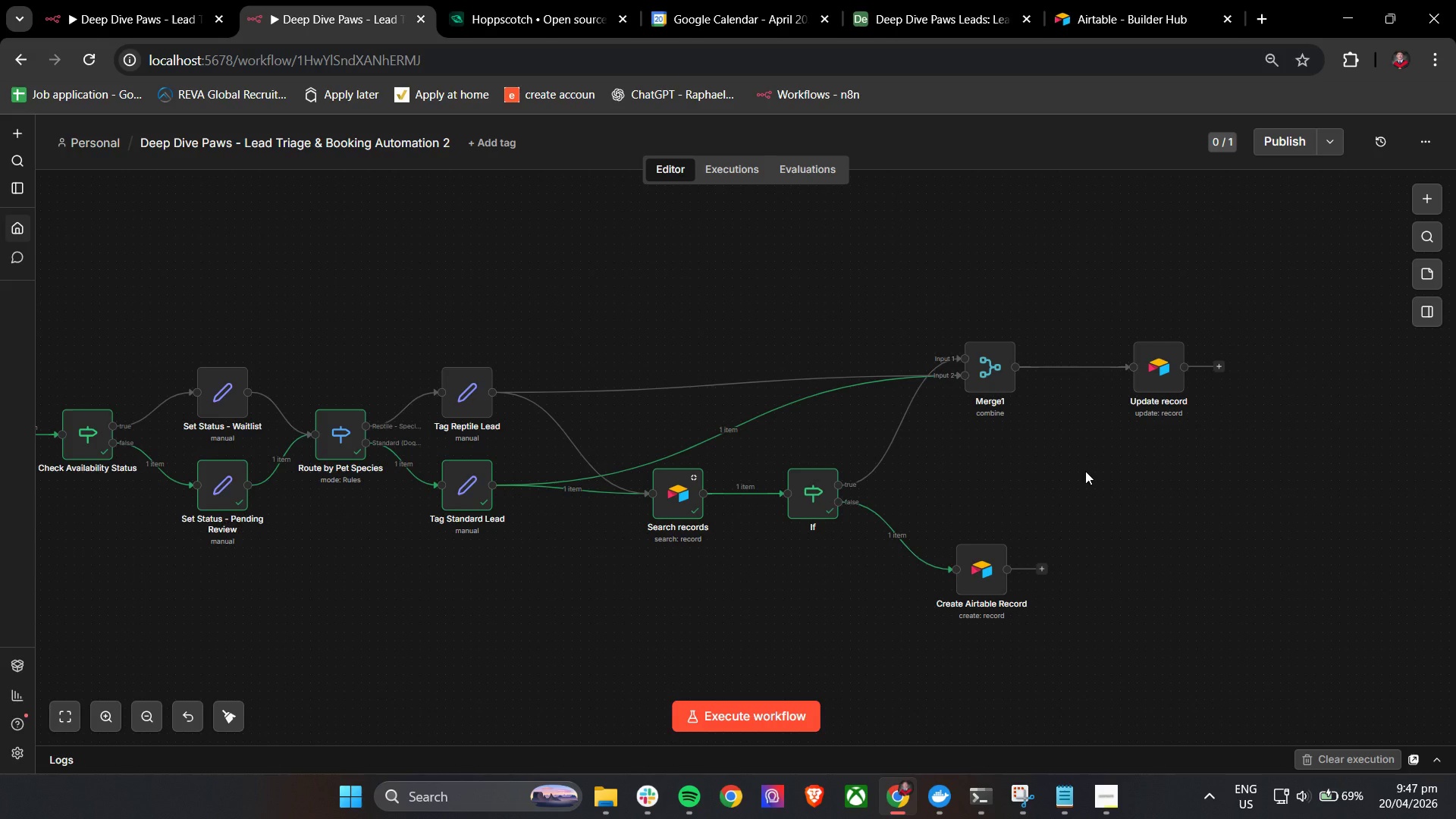 
wait(5.53)
 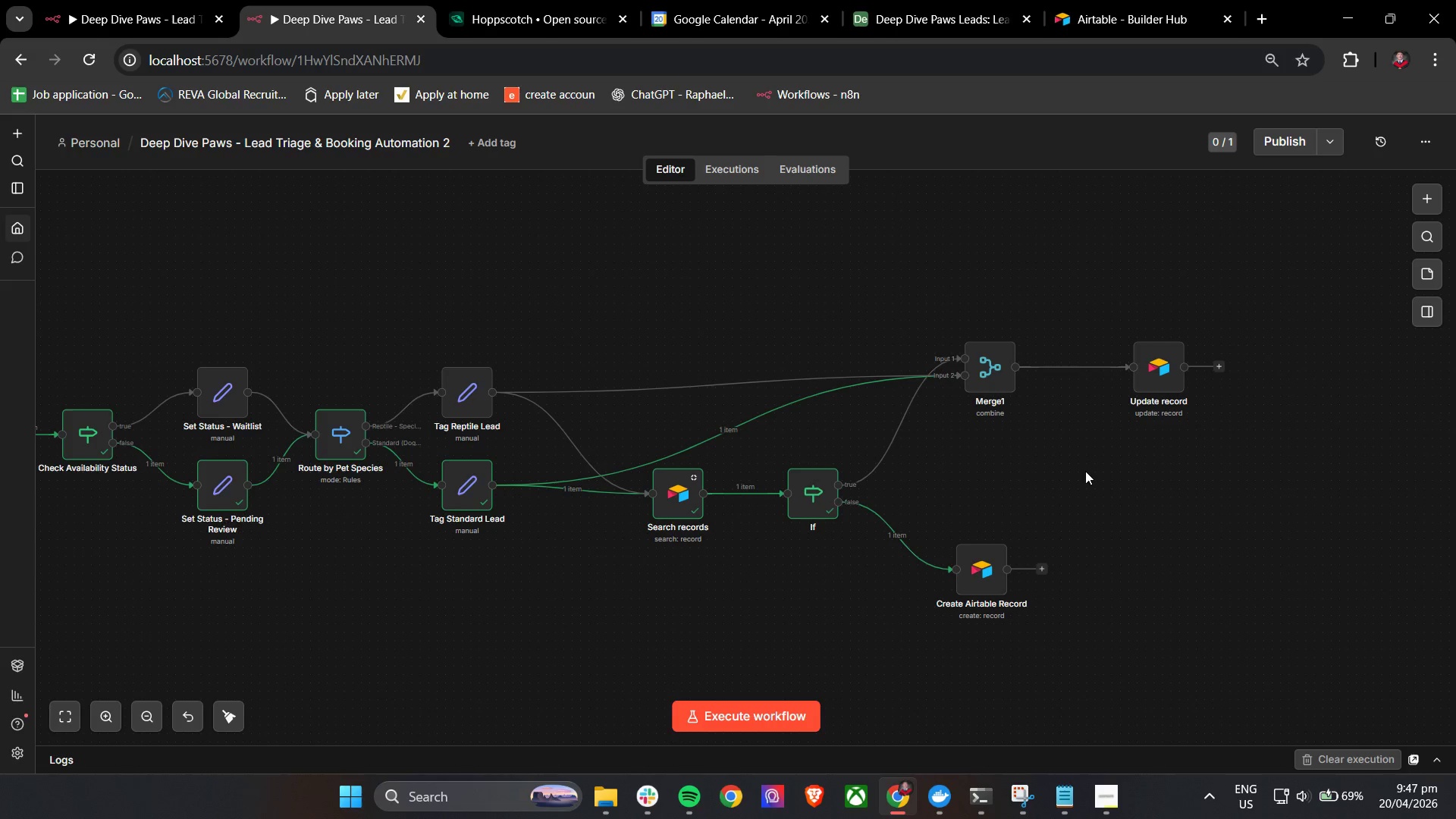 
hold_key(key=ControlLeft, duration=0.84)
left_click_drag(start_coordinate=[1103, 470], to_coordinate=[1031, 479])
 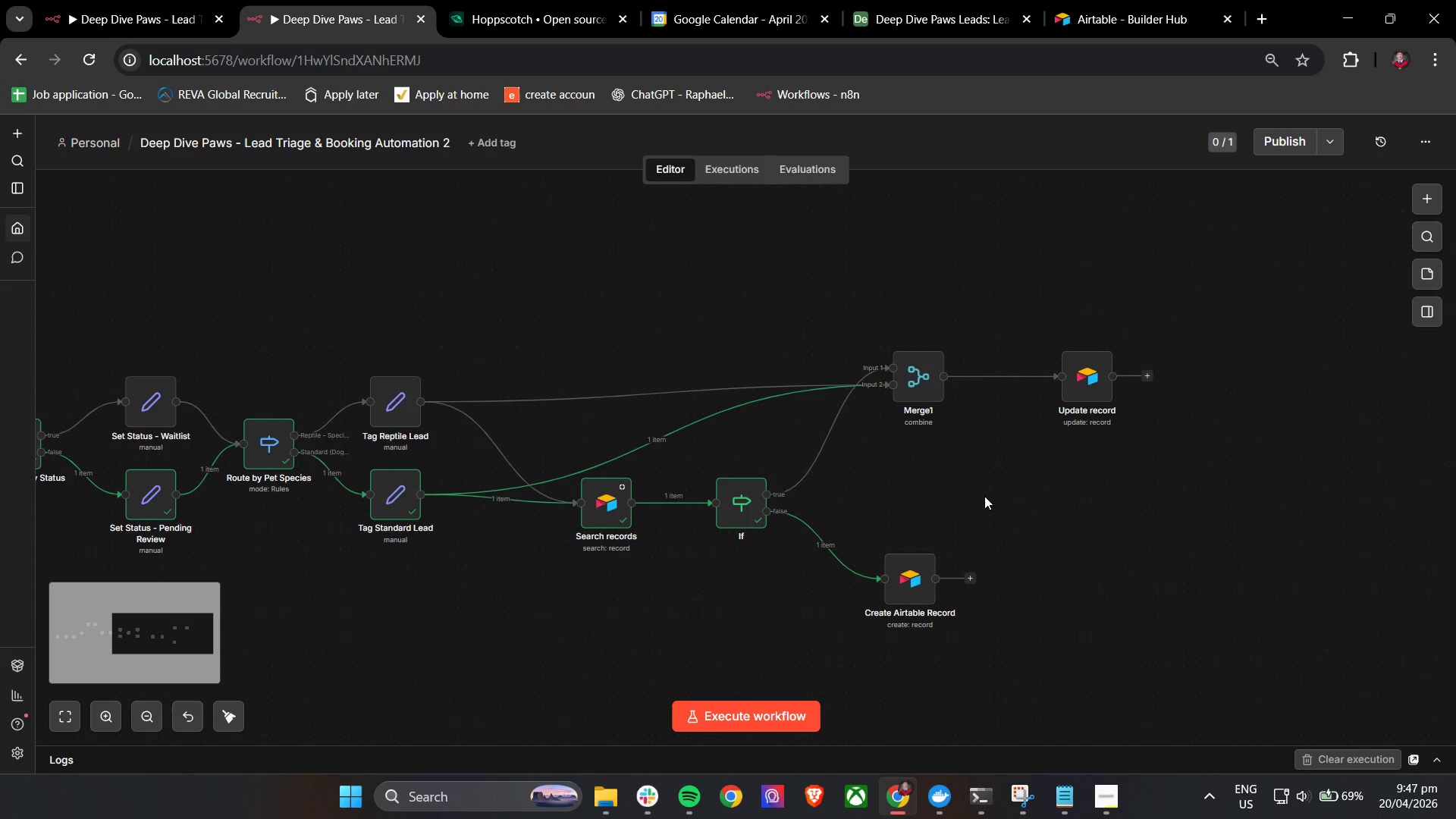 
hold_key(key=ControlLeft, duration=0.72)
left_click_drag(start_coordinate=[959, 507], to_coordinate=[1013, 495])
 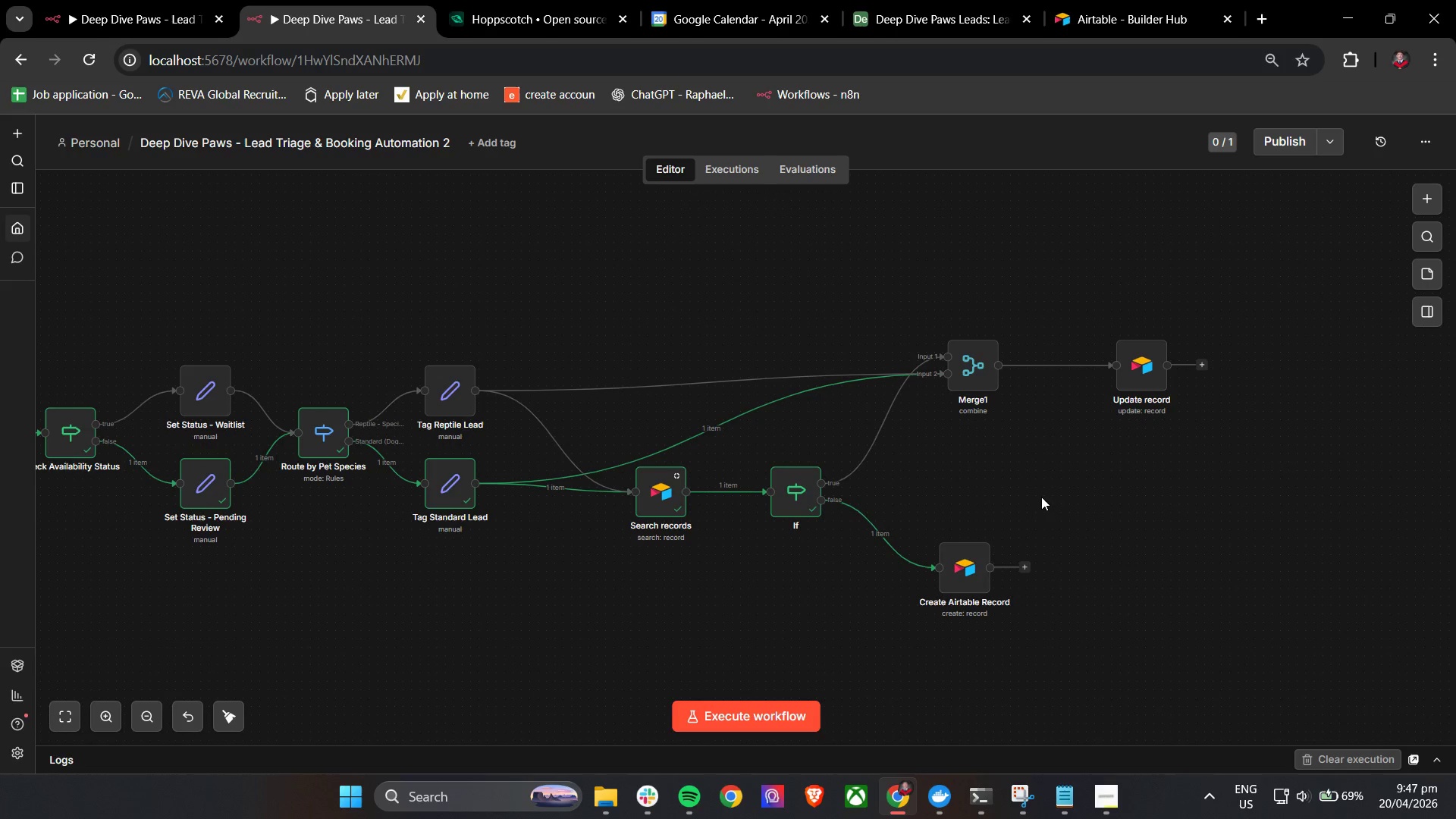 
hold_key(key=ControlLeft, duration=0.83)
left_click_drag(start_coordinate=[1037, 520], to_coordinate=[1061, 522])
 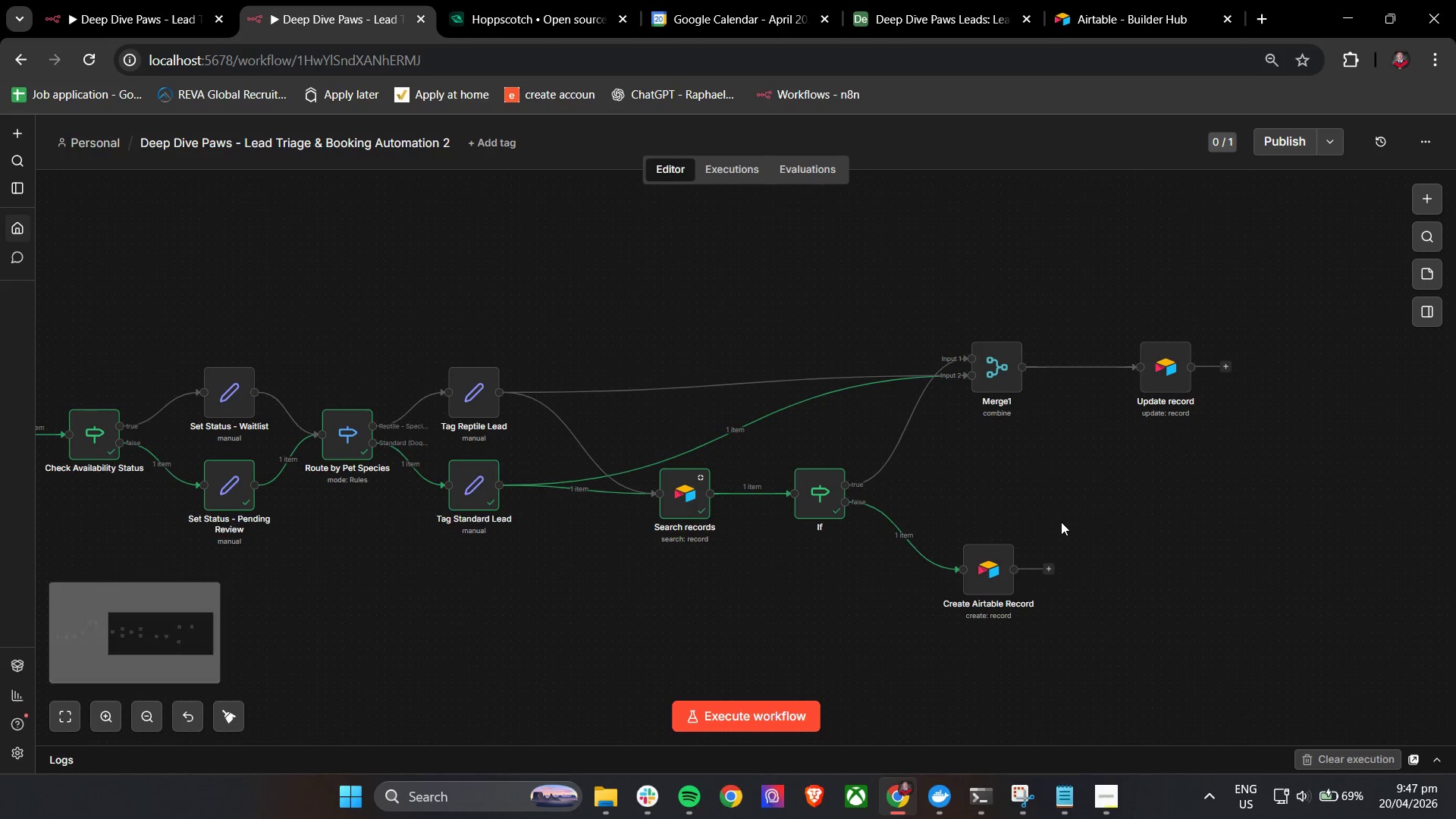 
hold_key(key=ControlLeft, duration=1.03)
left_click_drag(start_coordinate=[1139, 534], to_coordinate=[1081, 537])
 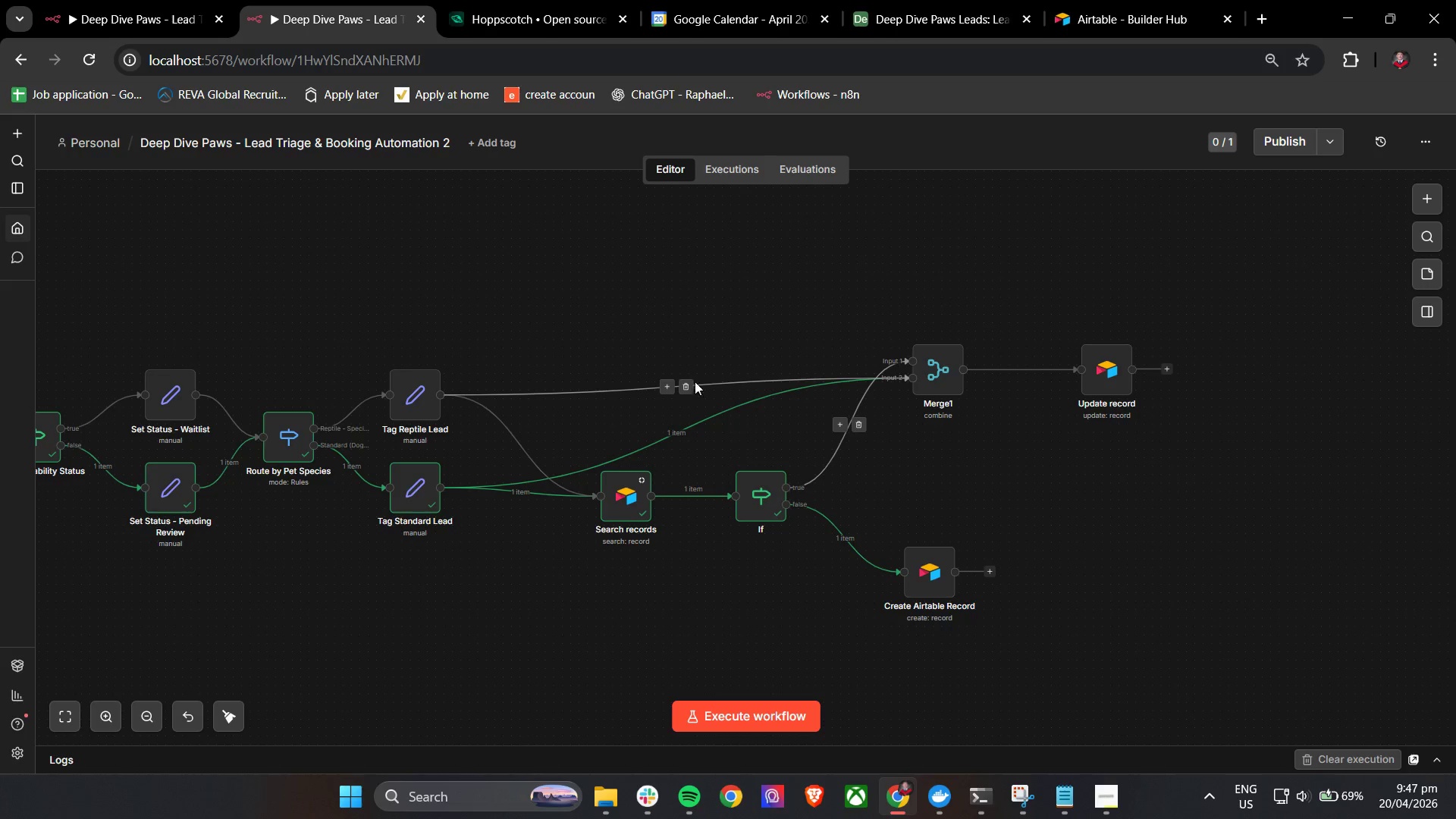 
left_click([693, 384])
 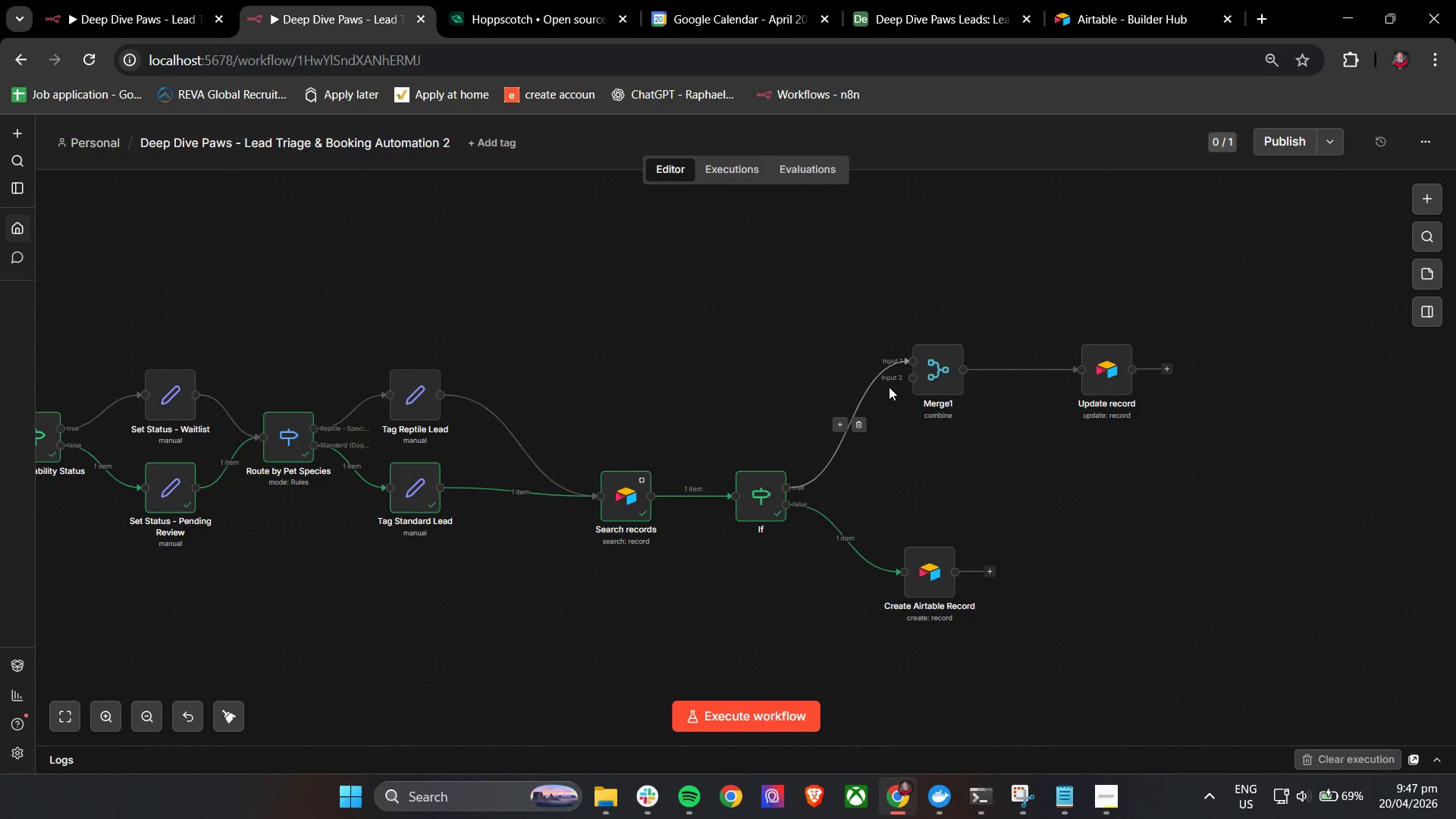 
left_click([856, 428])
 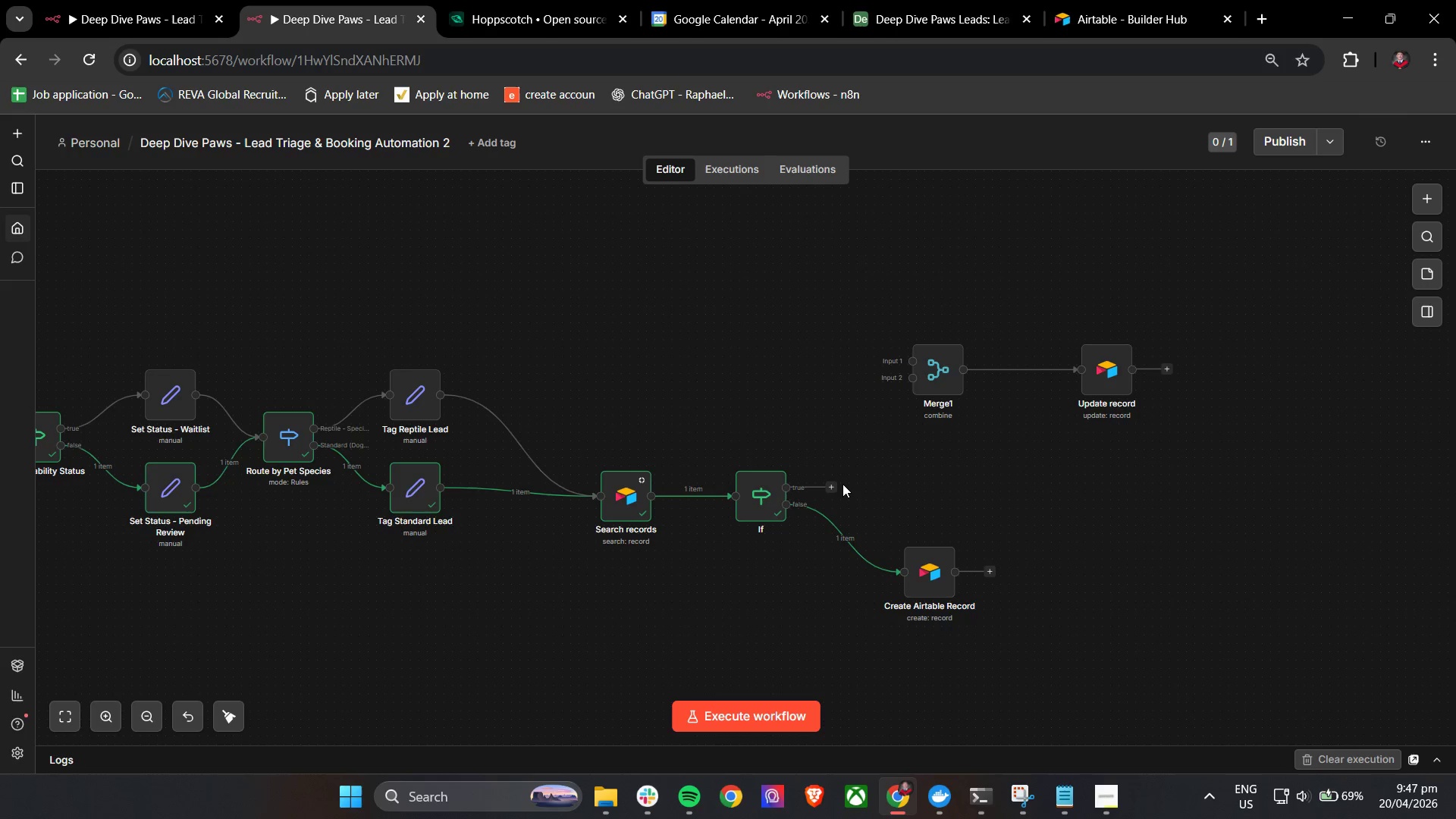 
left_click_drag(start_coordinate=[832, 485], to_coordinate=[915, 380])
 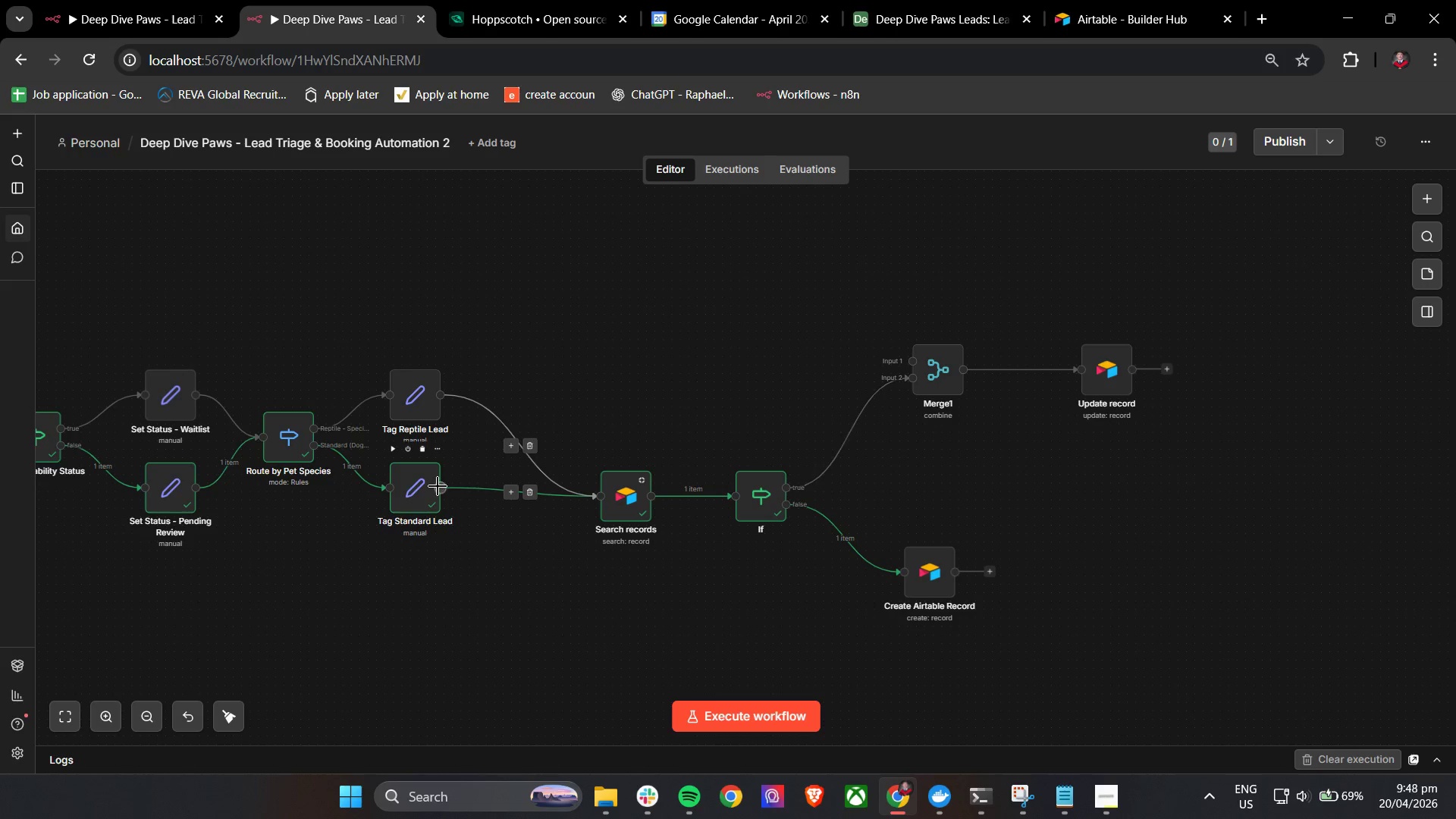 
left_click_drag(start_coordinate=[438, 487], to_coordinate=[904, 363])
 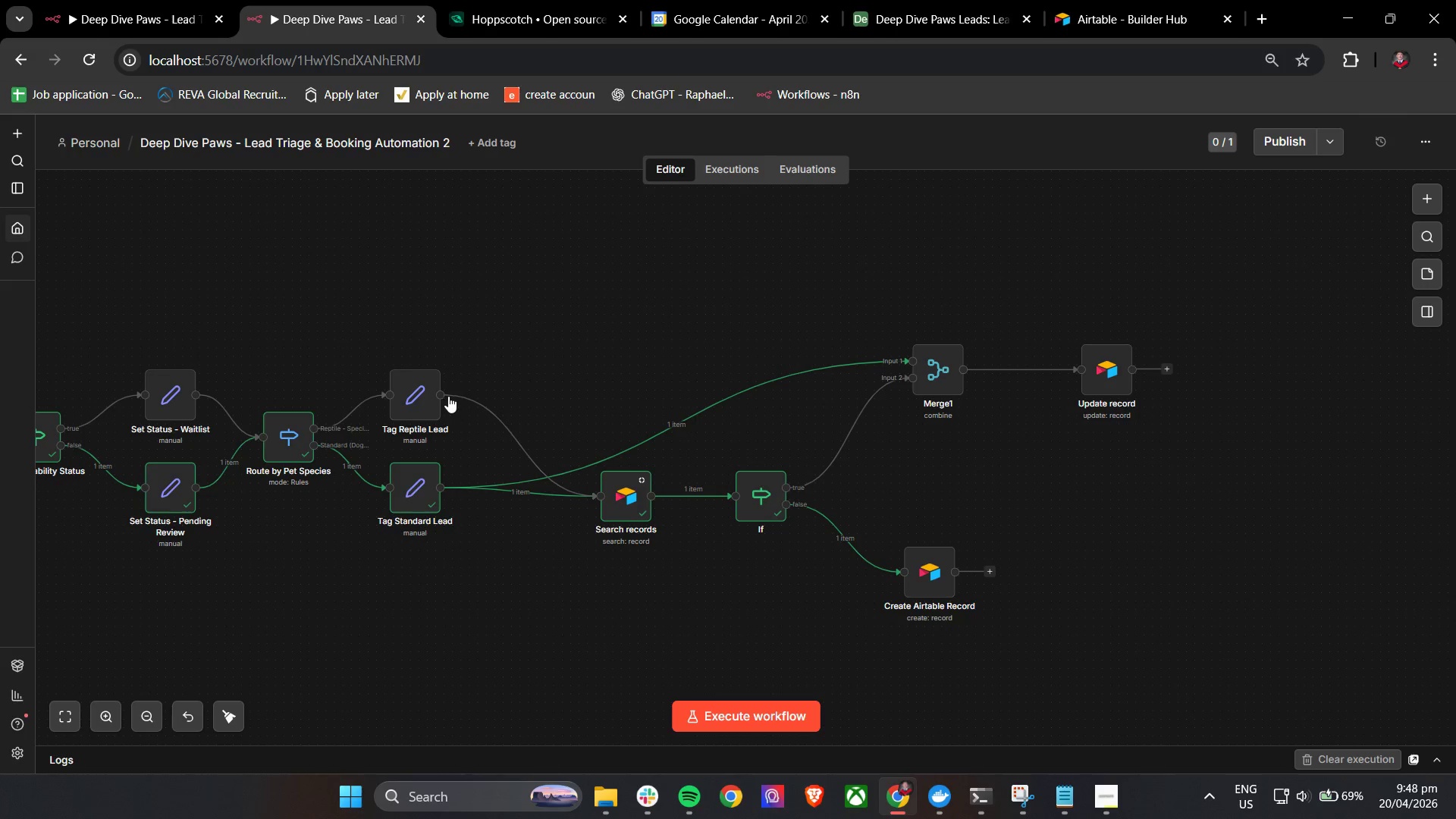 
left_click_drag(start_coordinate=[444, 397], to_coordinate=[913, 359])
 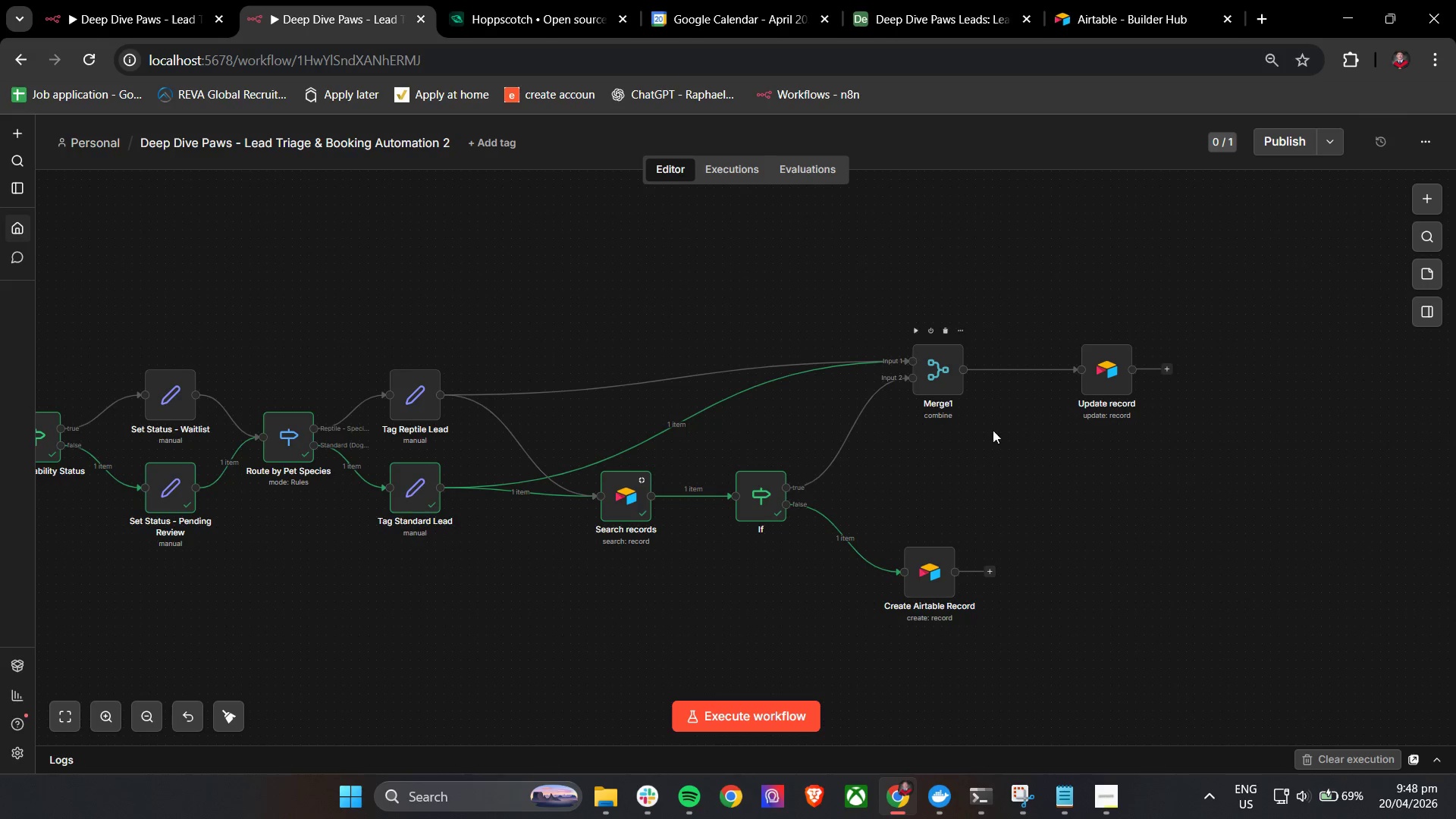 
left_click([1018, 441])
 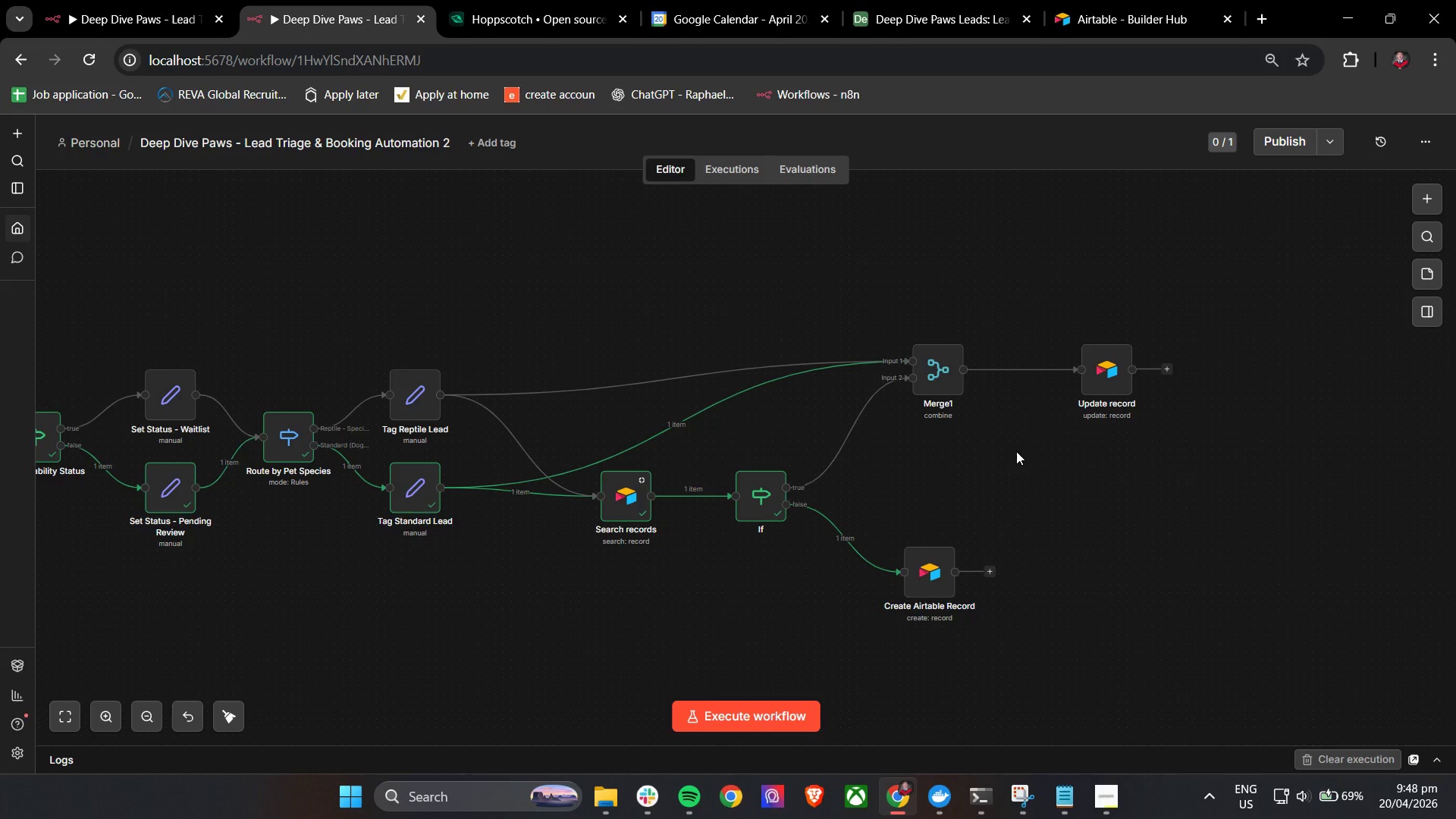 
wait(8.44)
 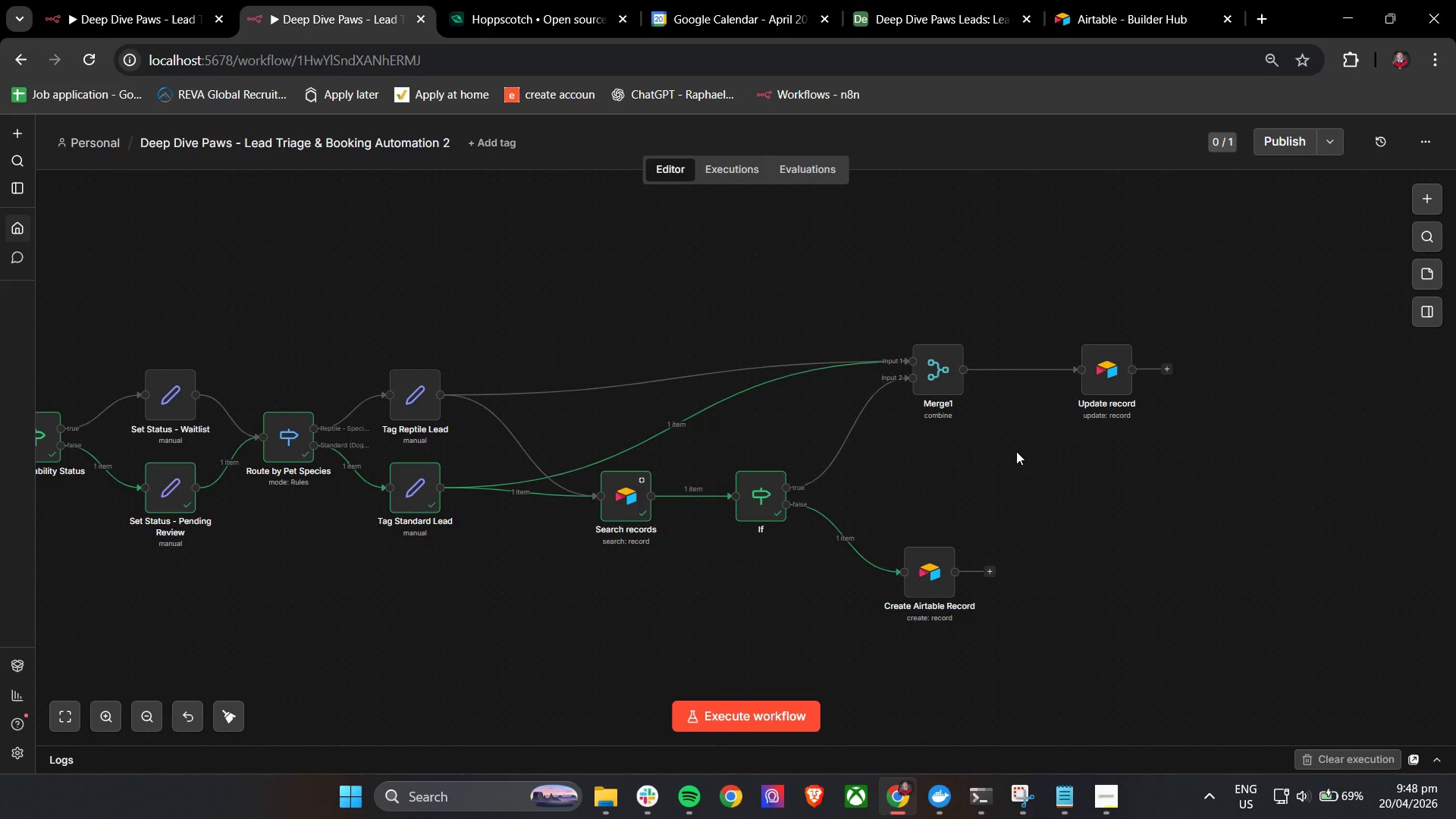 
left_click([905, 538])
 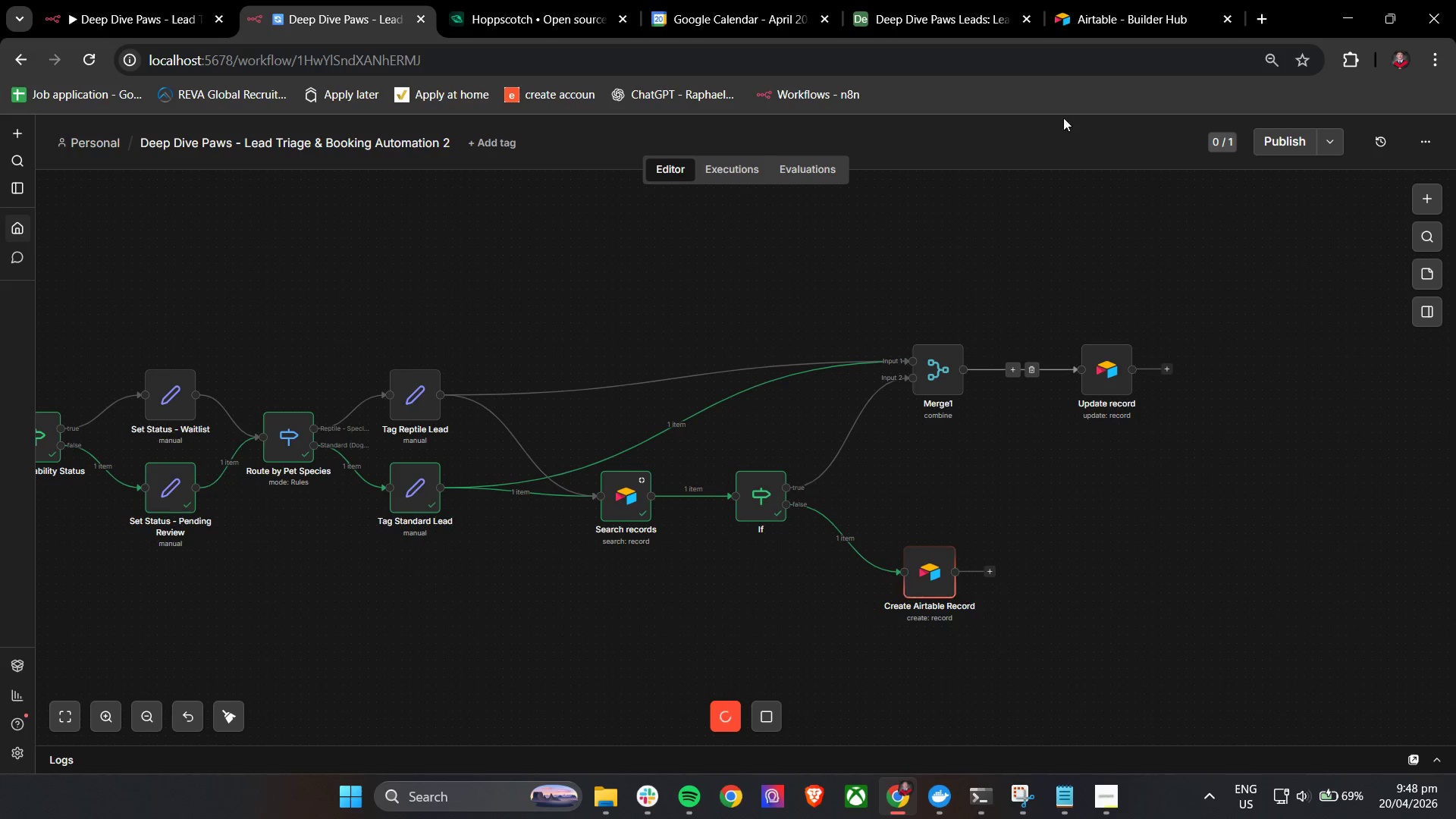 
left_click([1113, 0])
 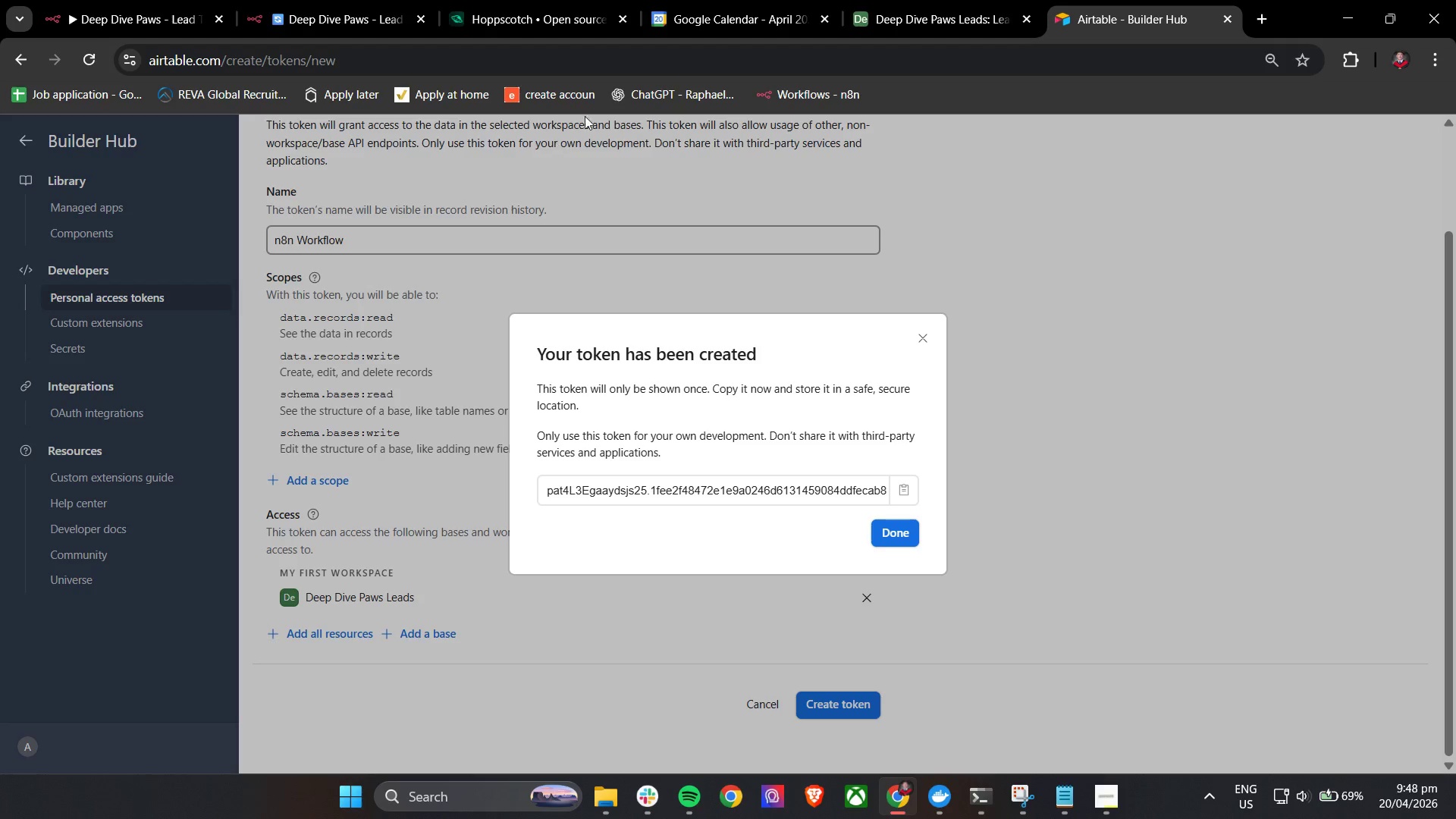 
left_click([919, 0])
 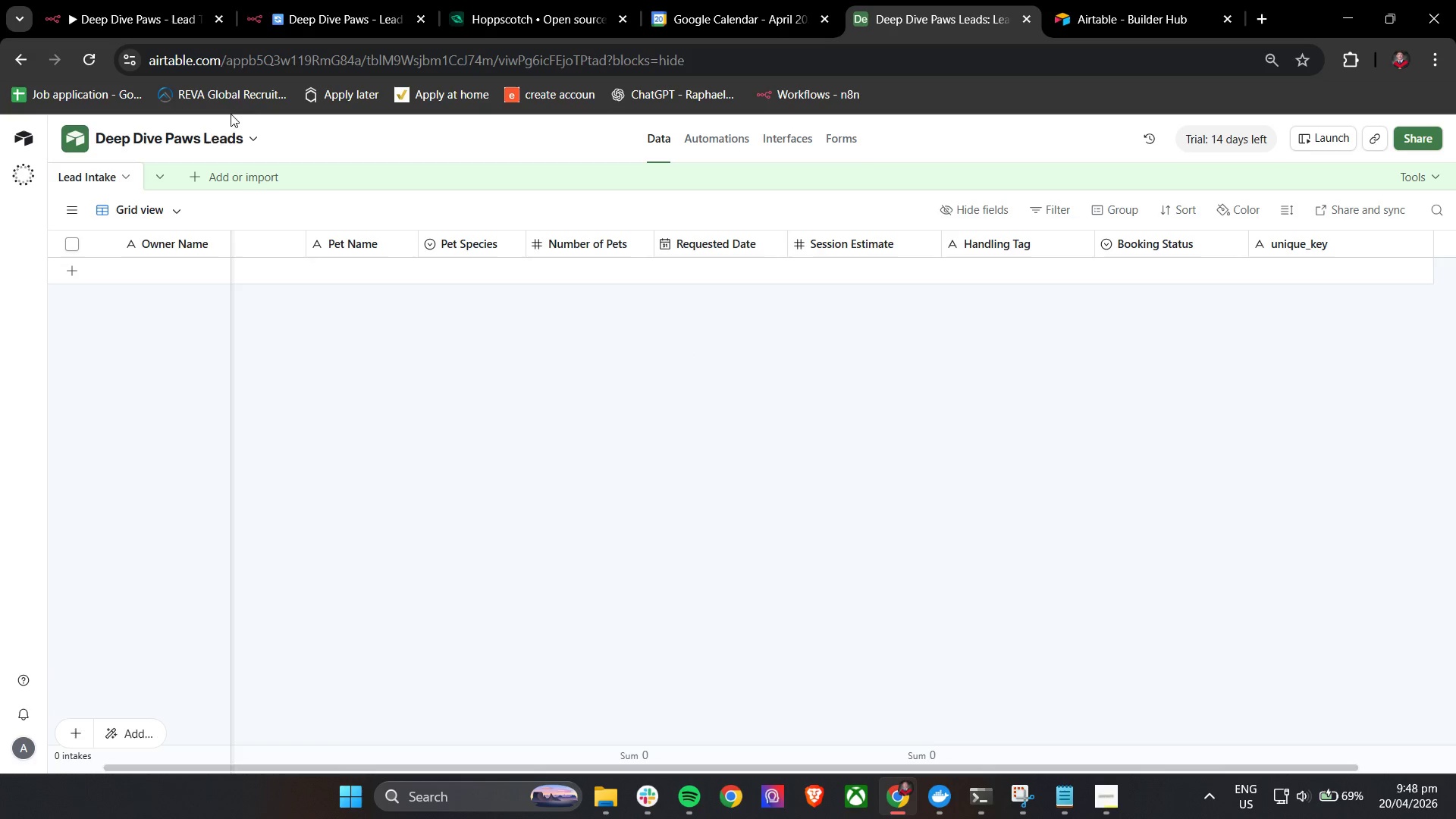 
left_click([146, 0])
 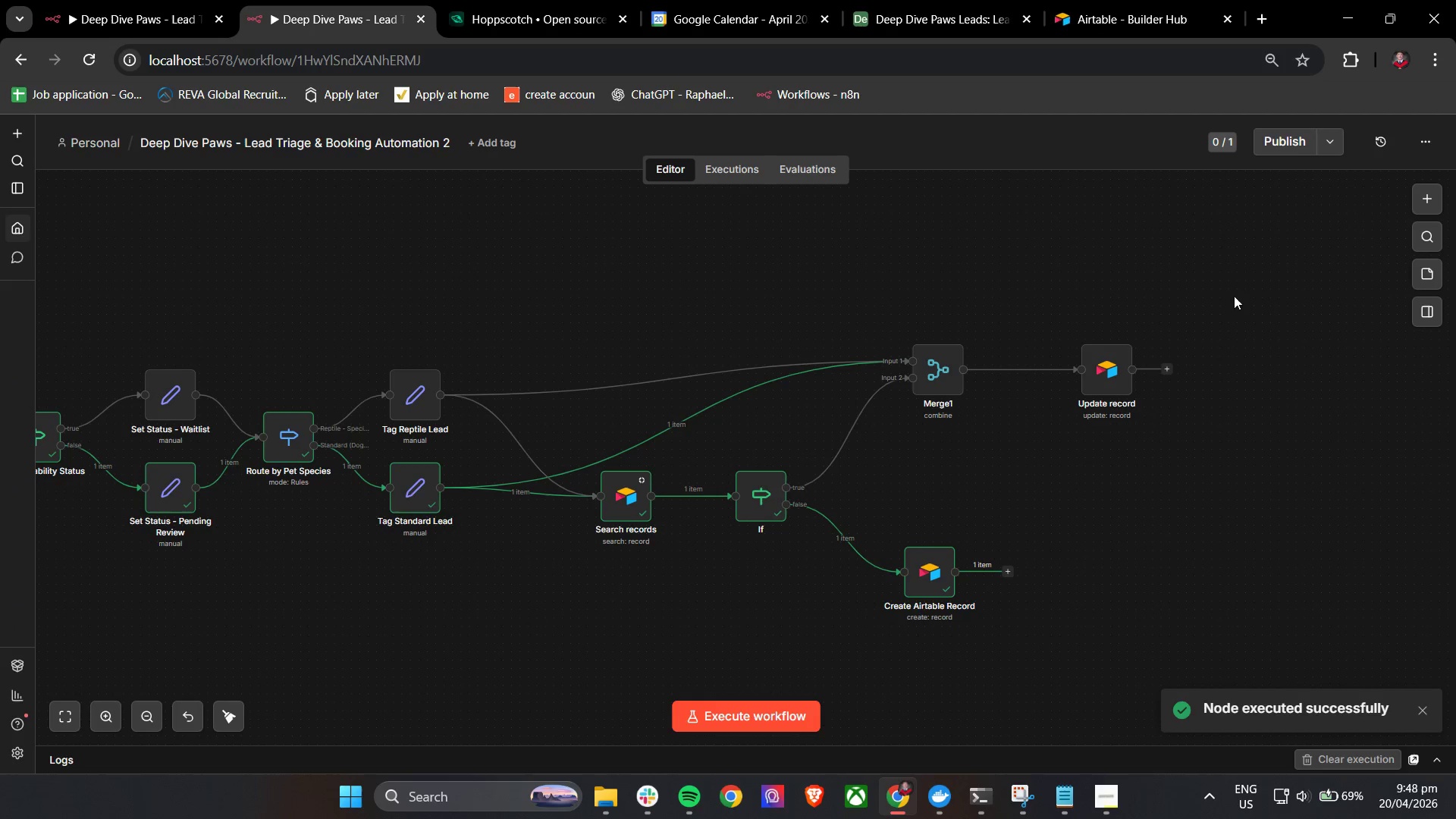 
wait(5.2)
 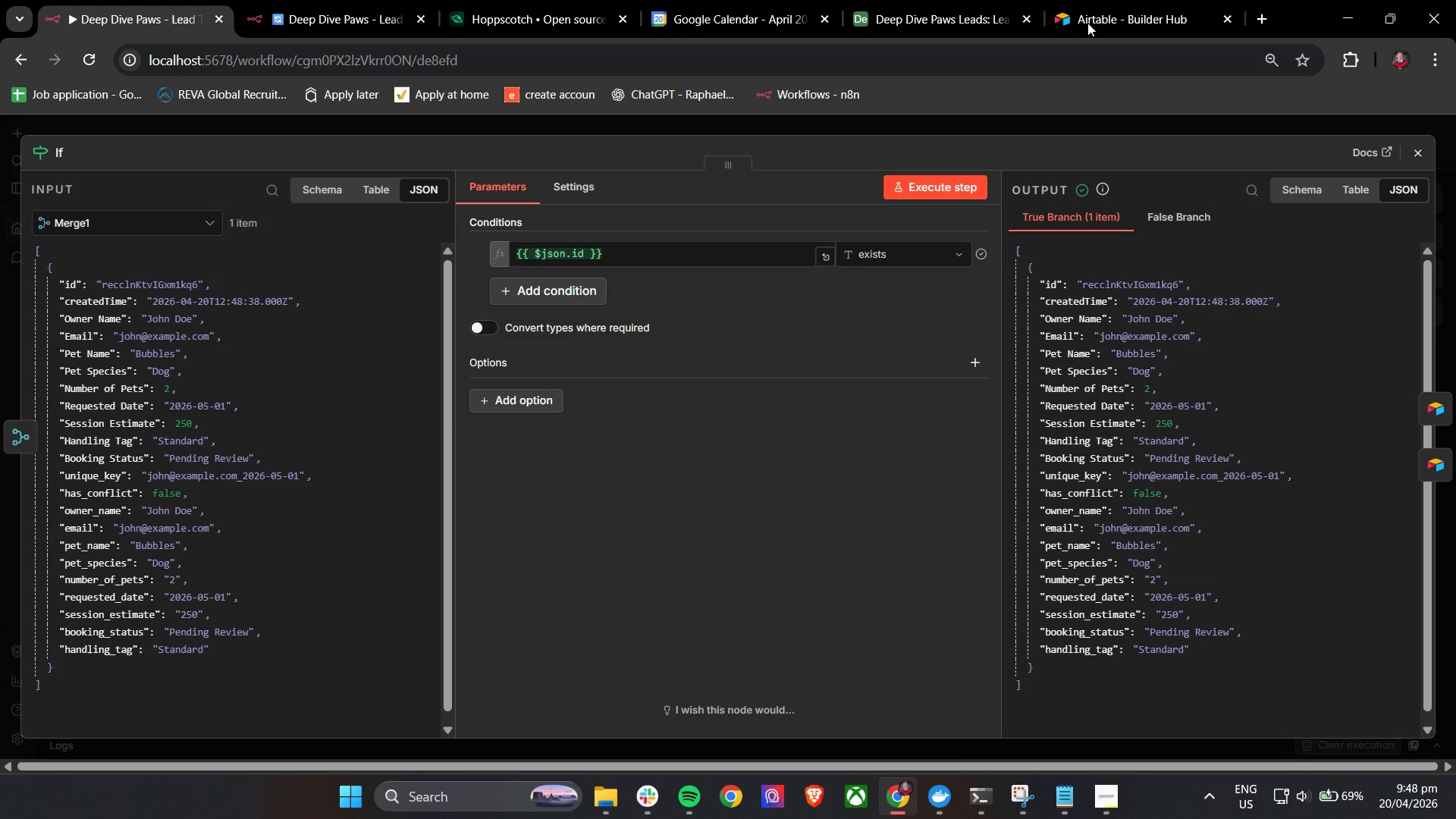 
left_click([1097, 0])
 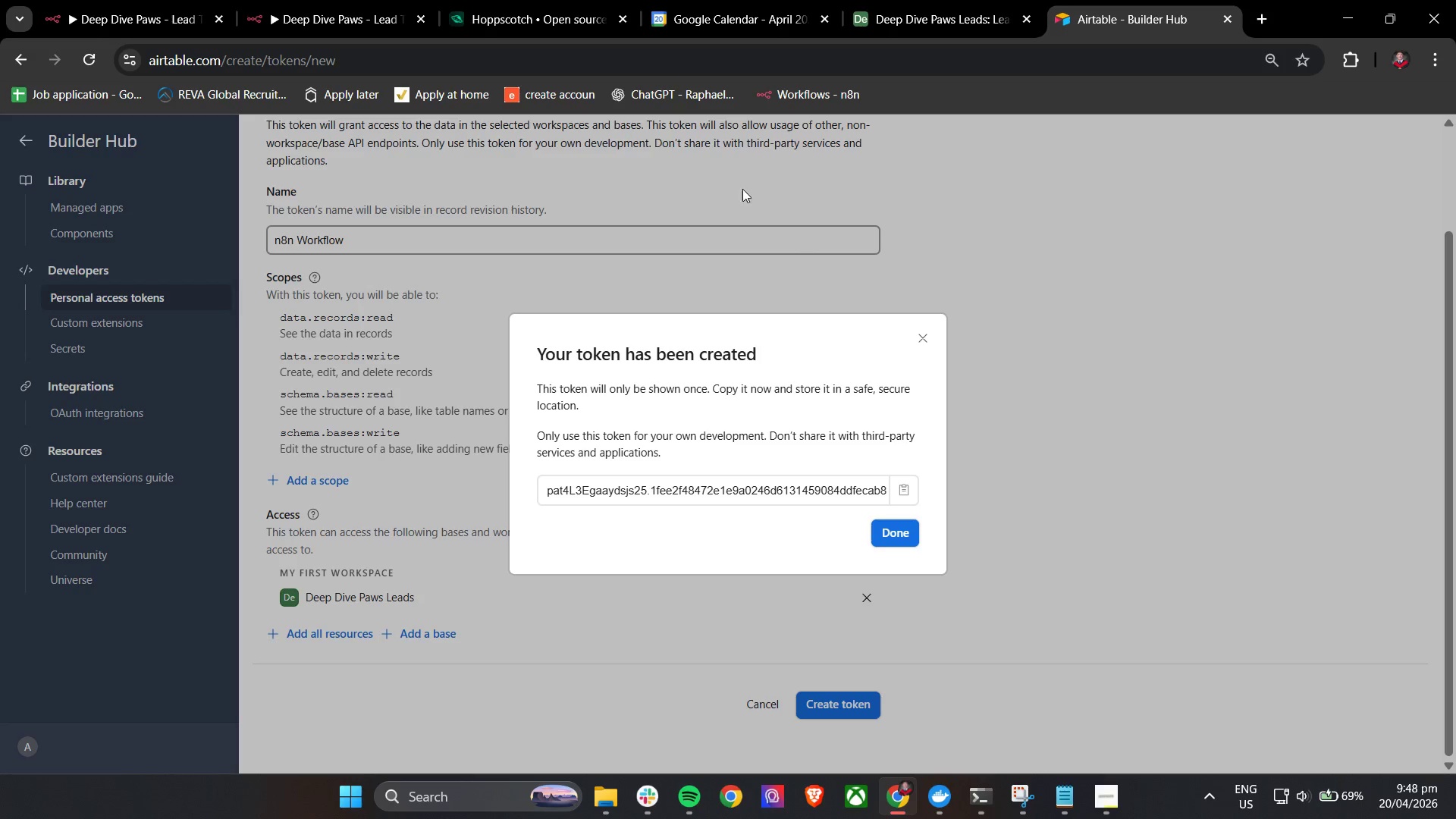 
left_click([937, 0])
 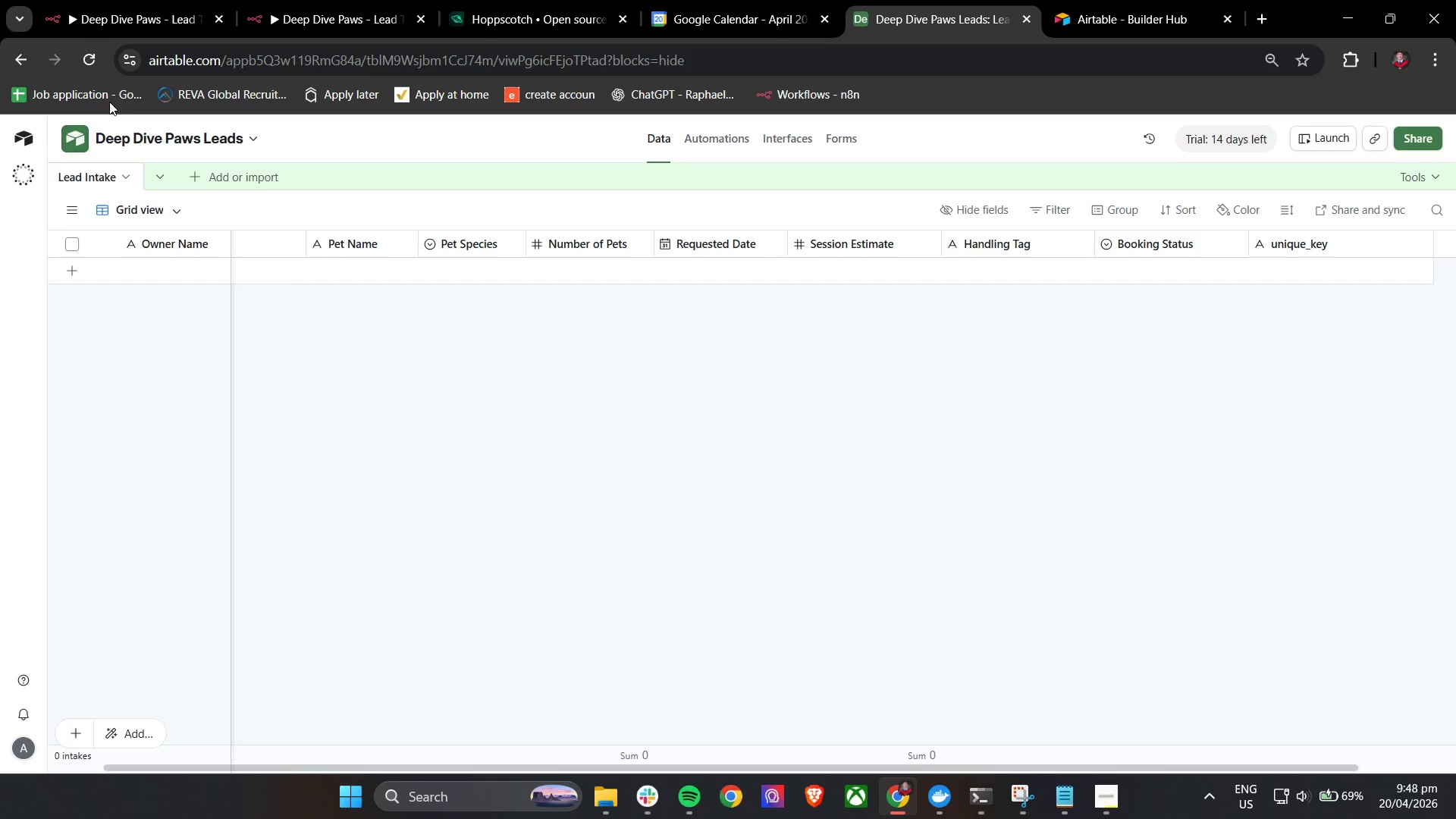 
left_click([88, 61])
 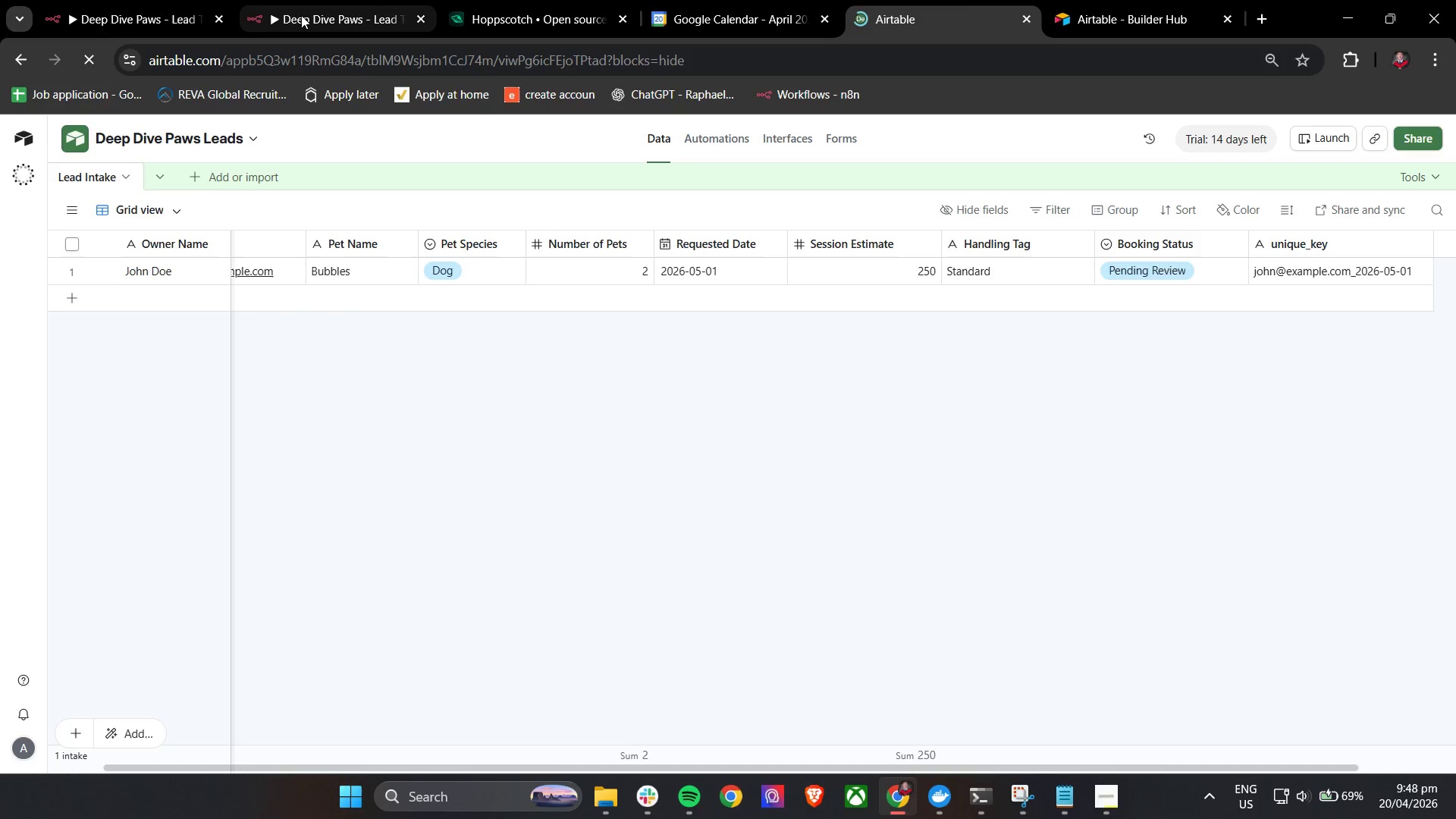 
double_click([341, 0])
 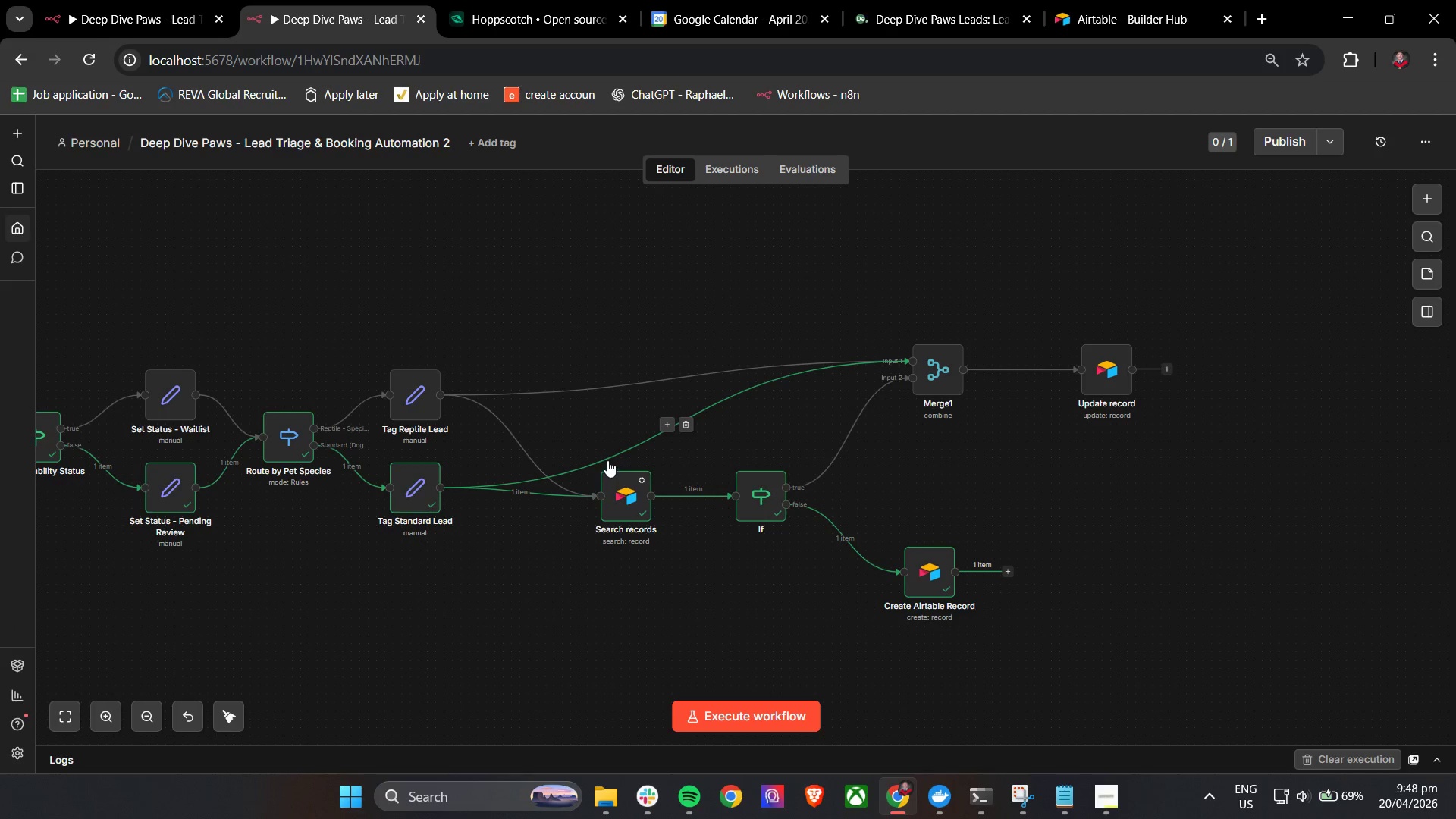 
left_click([972, 0])
 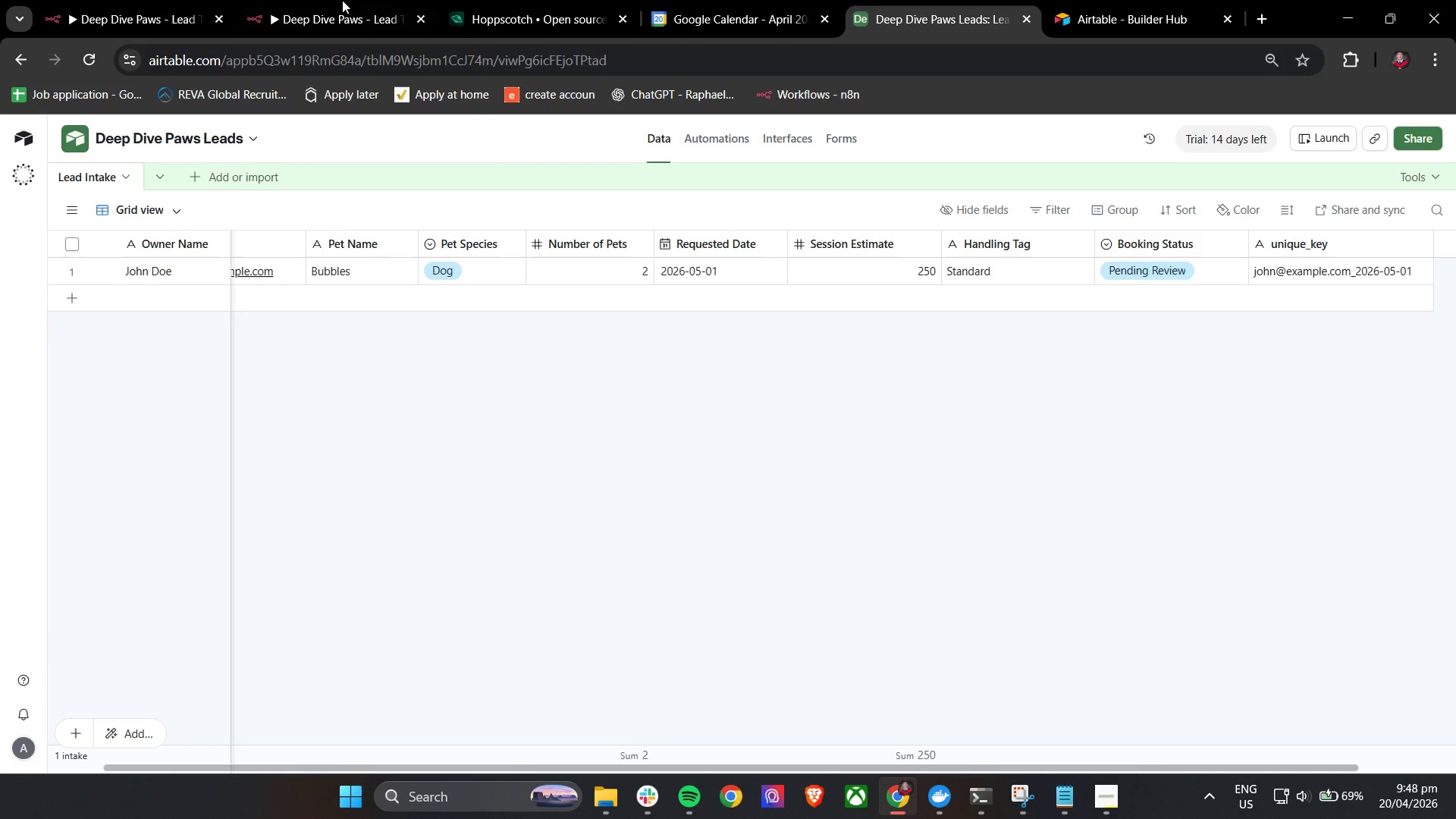 
left_click([144, 0])
 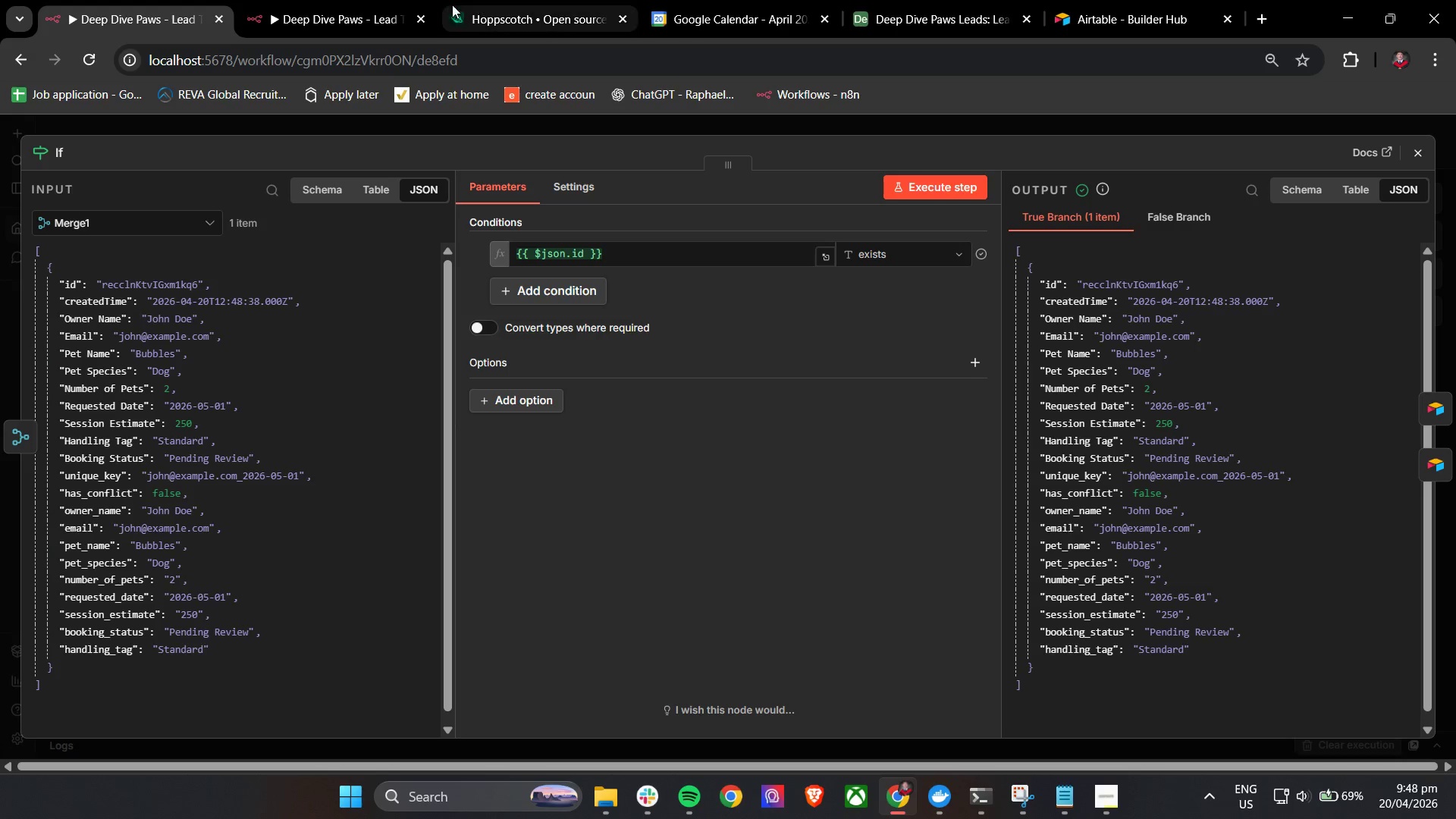 
left_click([318, 0])
 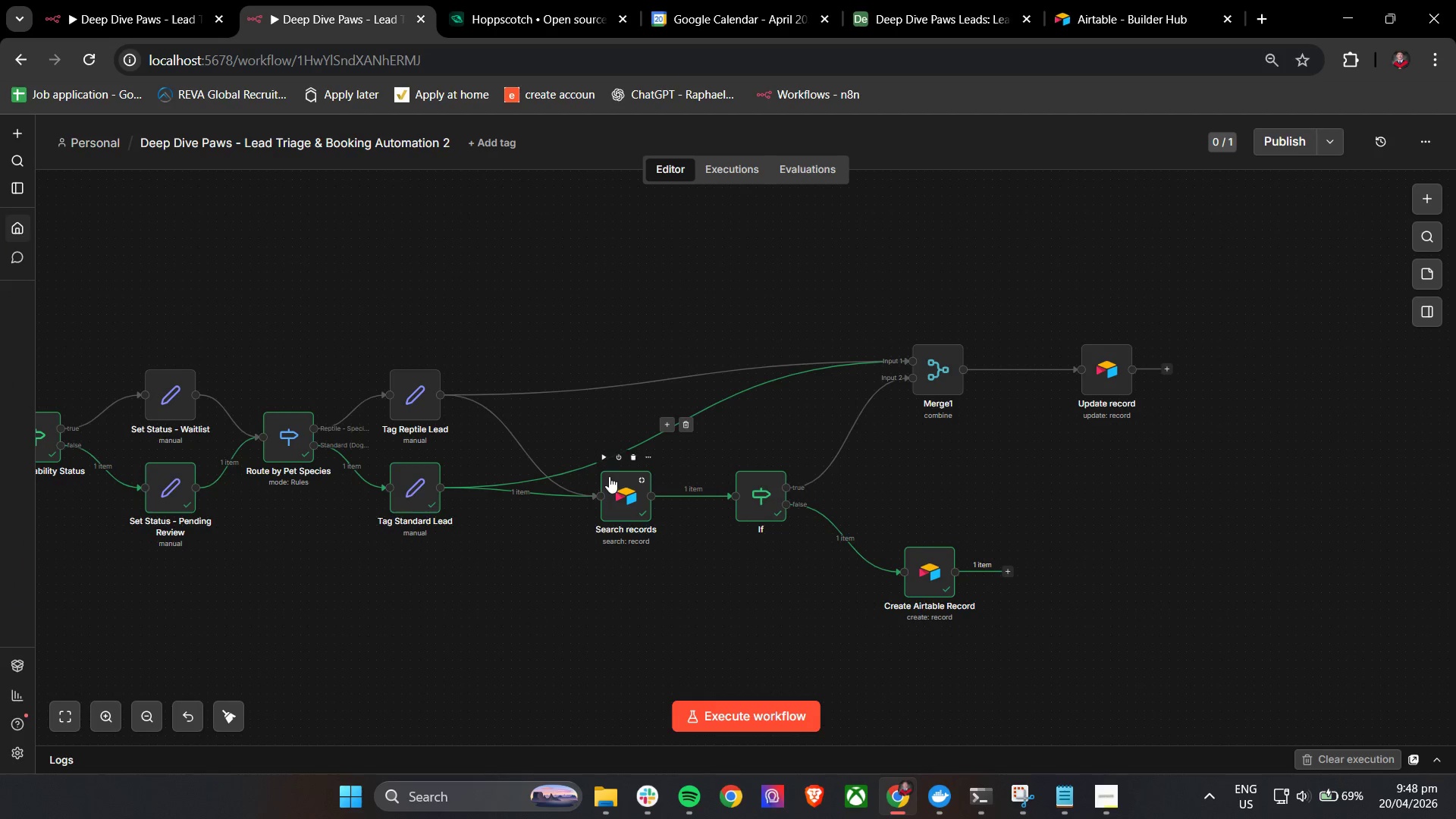 
left_click_drag(start_coordinate=[617, 496], to_coordinate=[626, 505])
 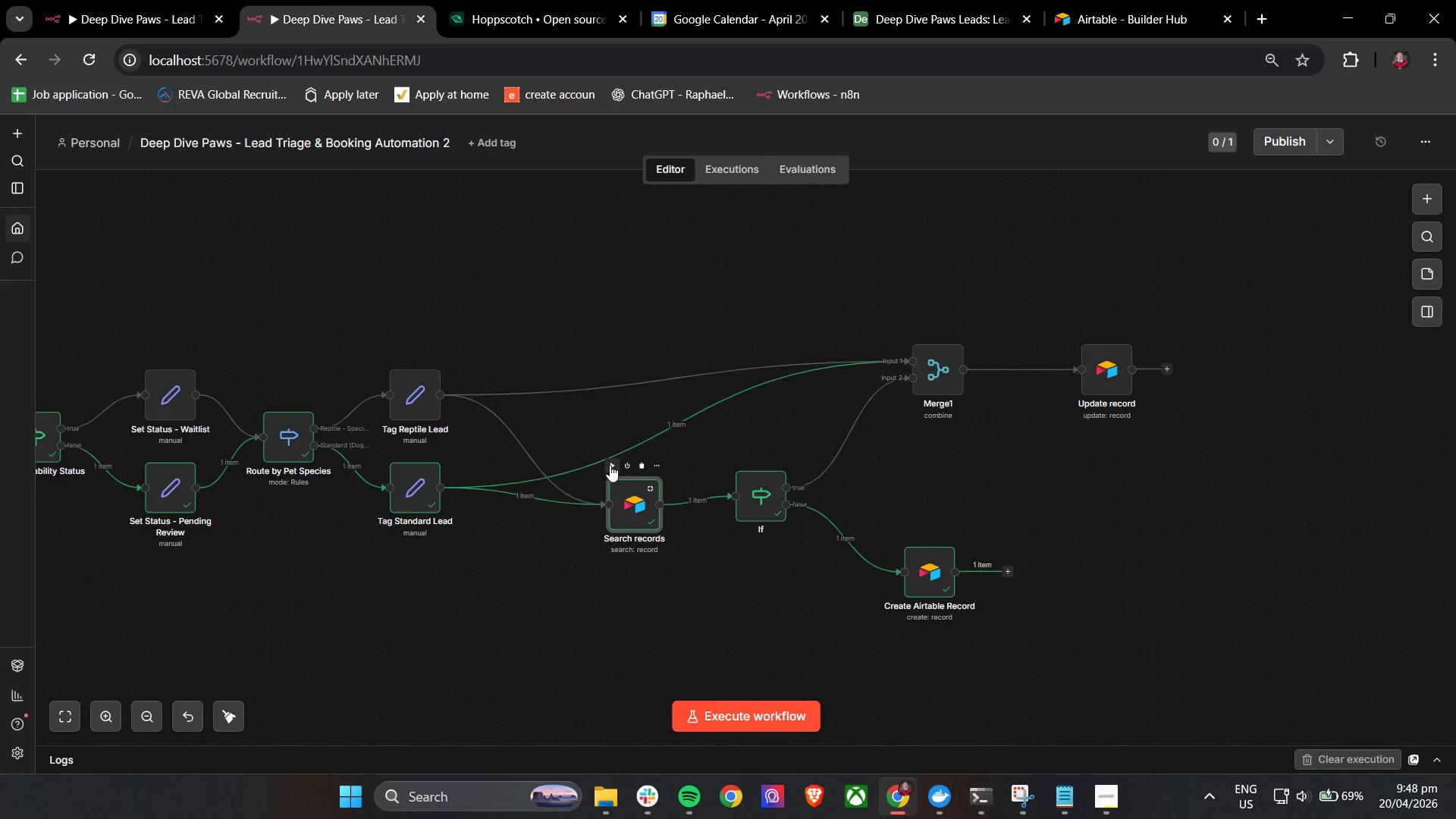 
left_click([610, 465])
 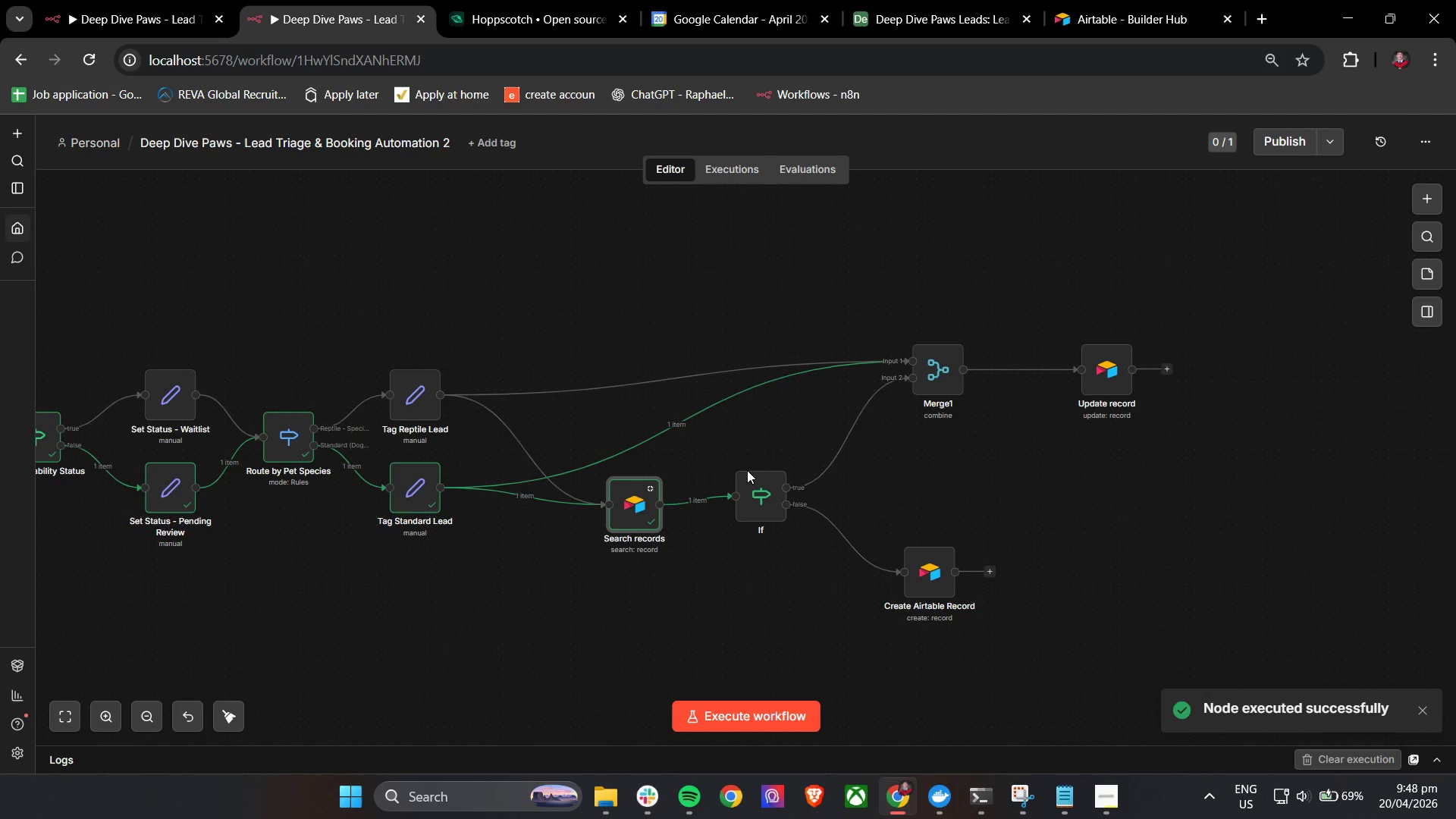 
left_click([738, 463])
 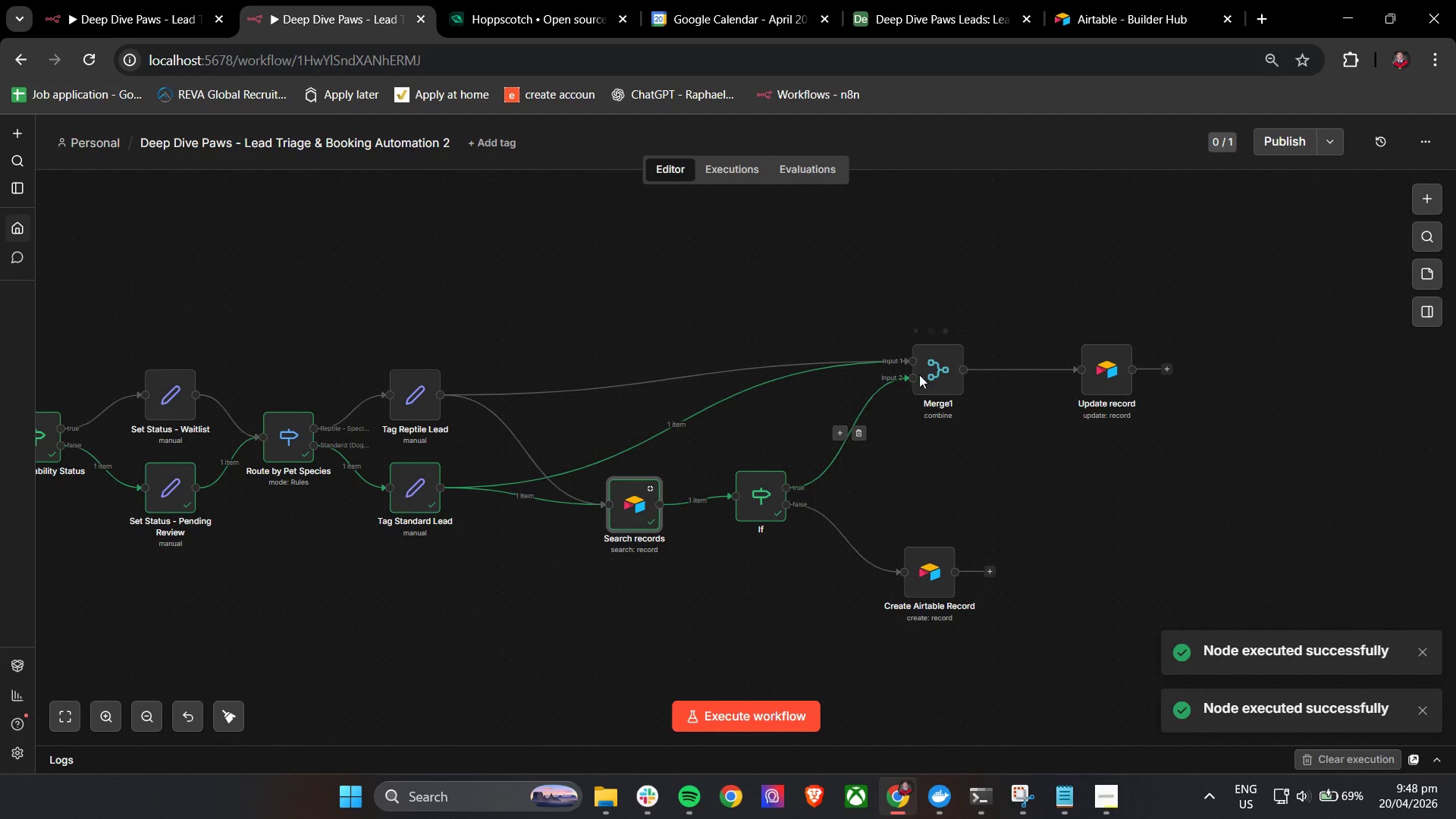 
left_click([919, 333])
 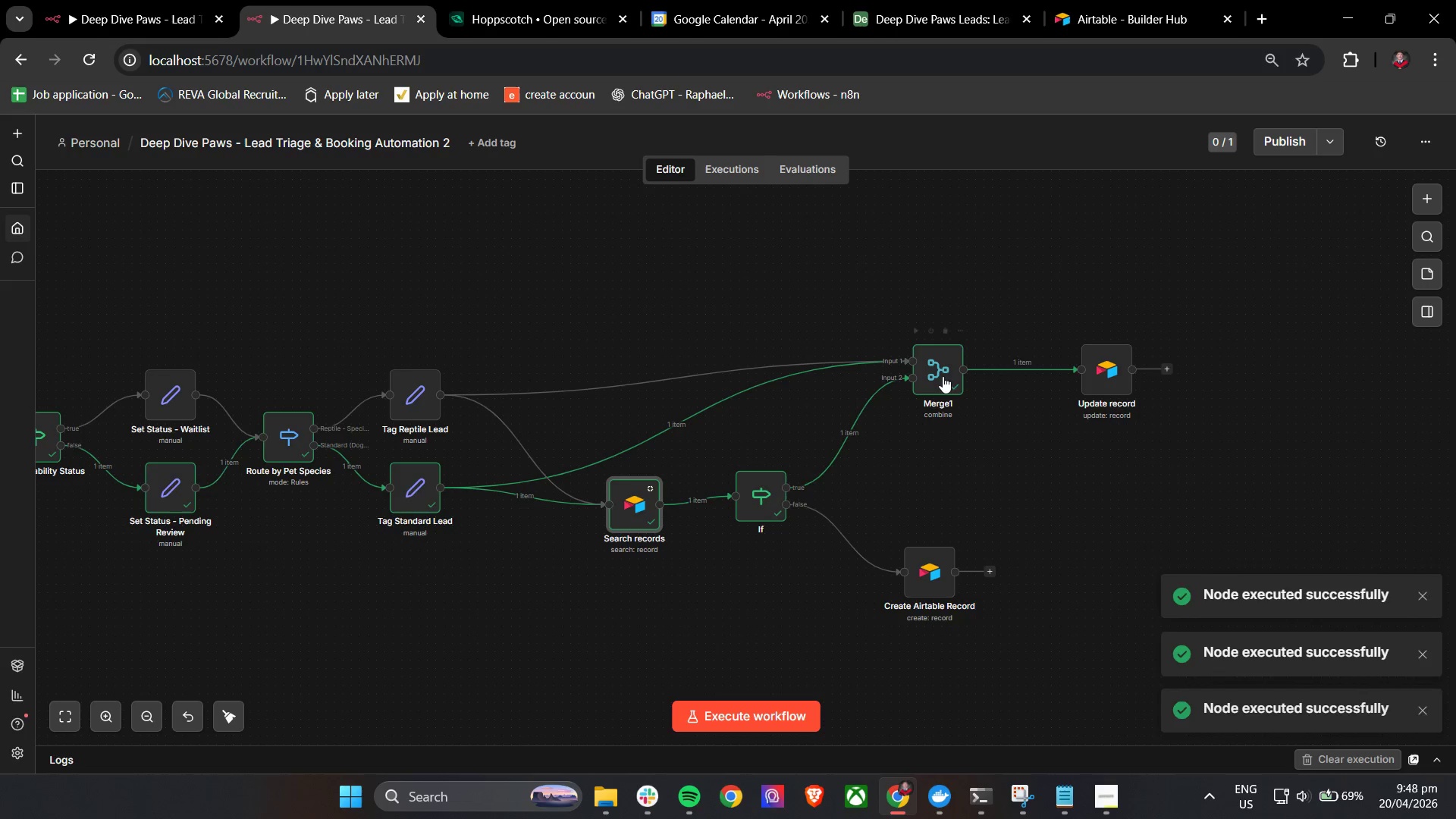 
double_click([942, 372])
 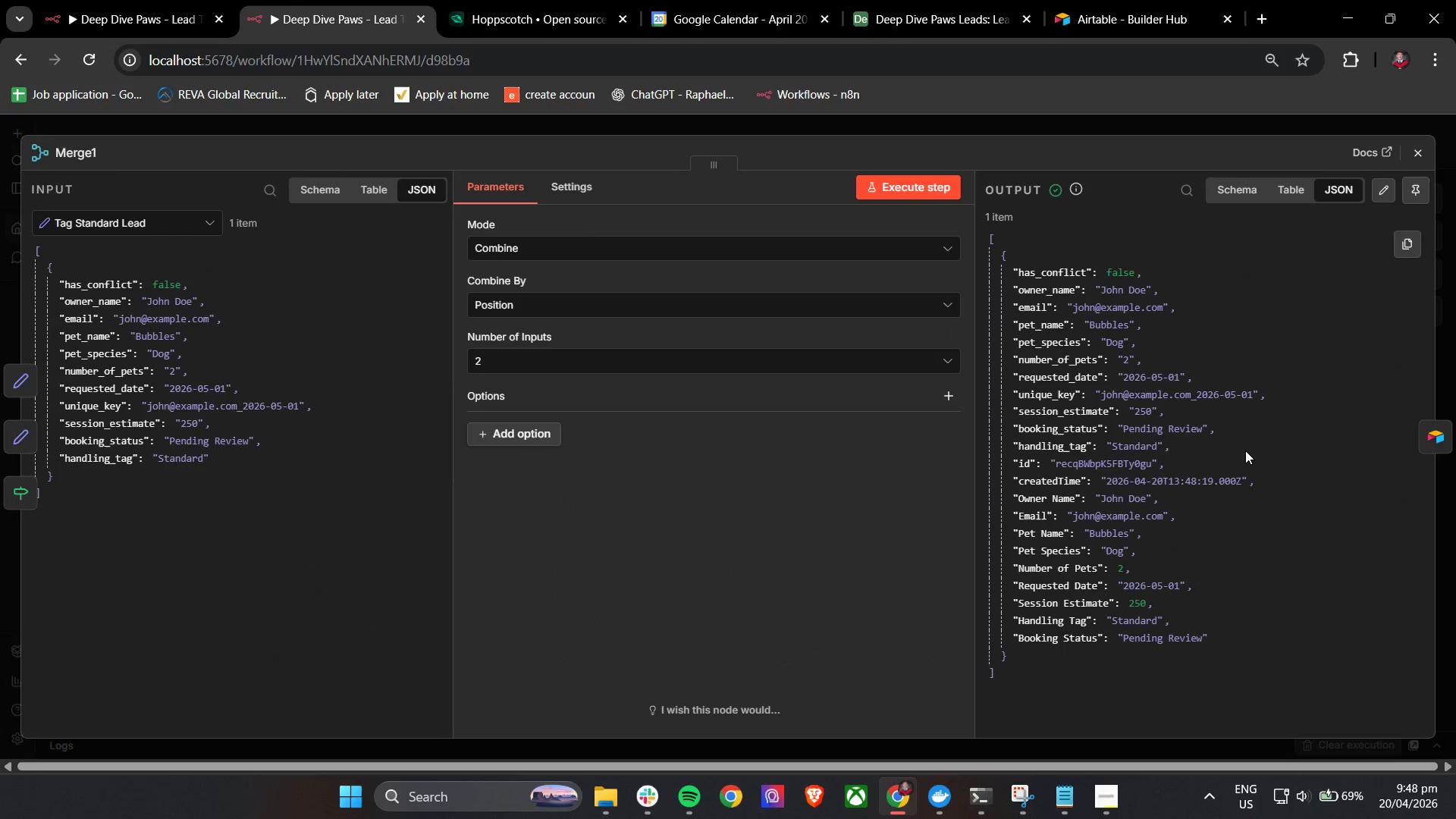 
wait(10.78)
 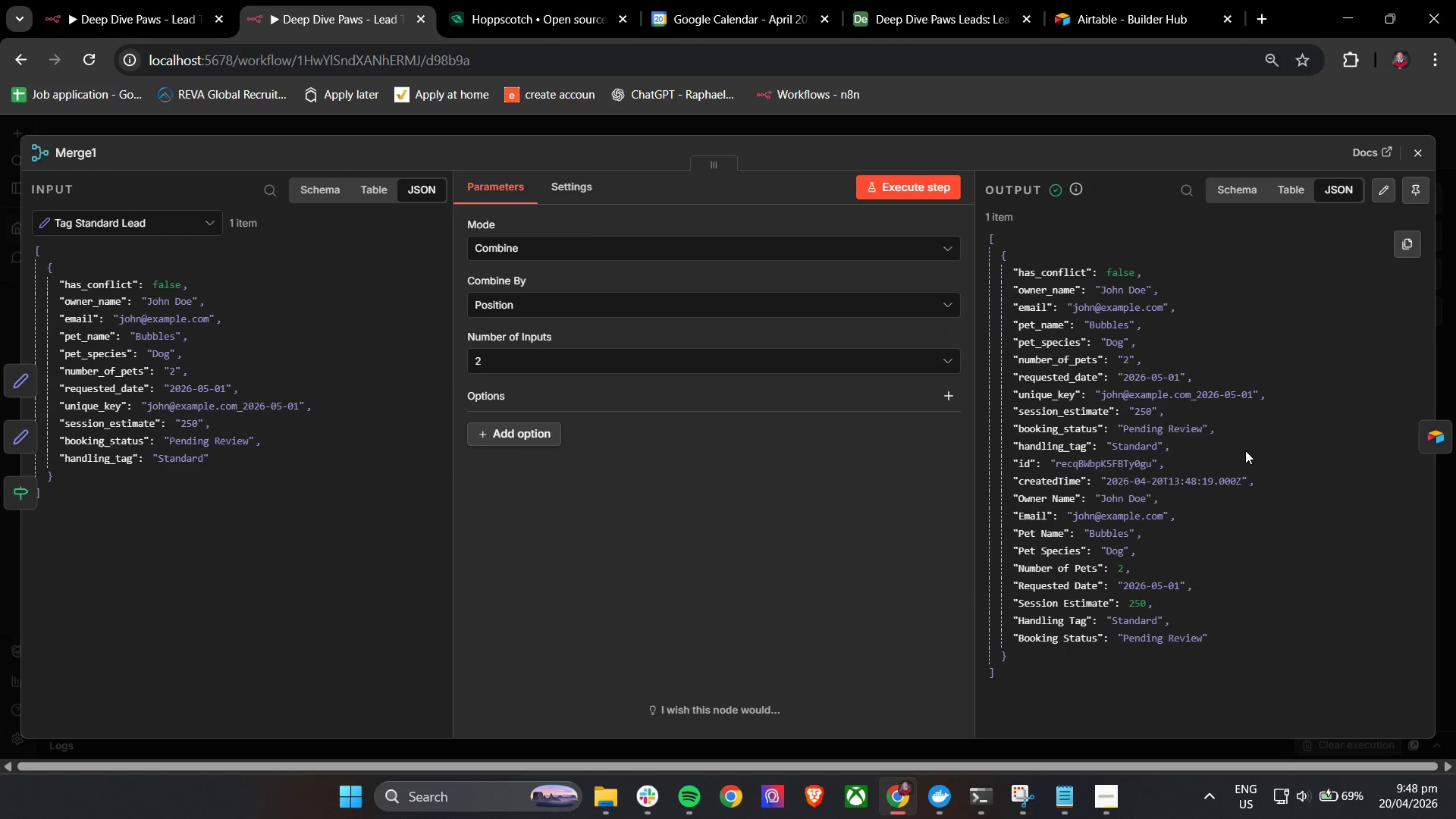 
left_click([1419, 156])
 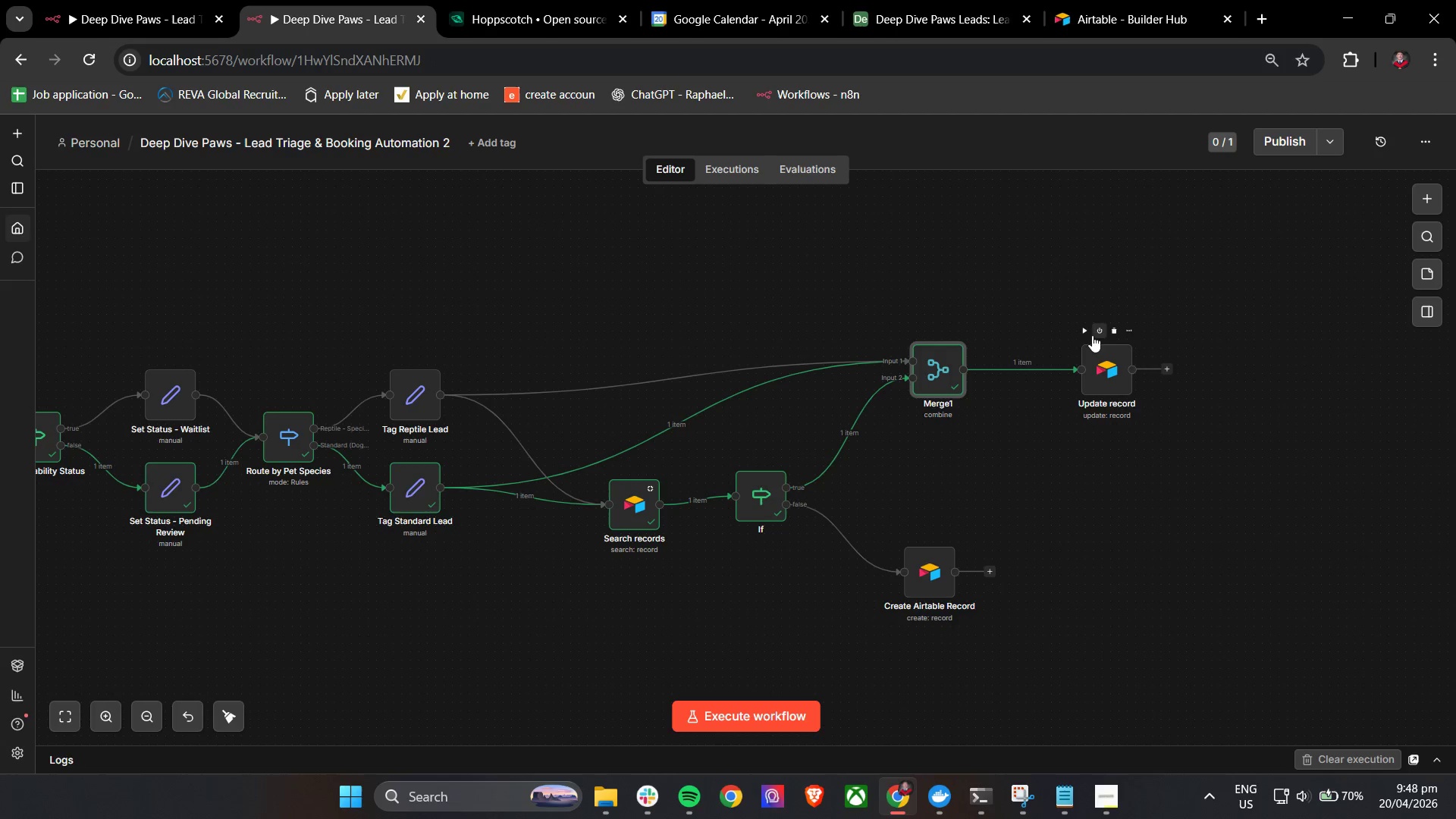 
double_click([1096, 371])
 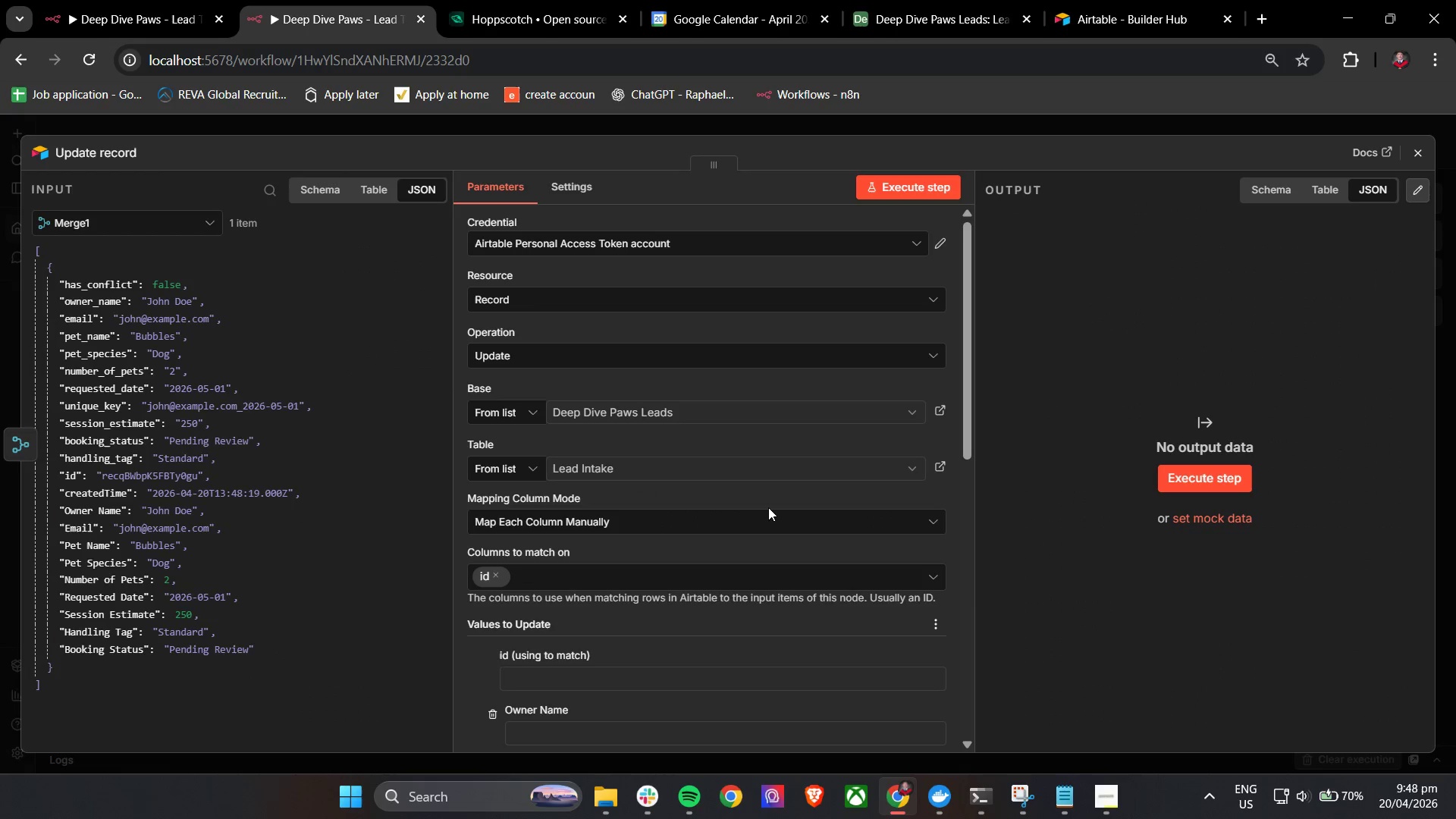 
scroll: coordinate [768, 507], scroll_direction: down, amount: 9.0
 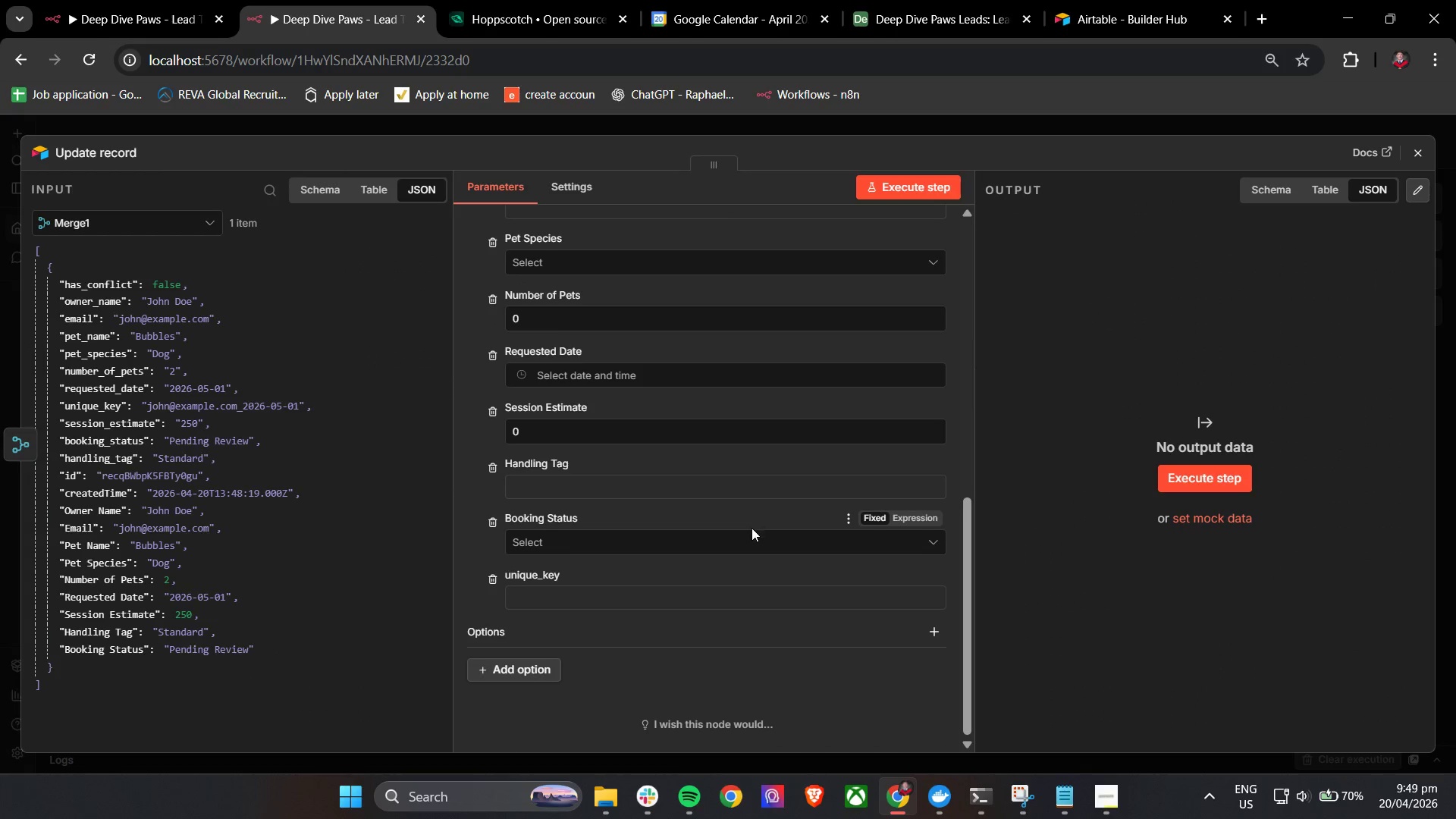 
scroll: coordinate [752, 528], scroll_direction: up, amount: 4.0
 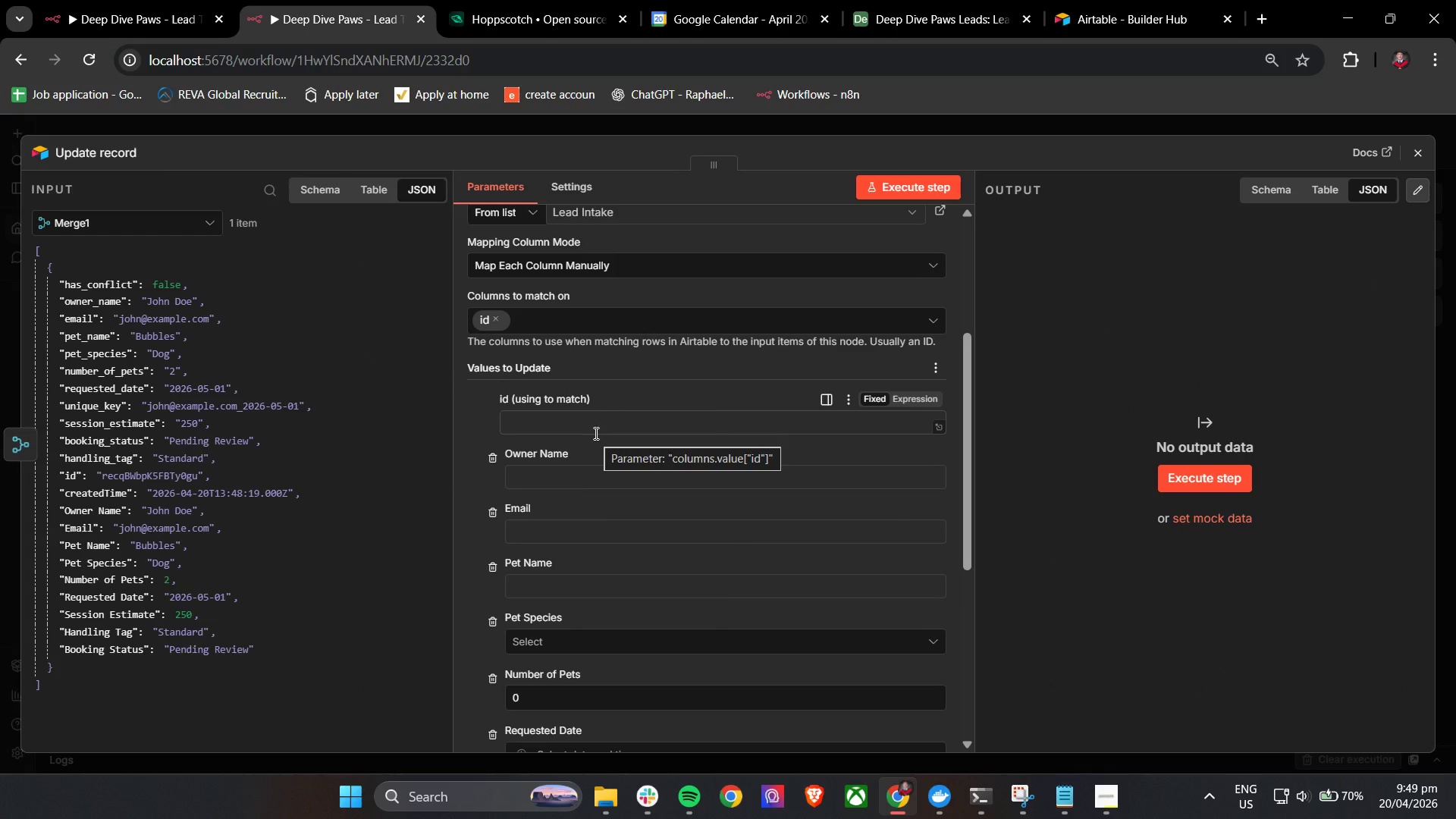 
left_click([595, 433])
 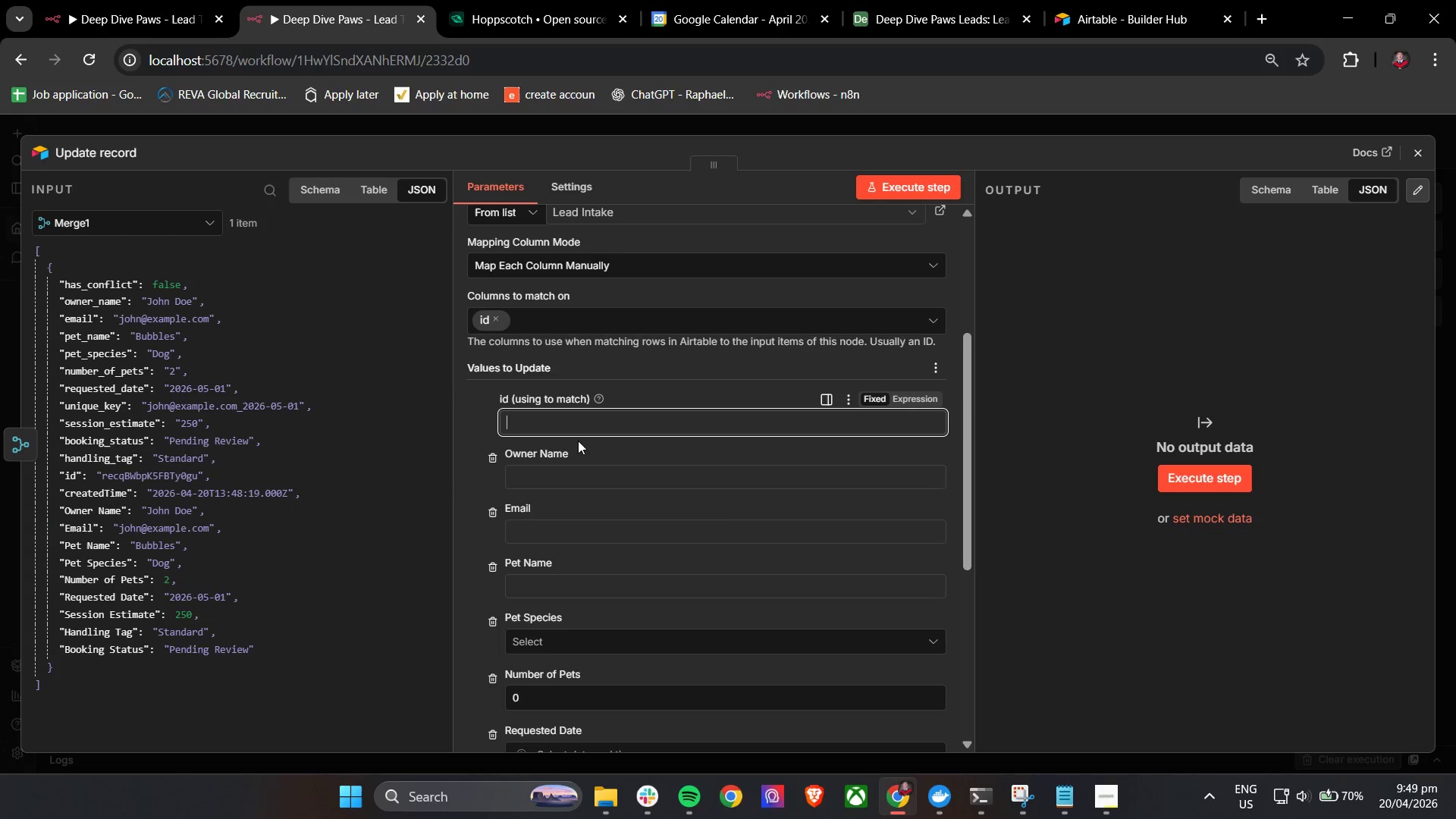 
wait(5.66)
 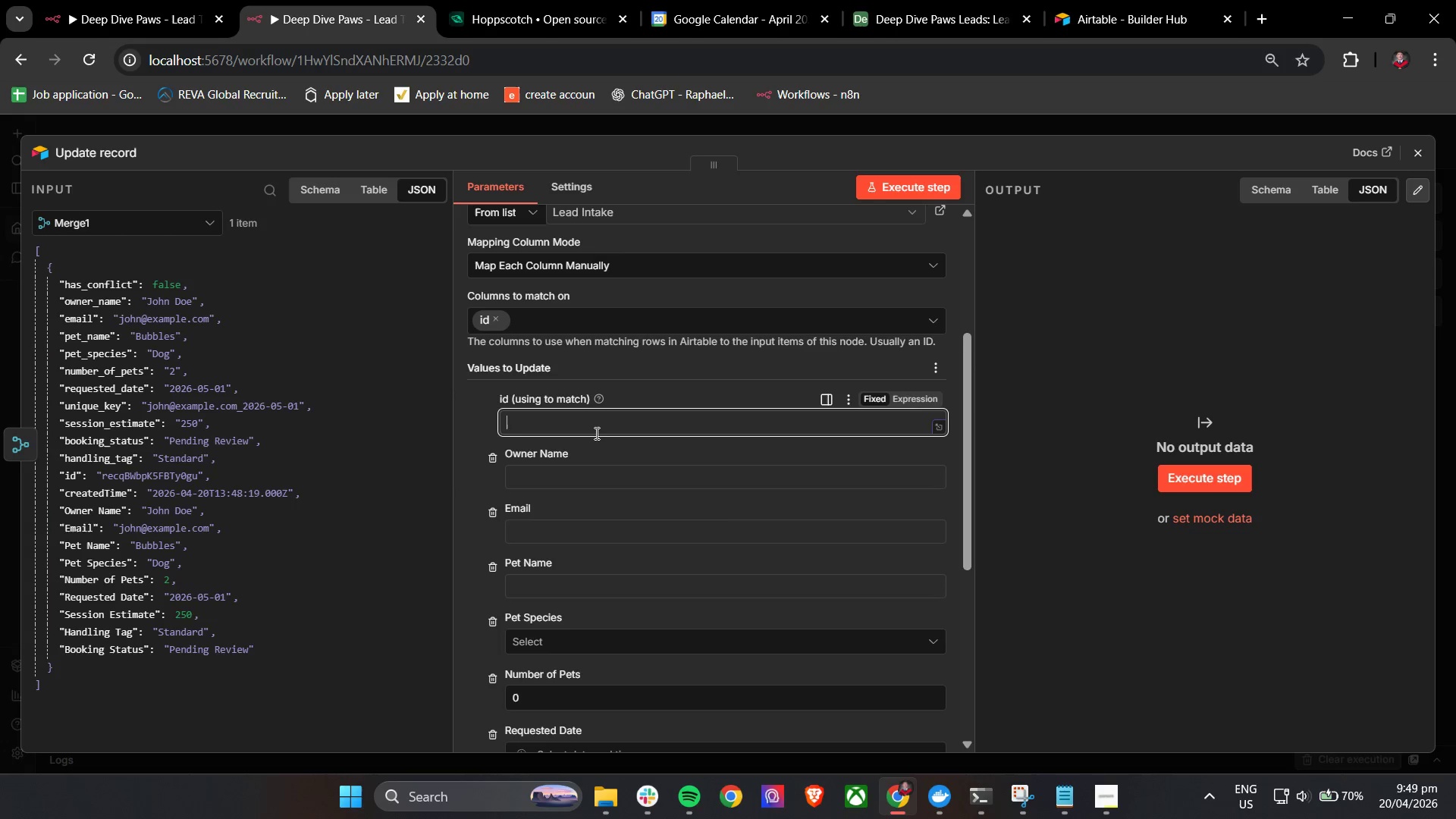 
double_click([505, 325])
 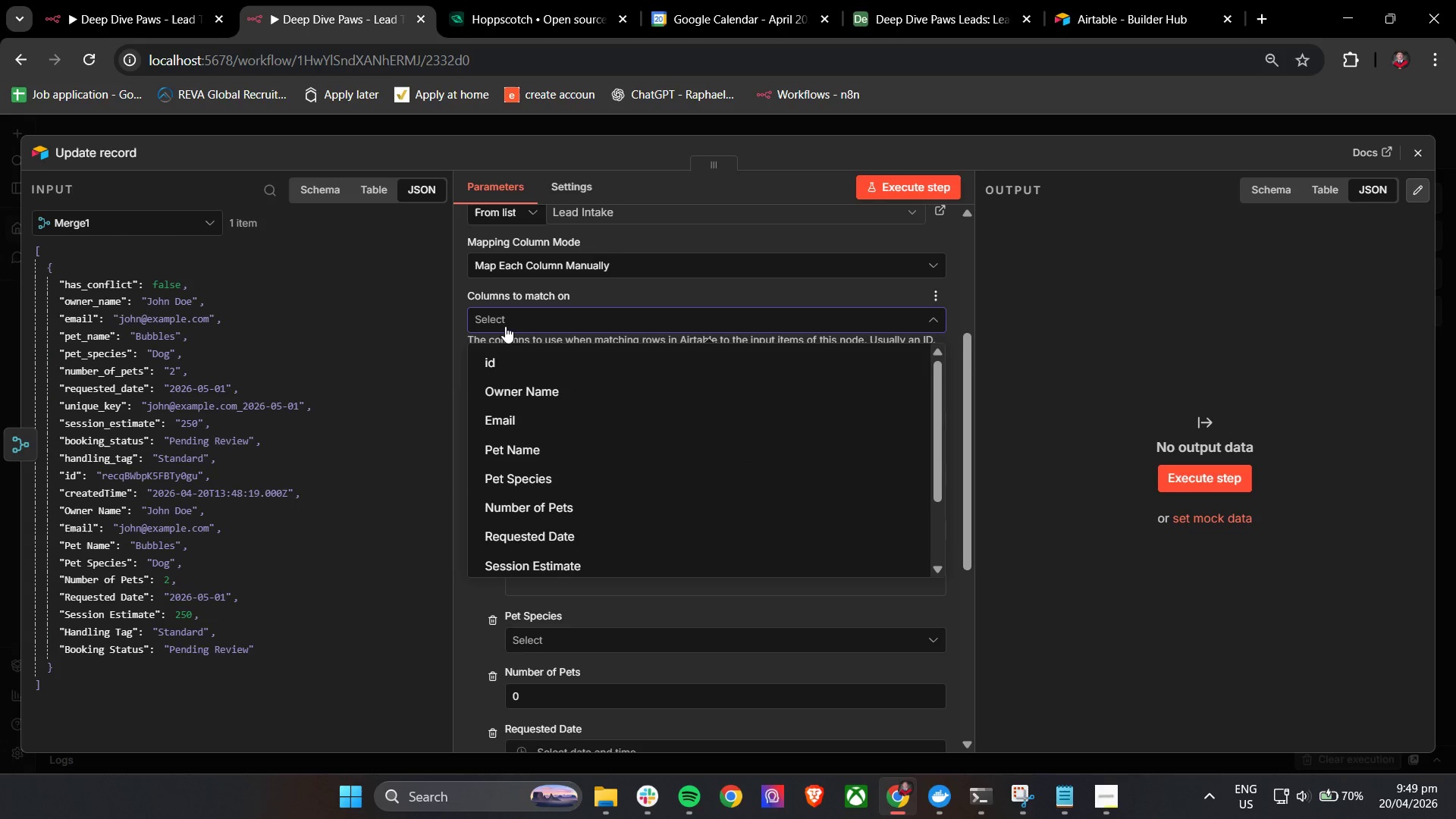 
scroll: coordinate [532, 488], scroll_direction: down, amount: 5.0
 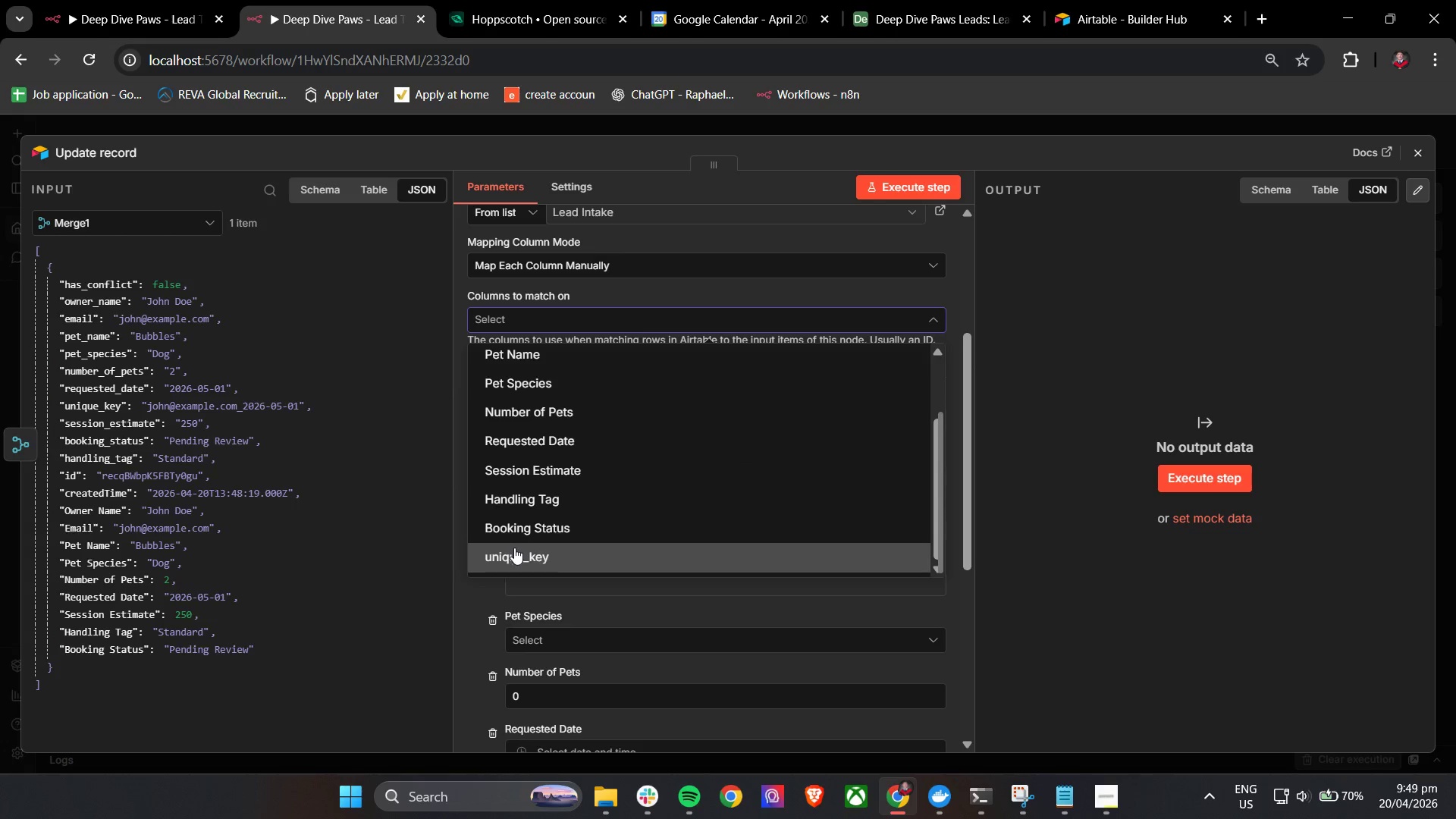 
left_click([514, 553])
 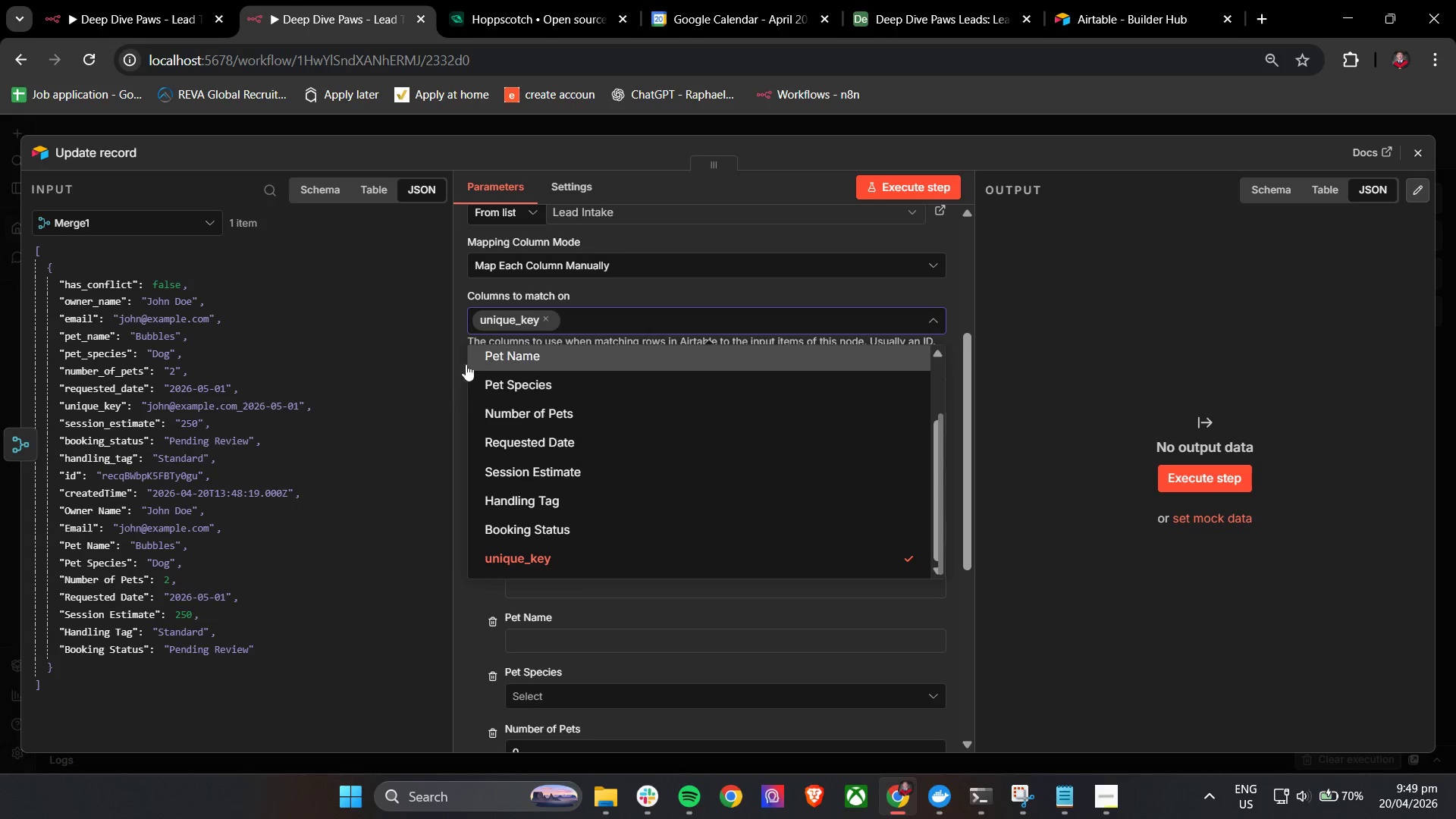 
left_click([457, 357])
 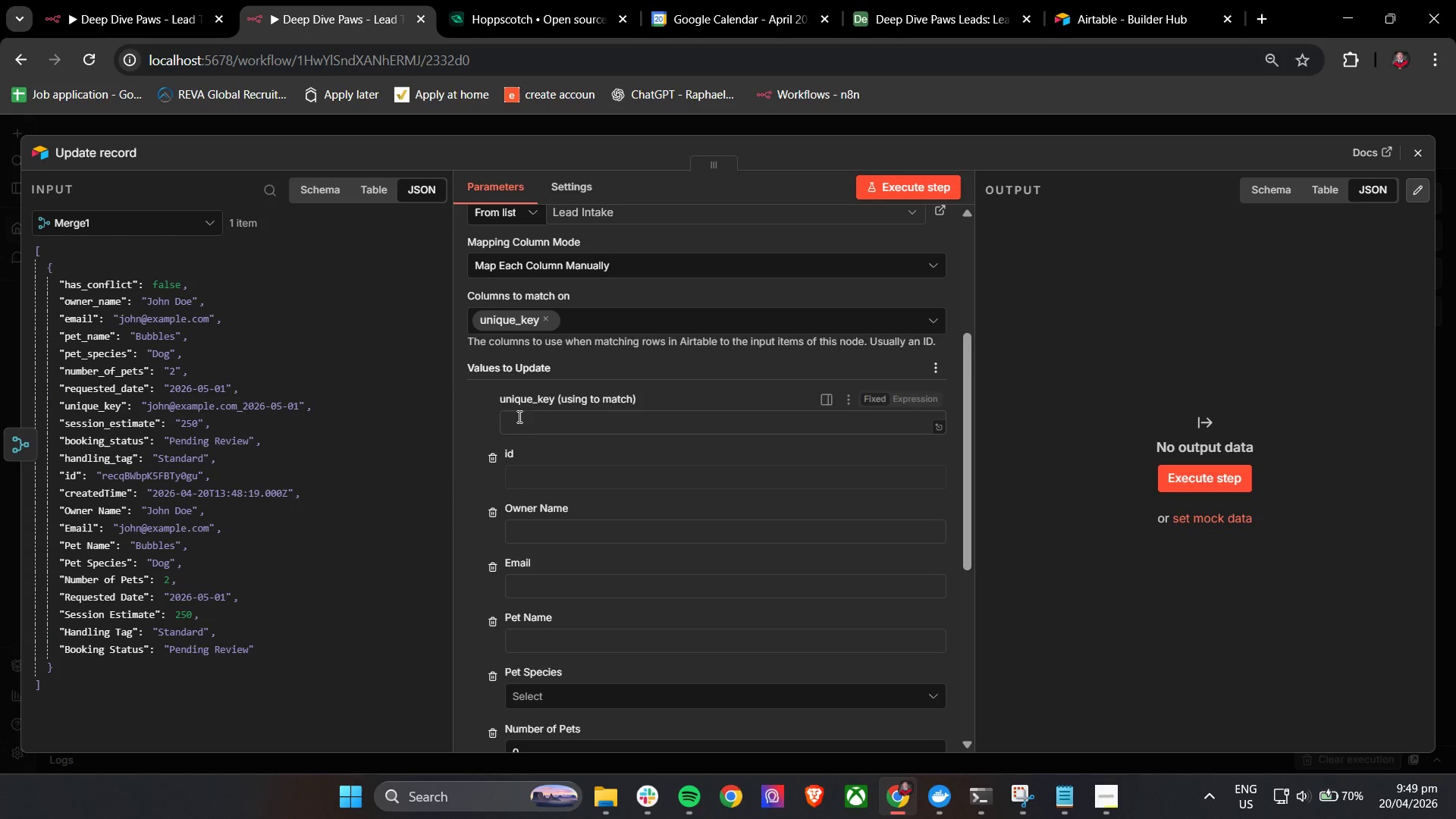 
left_click([536, 422])
 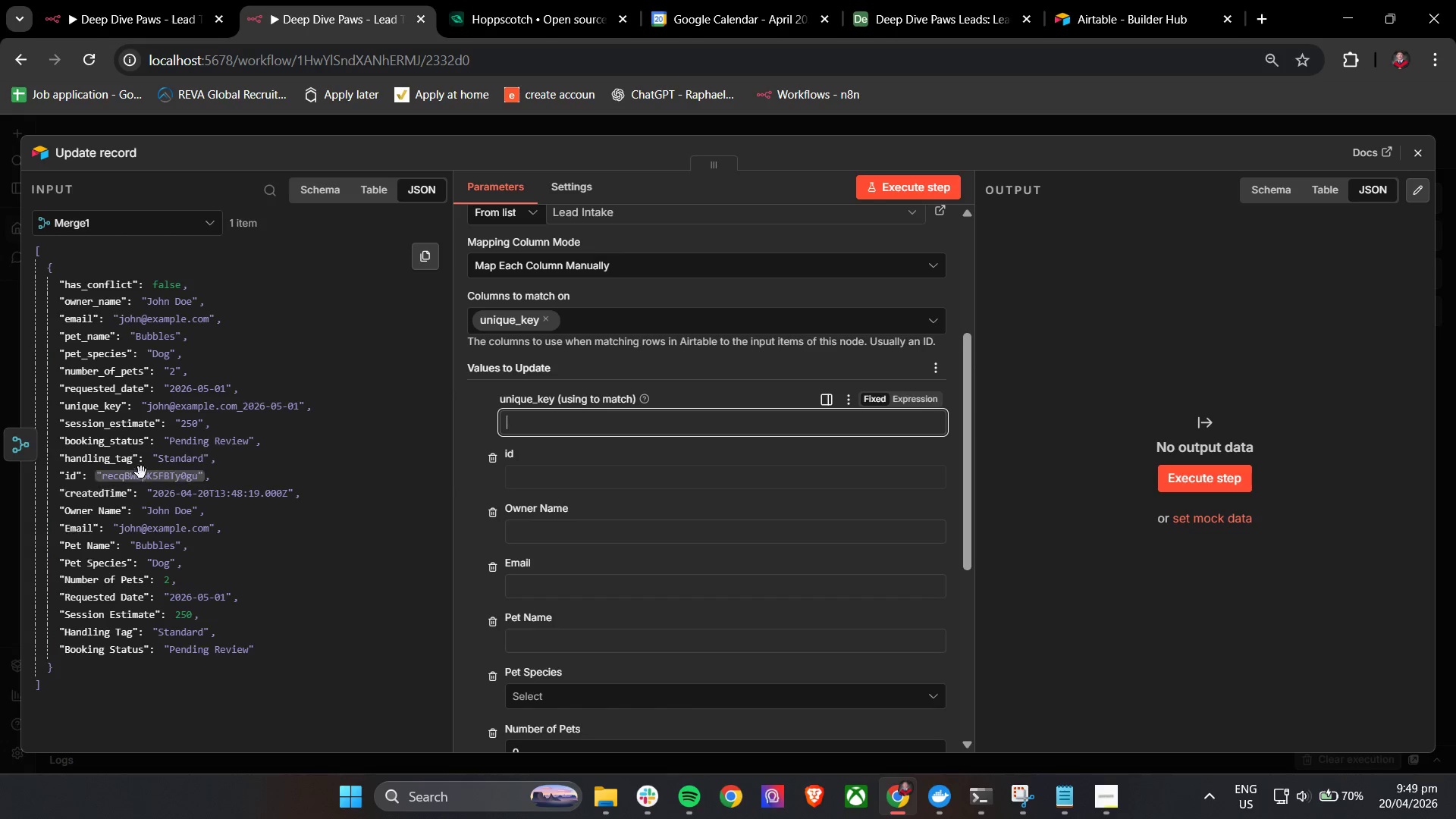 
key(Shift+BracketLeft)
 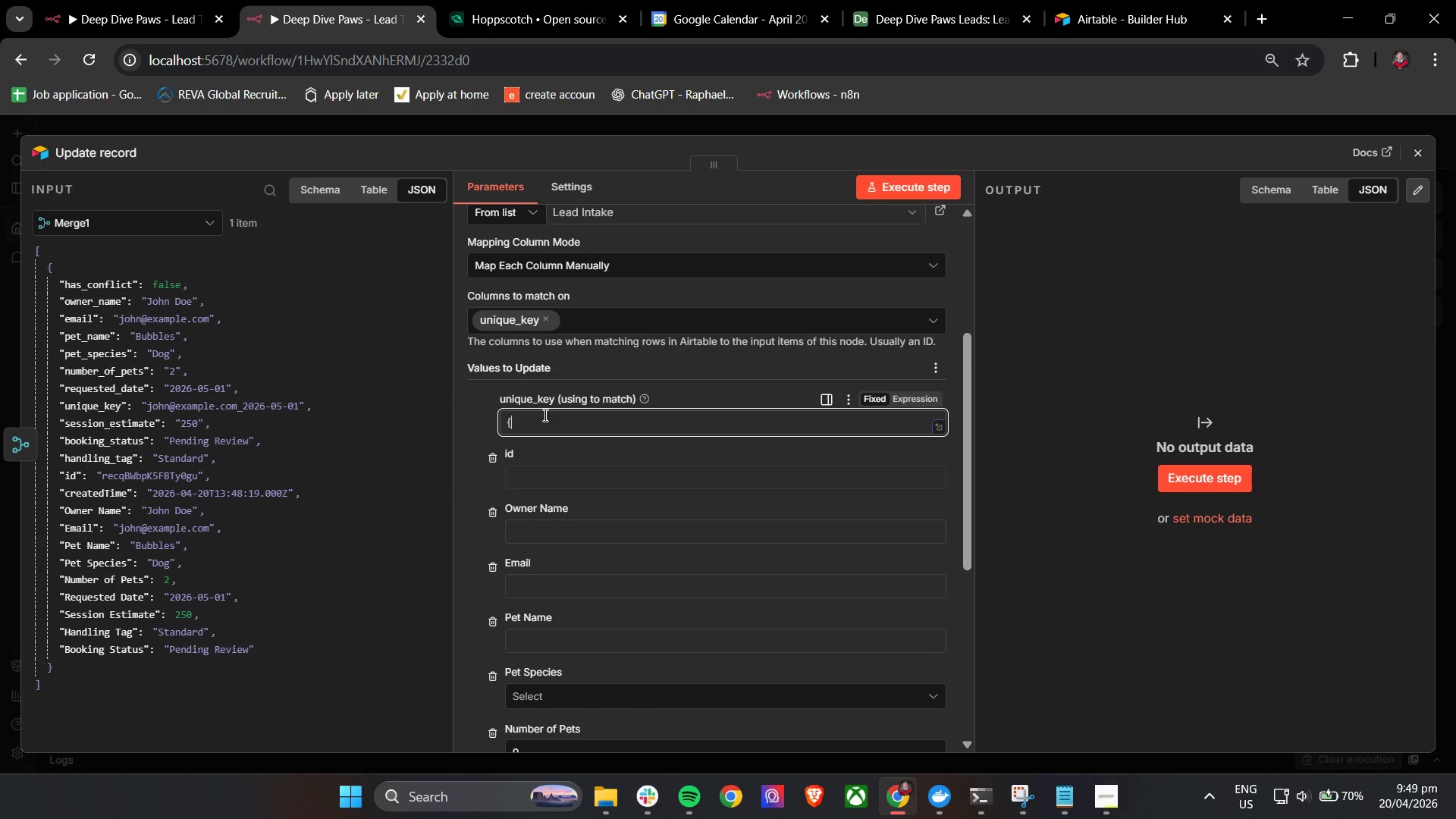 
key(Shift+BracketLeft)
 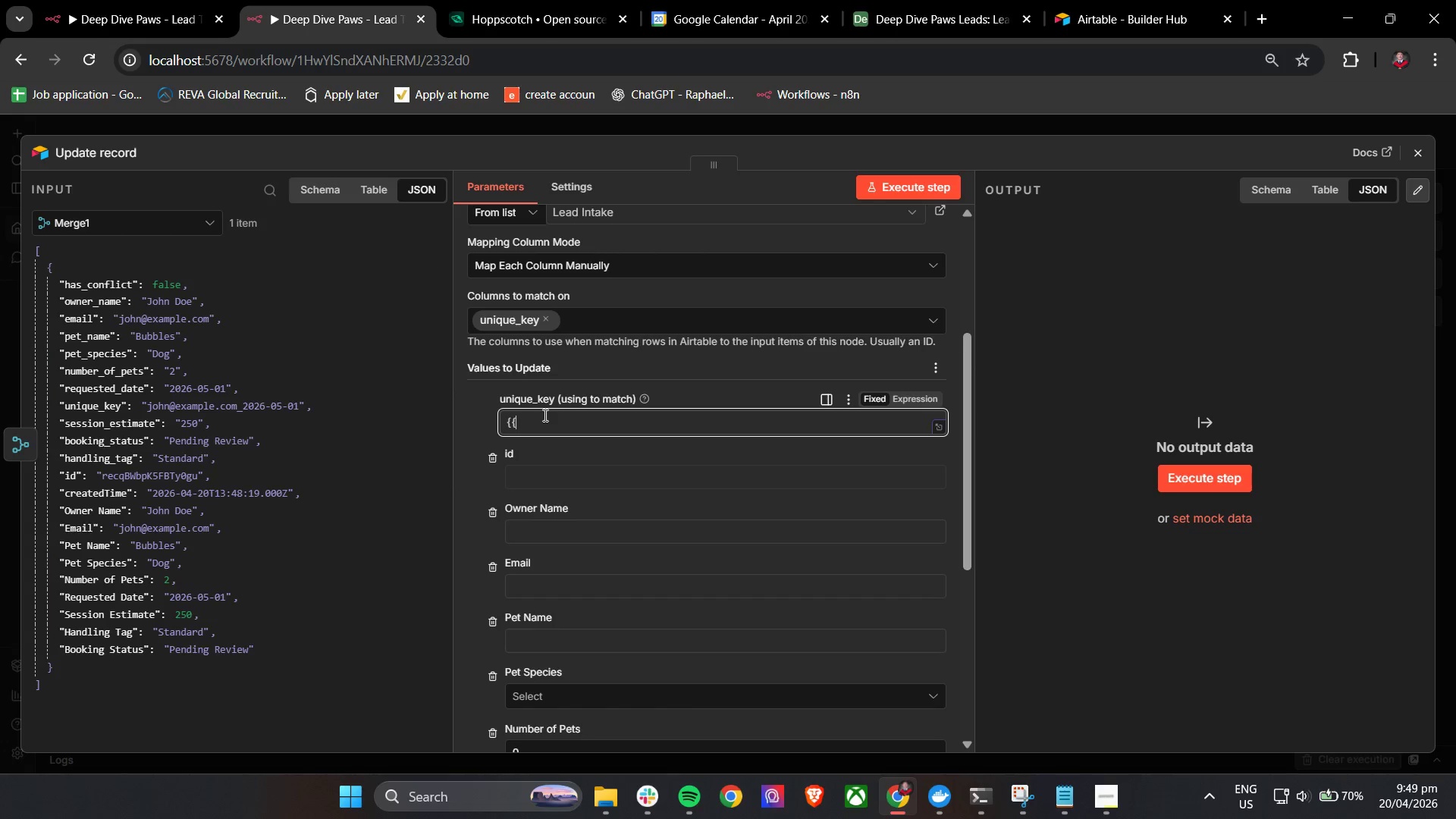 
key(Space)
 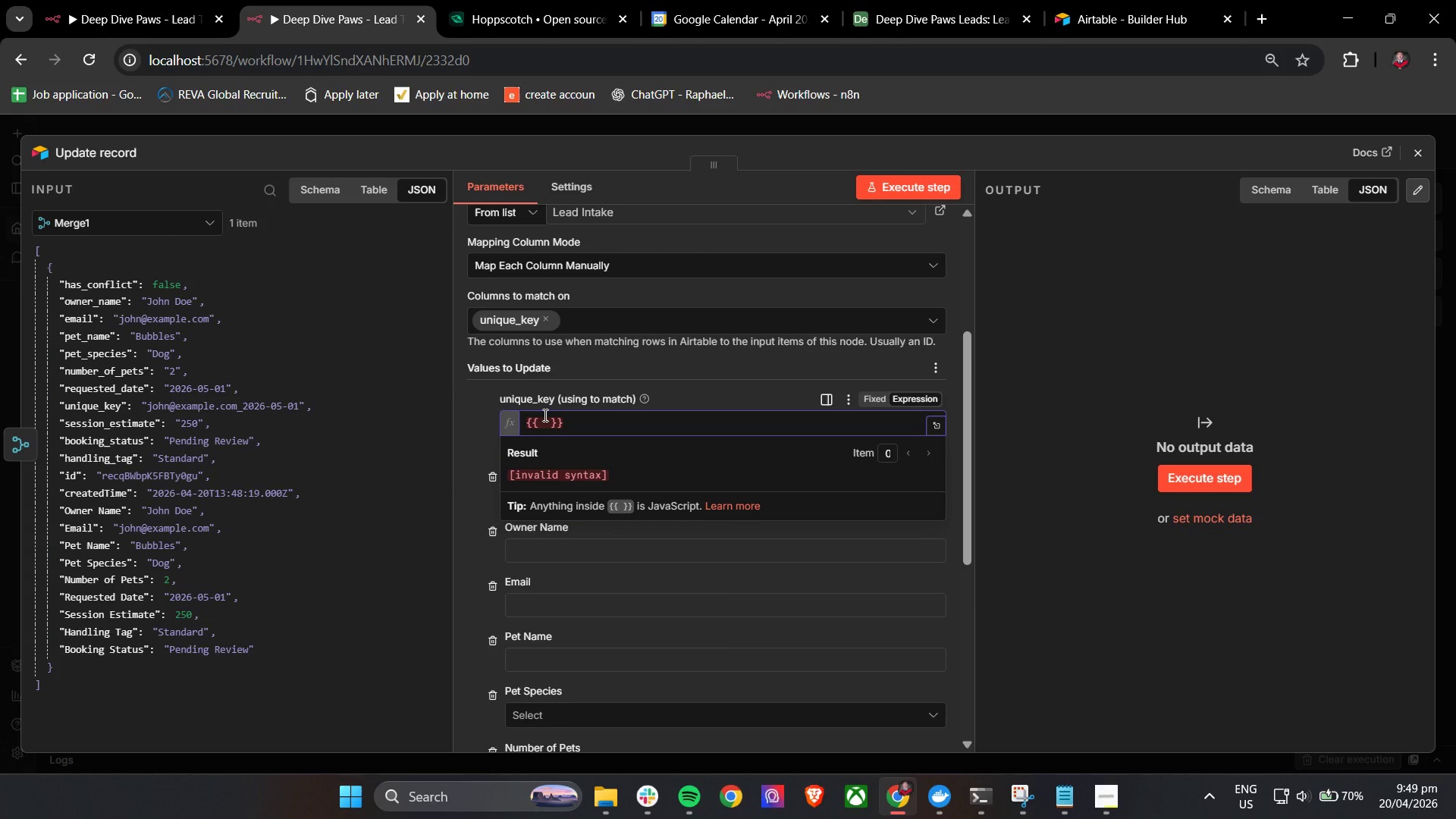 
key(Shift+4)
 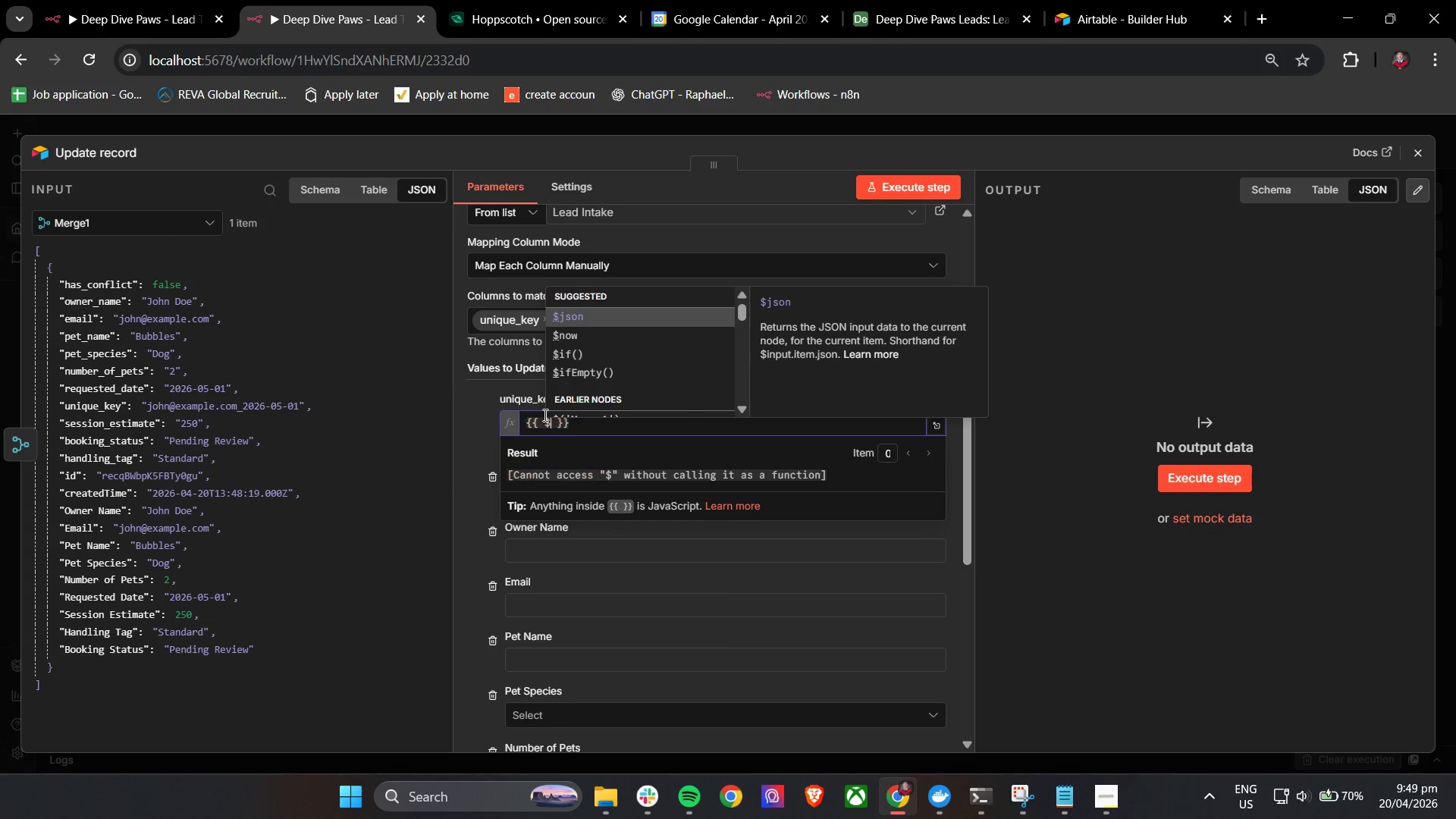 
key(Enter)
 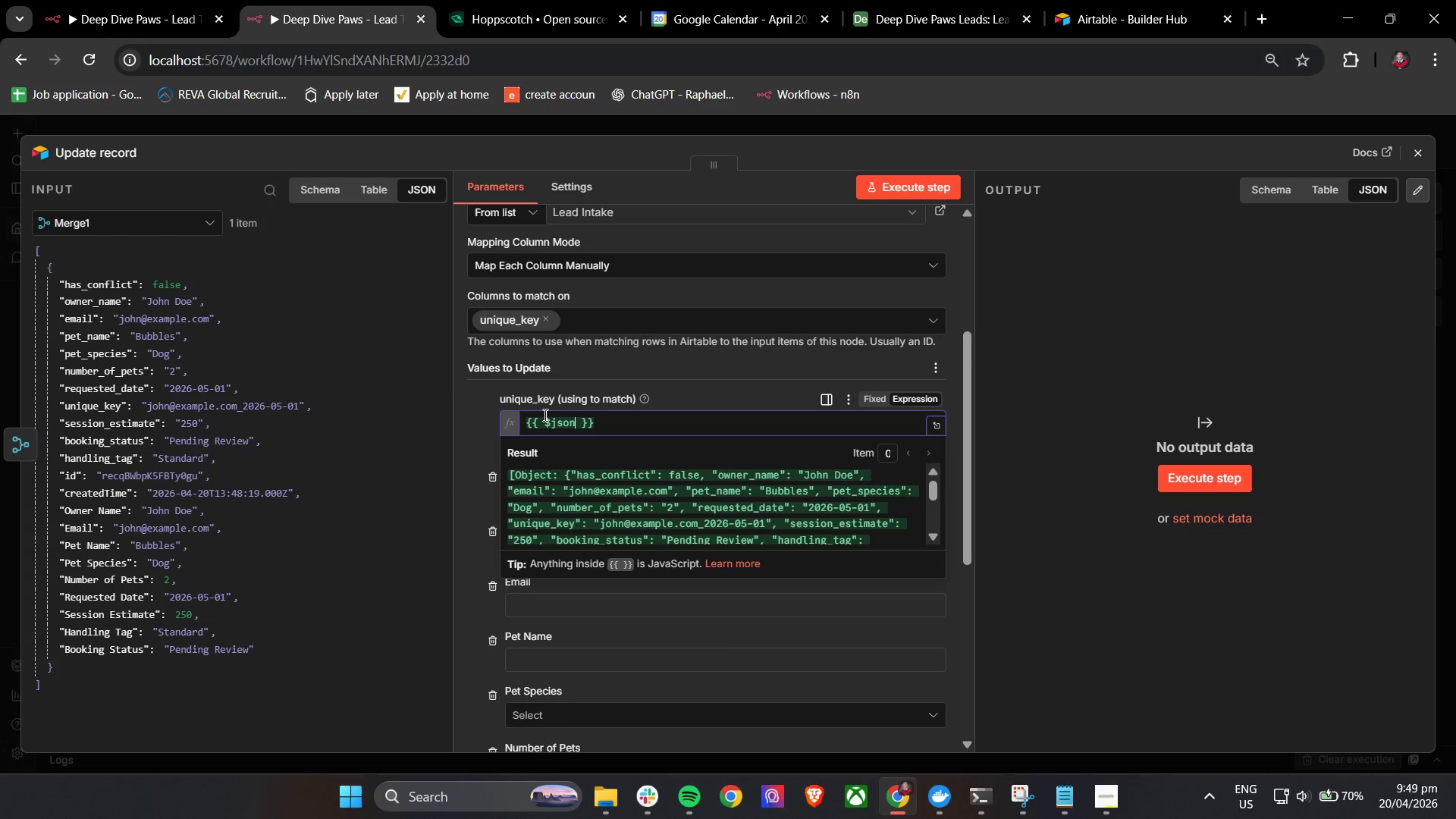 
key(Period)
 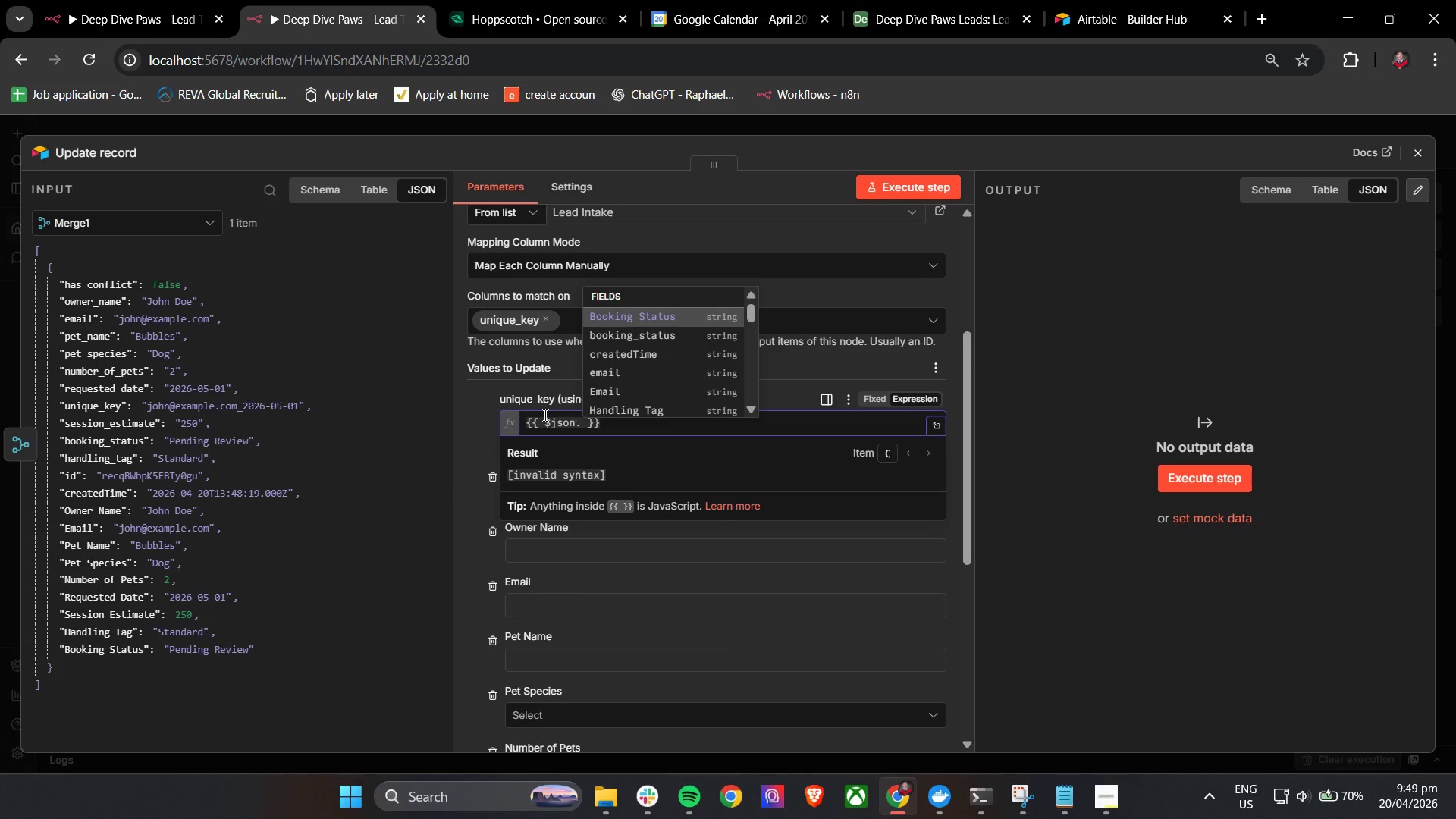 
key(U)
 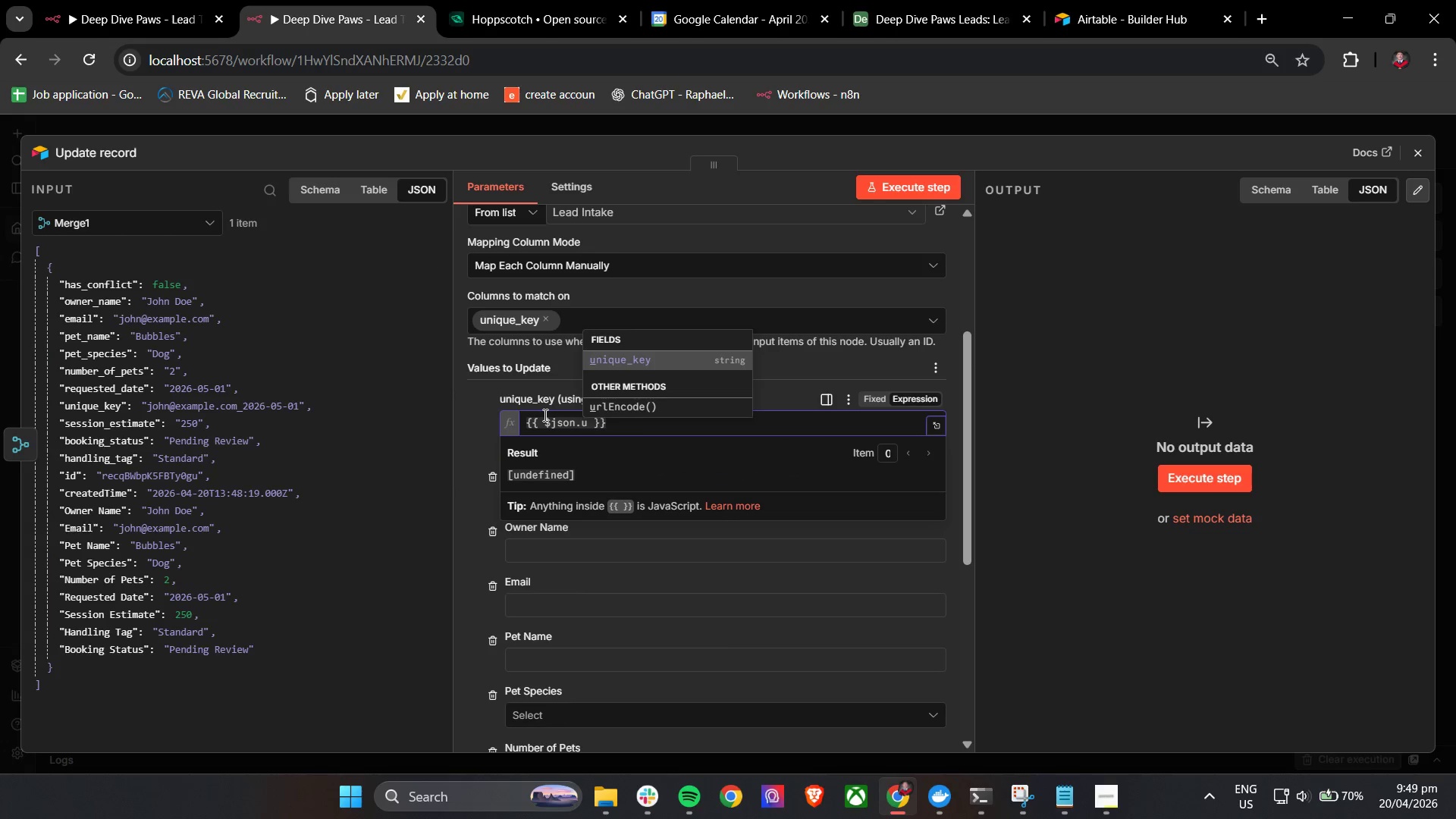 
key(Enter)
 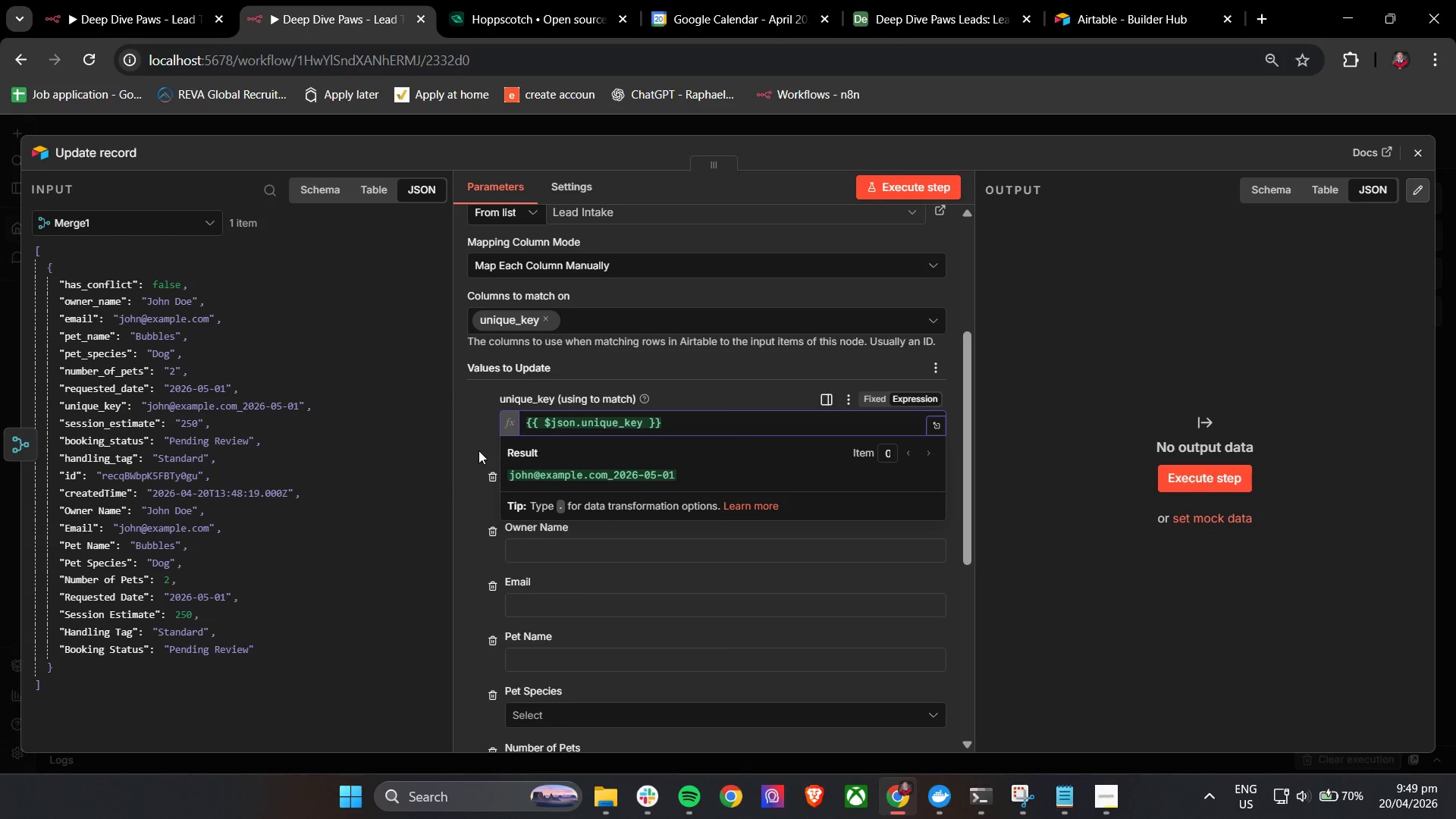 
left_click([474, 435])
 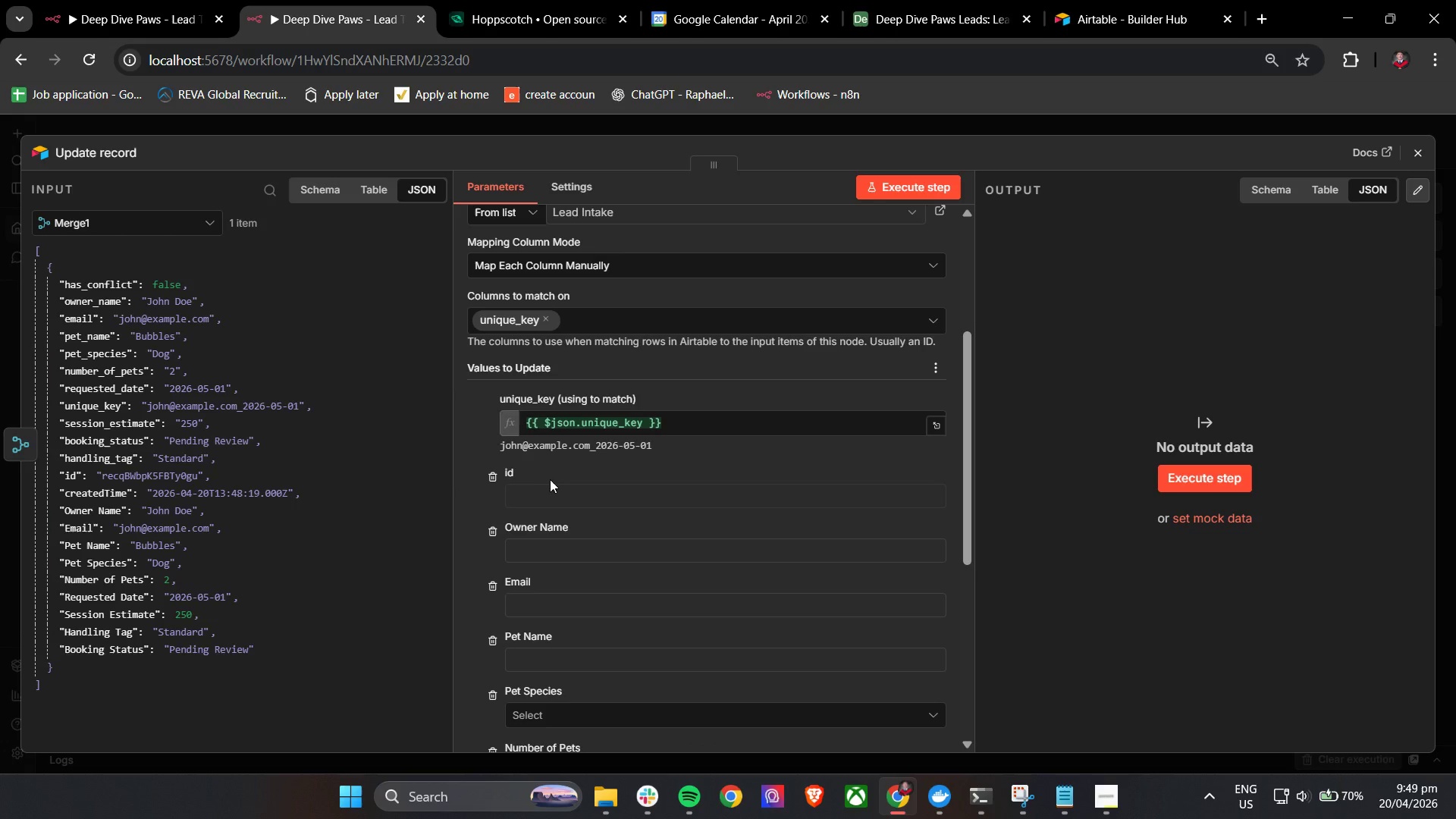 
left_click([562, 499])
 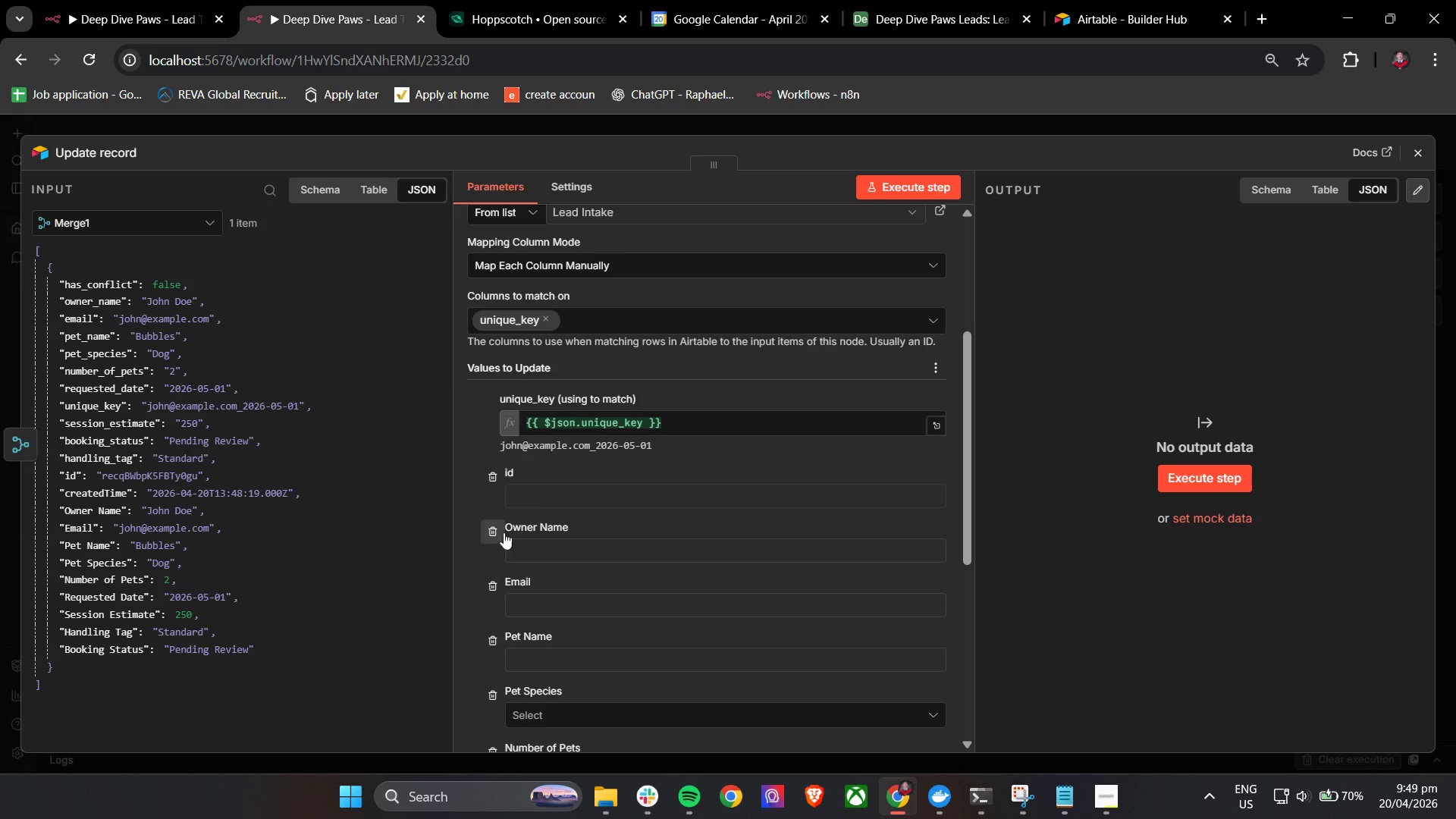 
left_click([538, 495])
 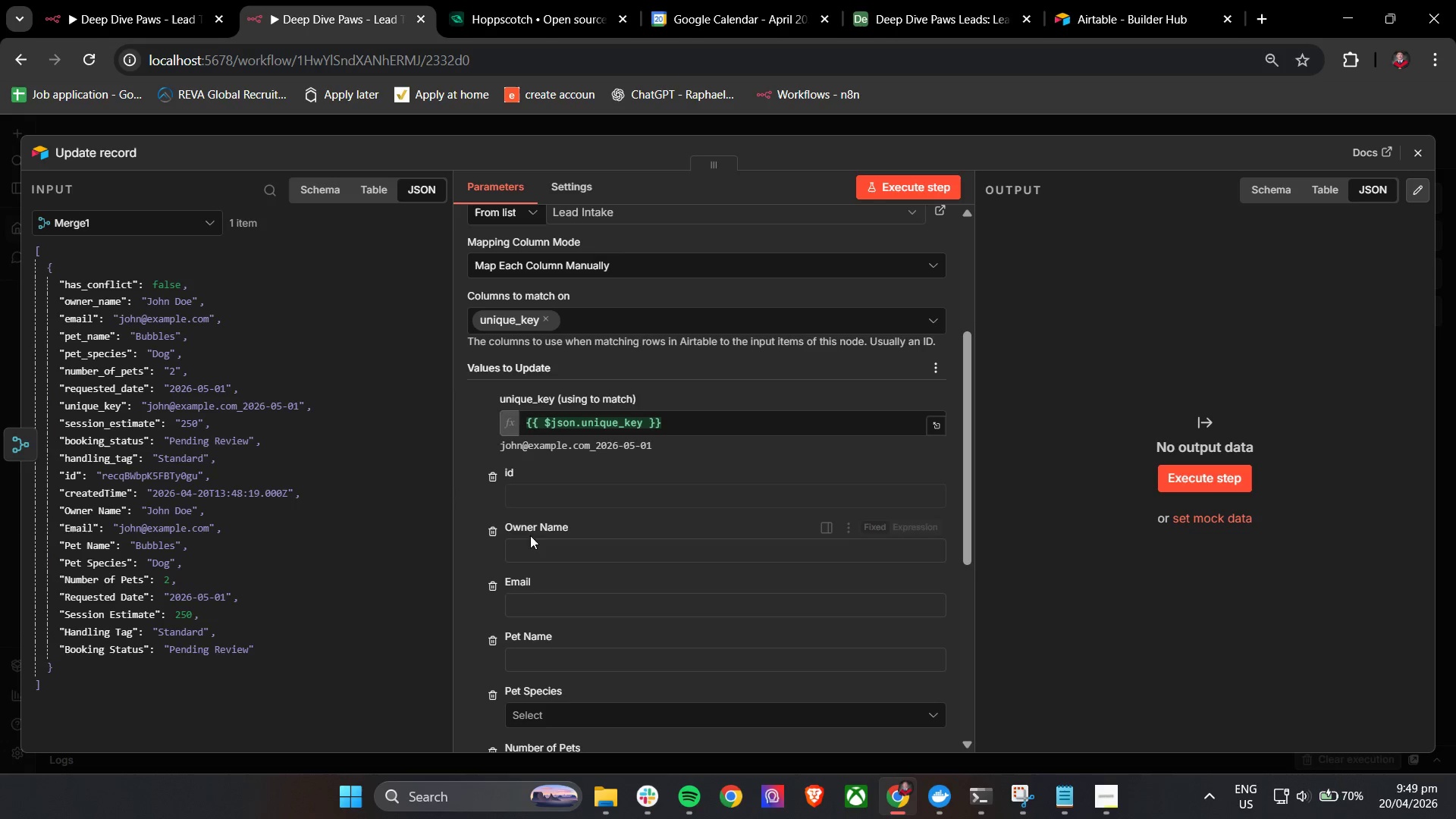 
left_click([532, 541])
 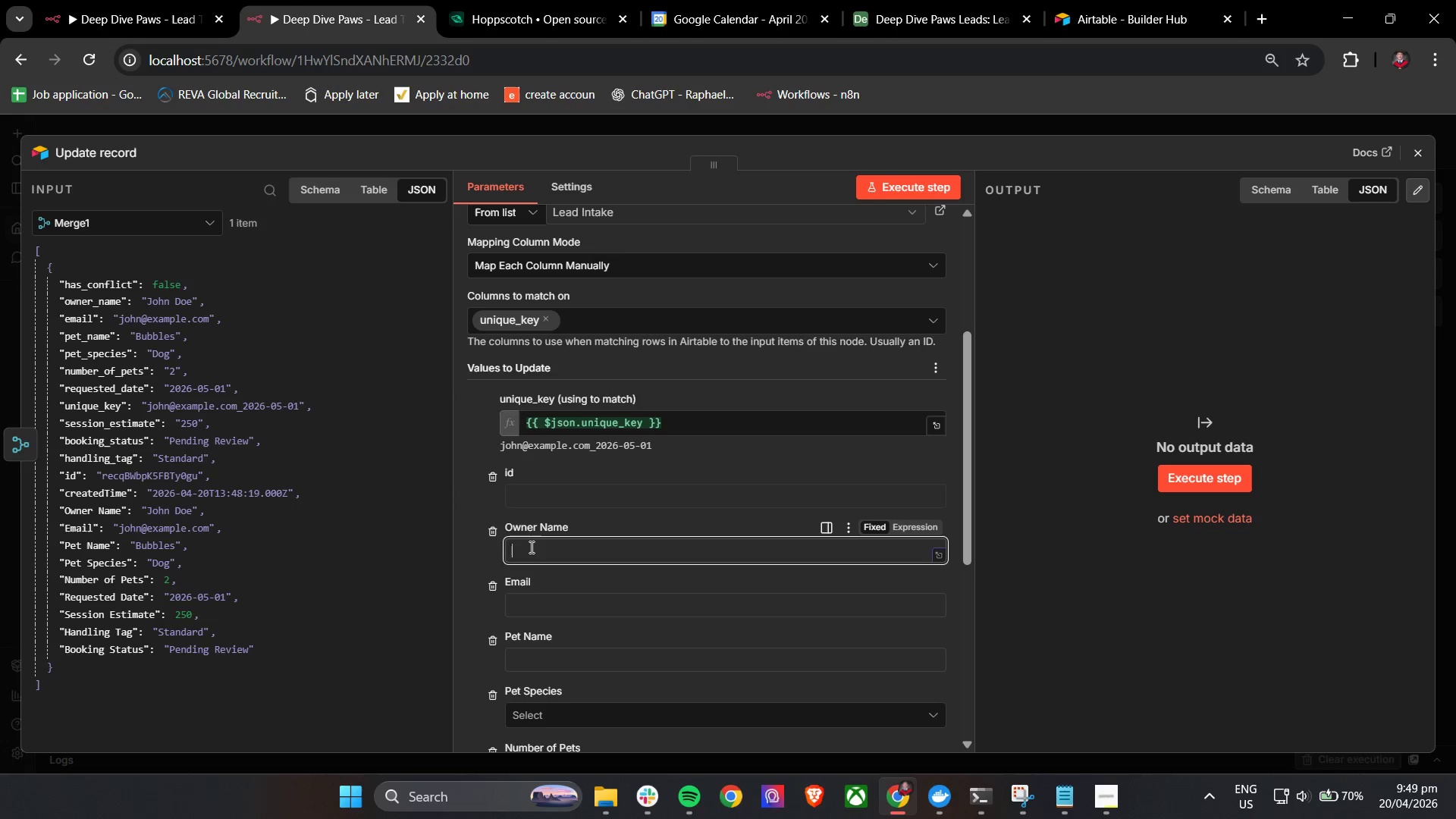 
key(Shift+BracketLeft)
 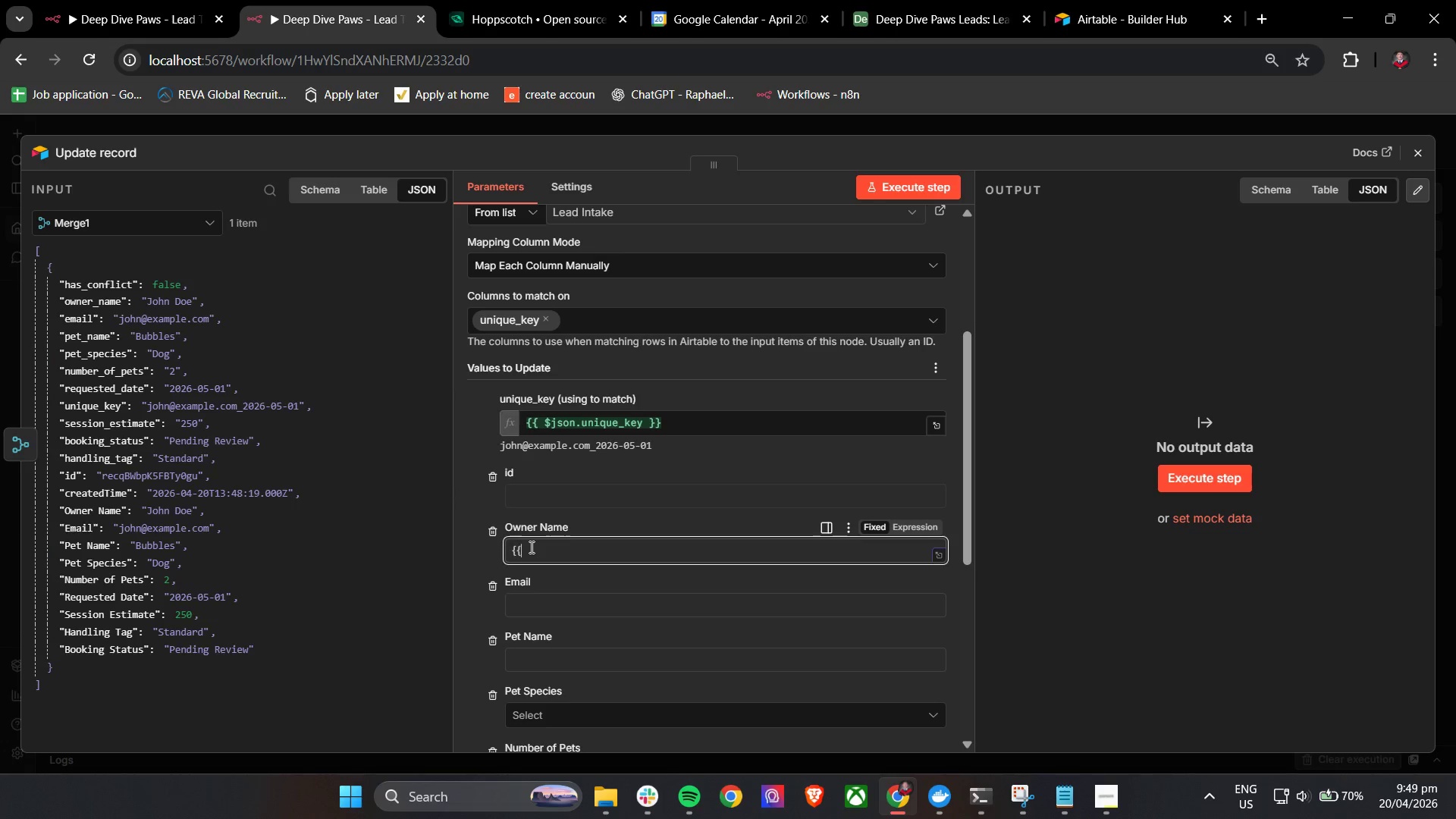 
key(Shift+BracketLeft)
 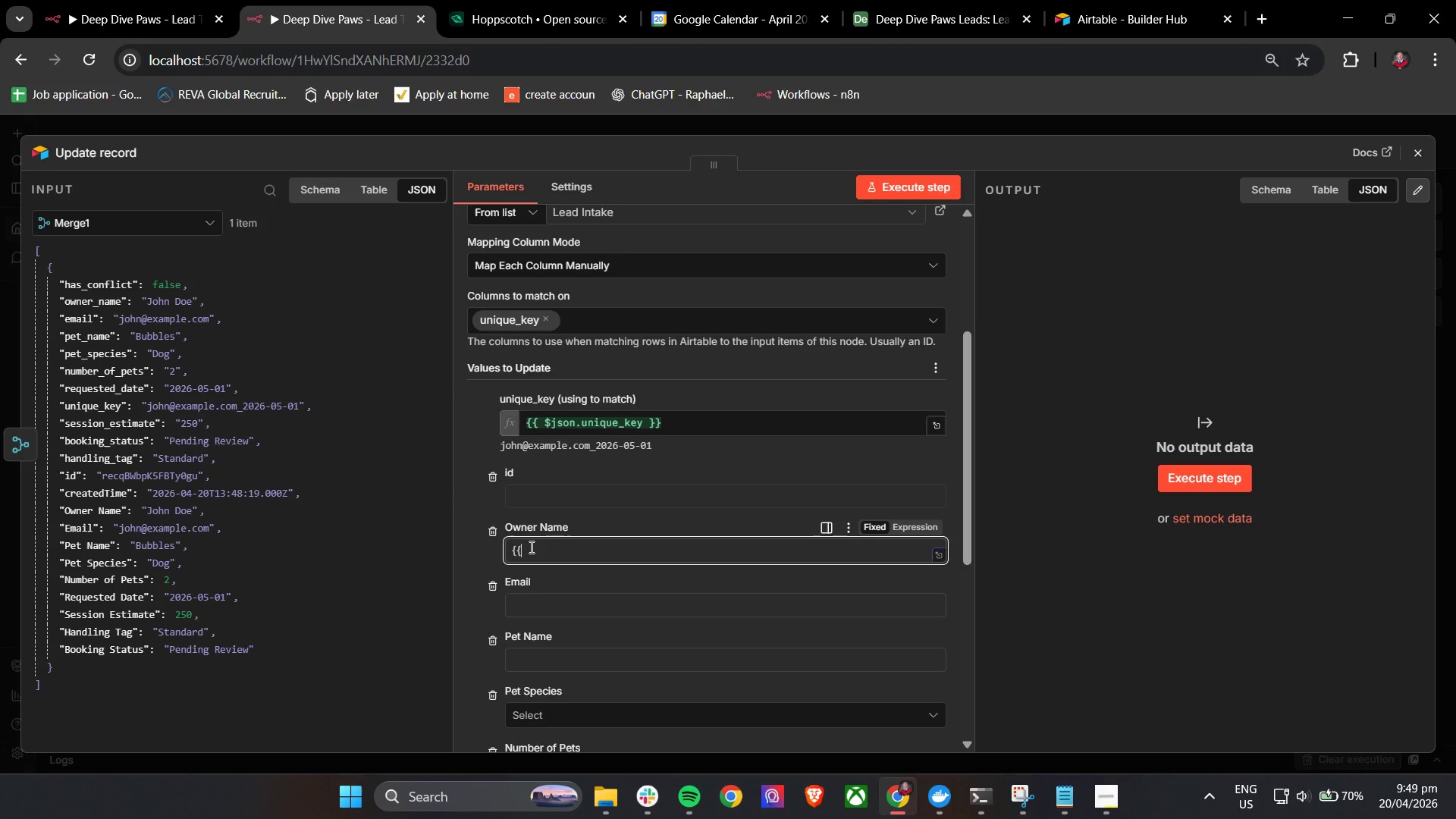 
key(Space)
 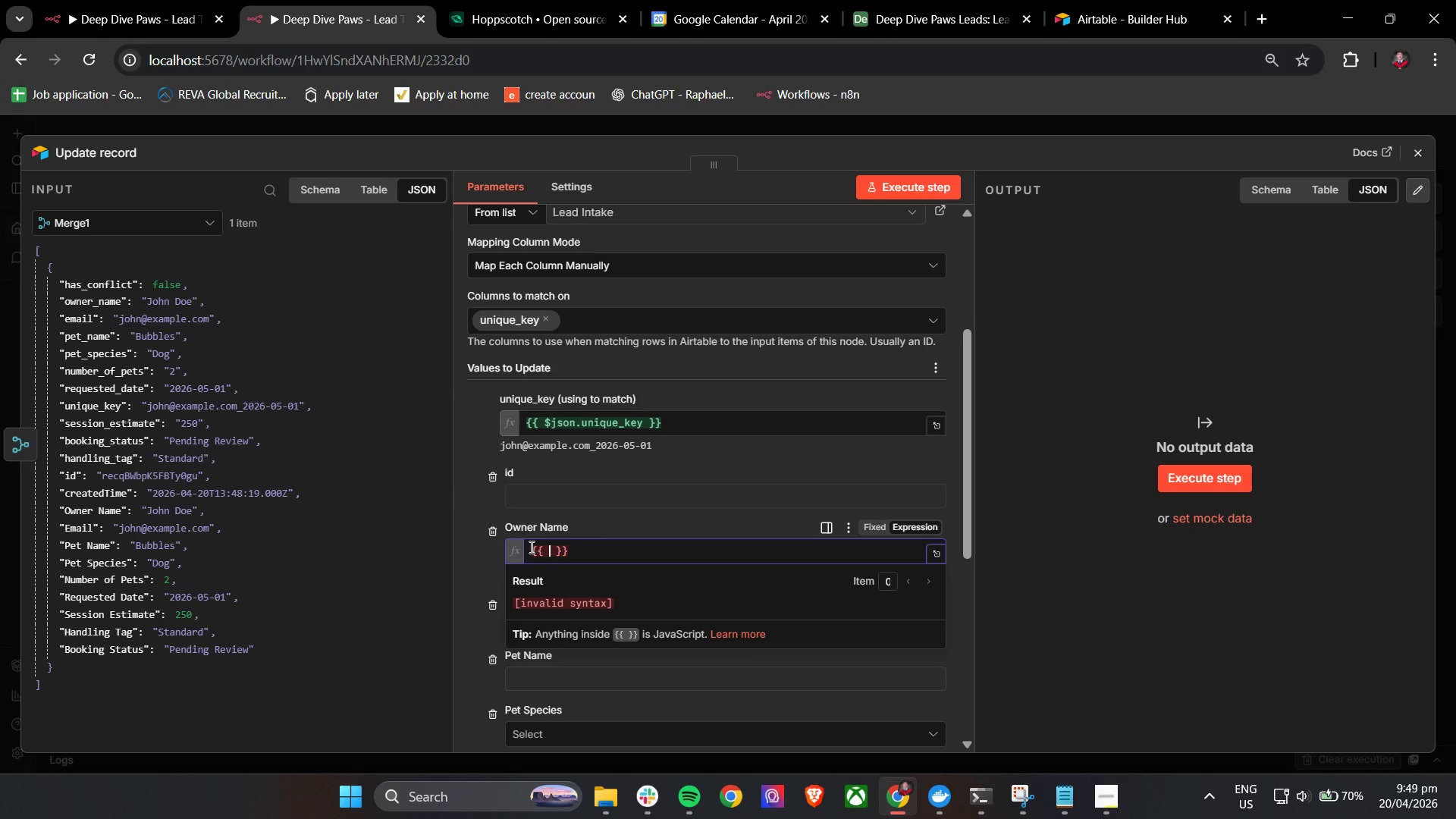 
key(Shift+4)
 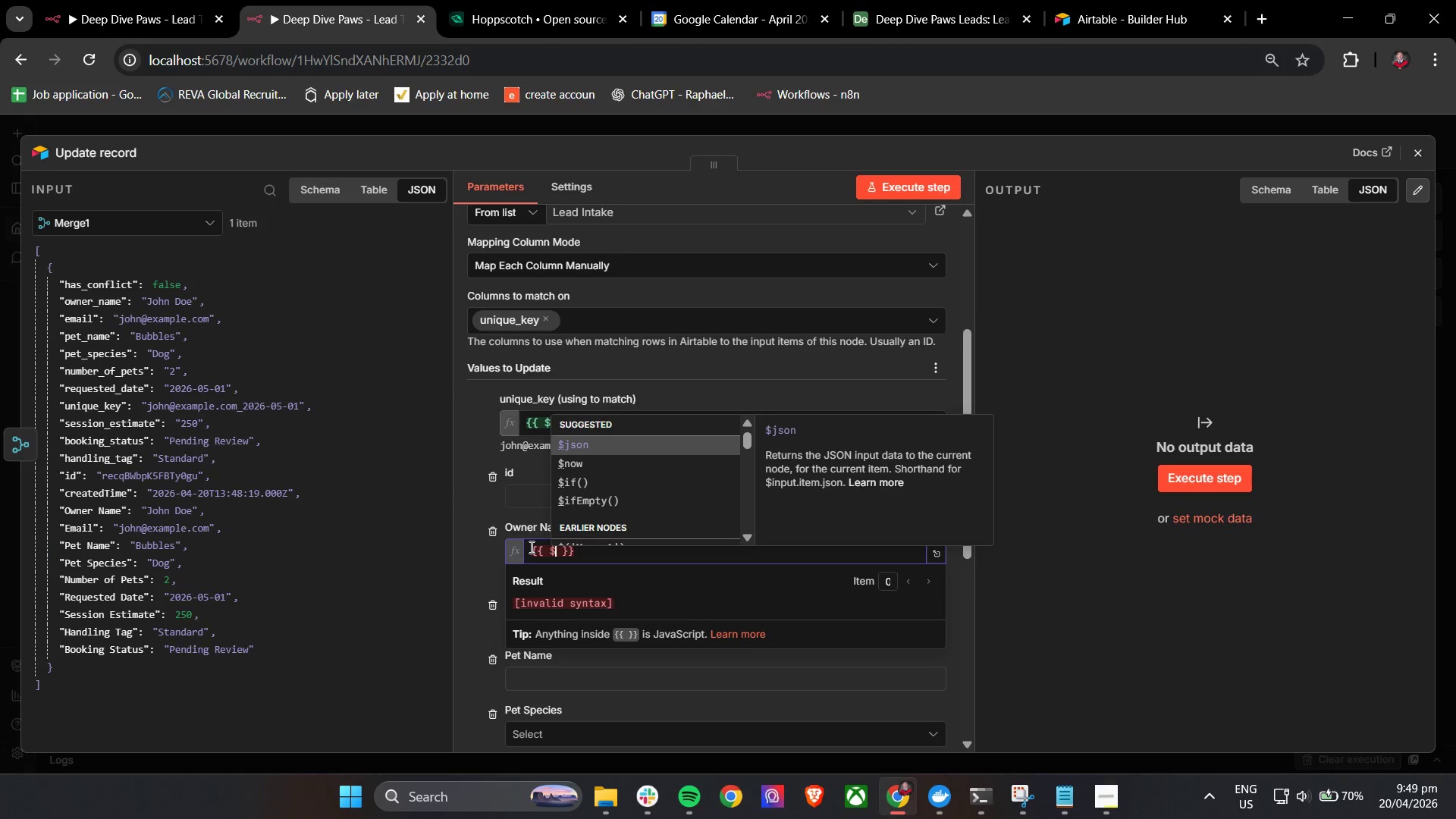 
key(Enter)
 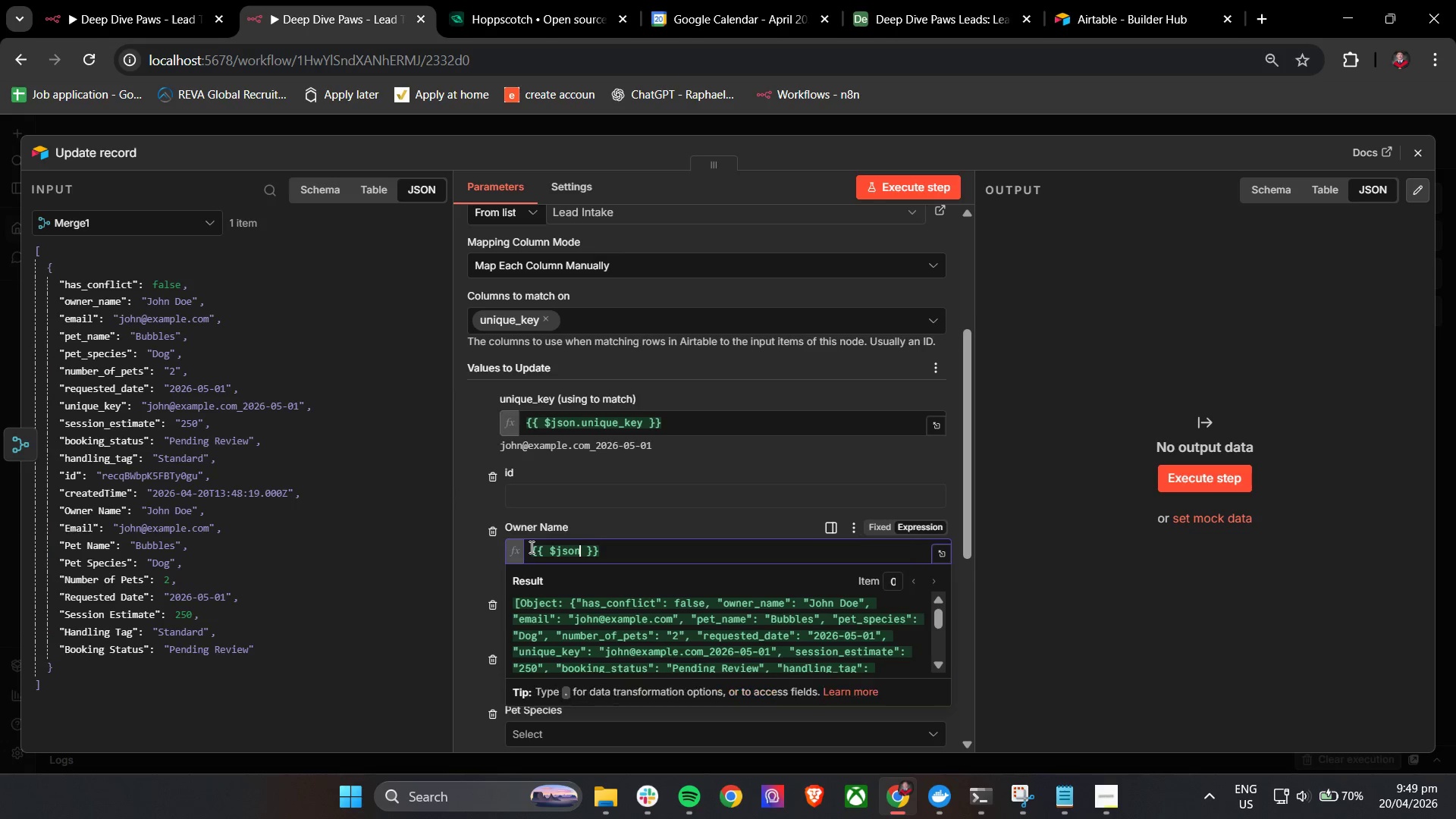 
key(Period)
 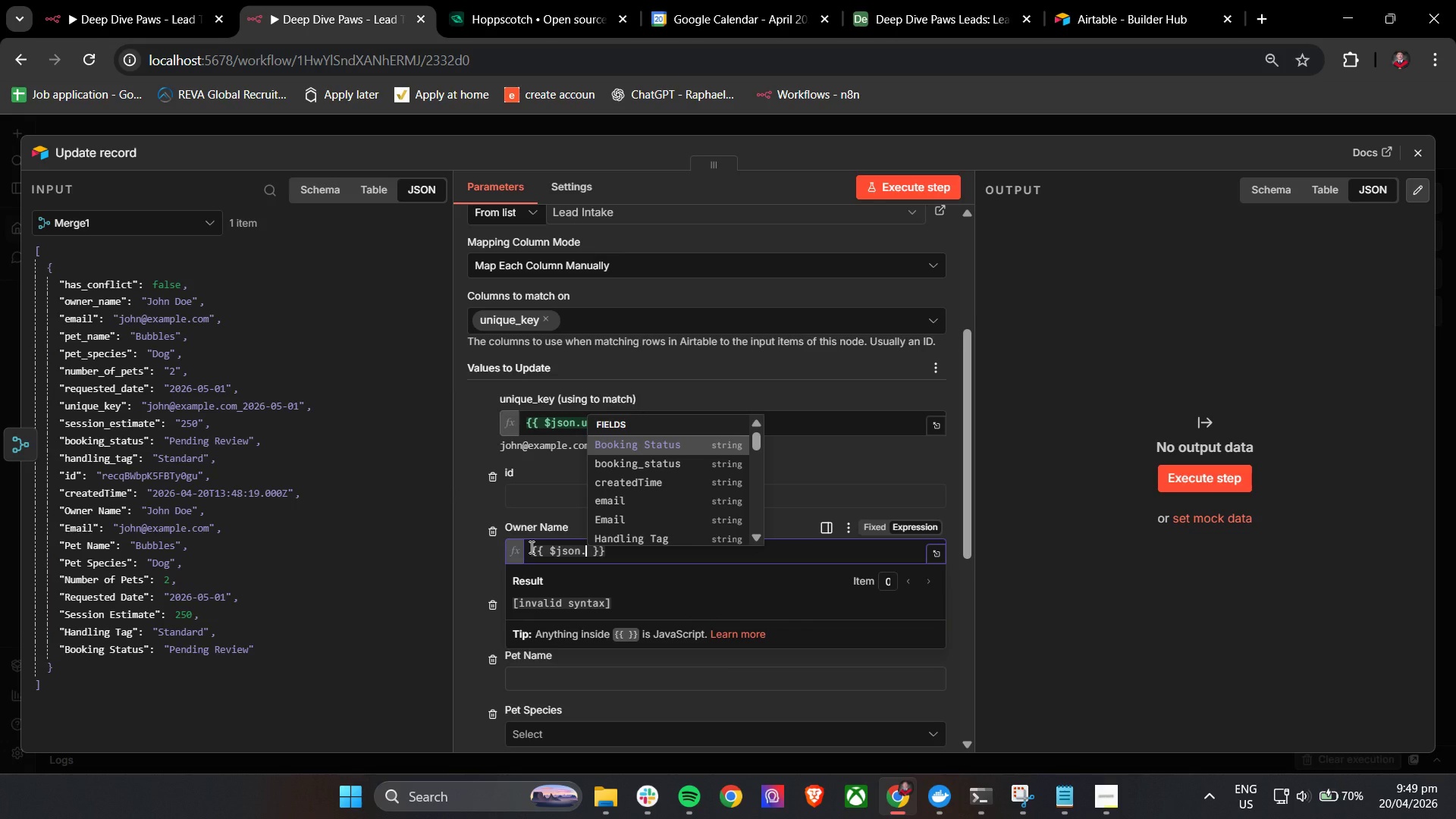 
key(O)
 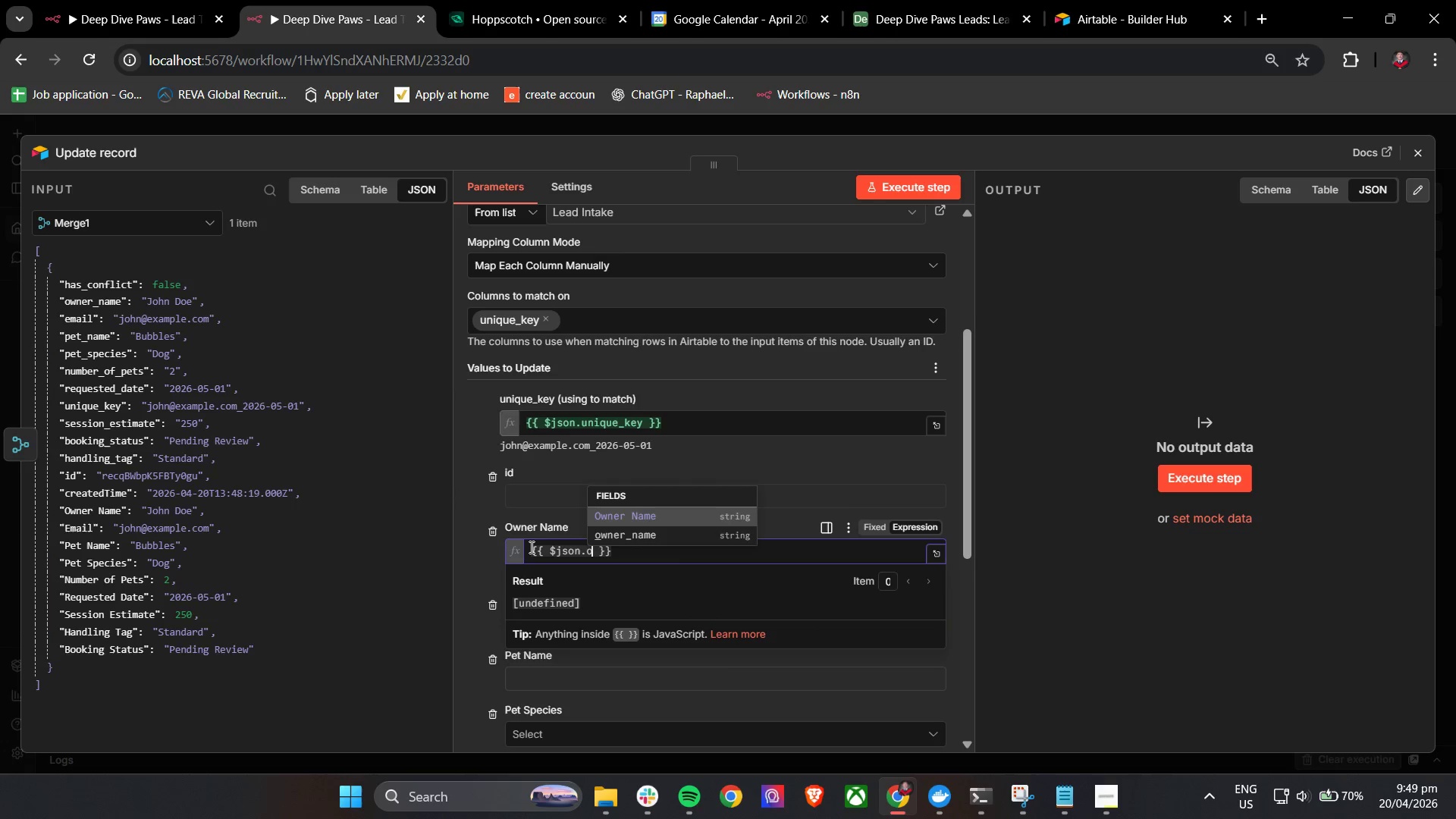 
key(Enter)
 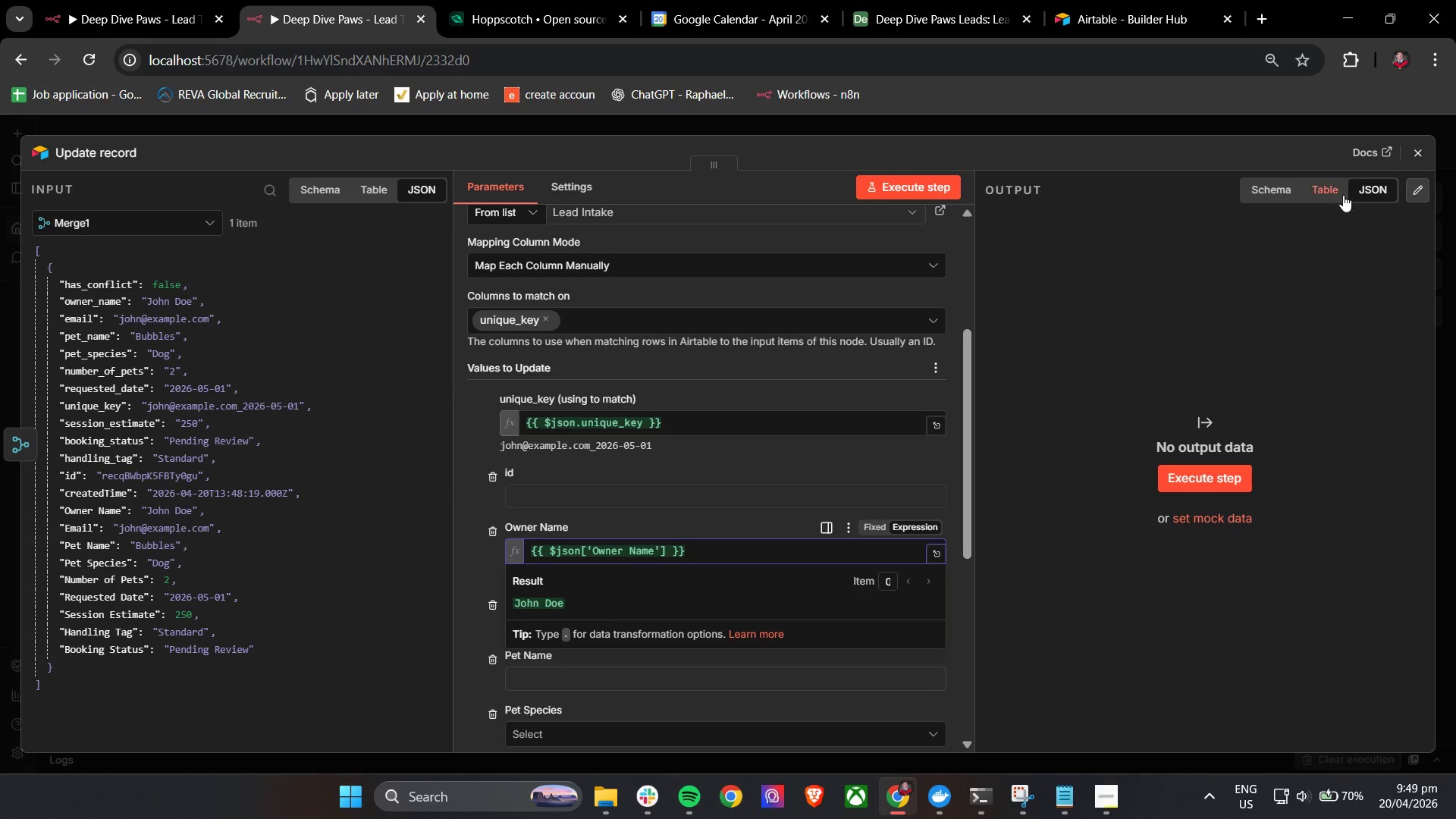 
wait(5.75)
 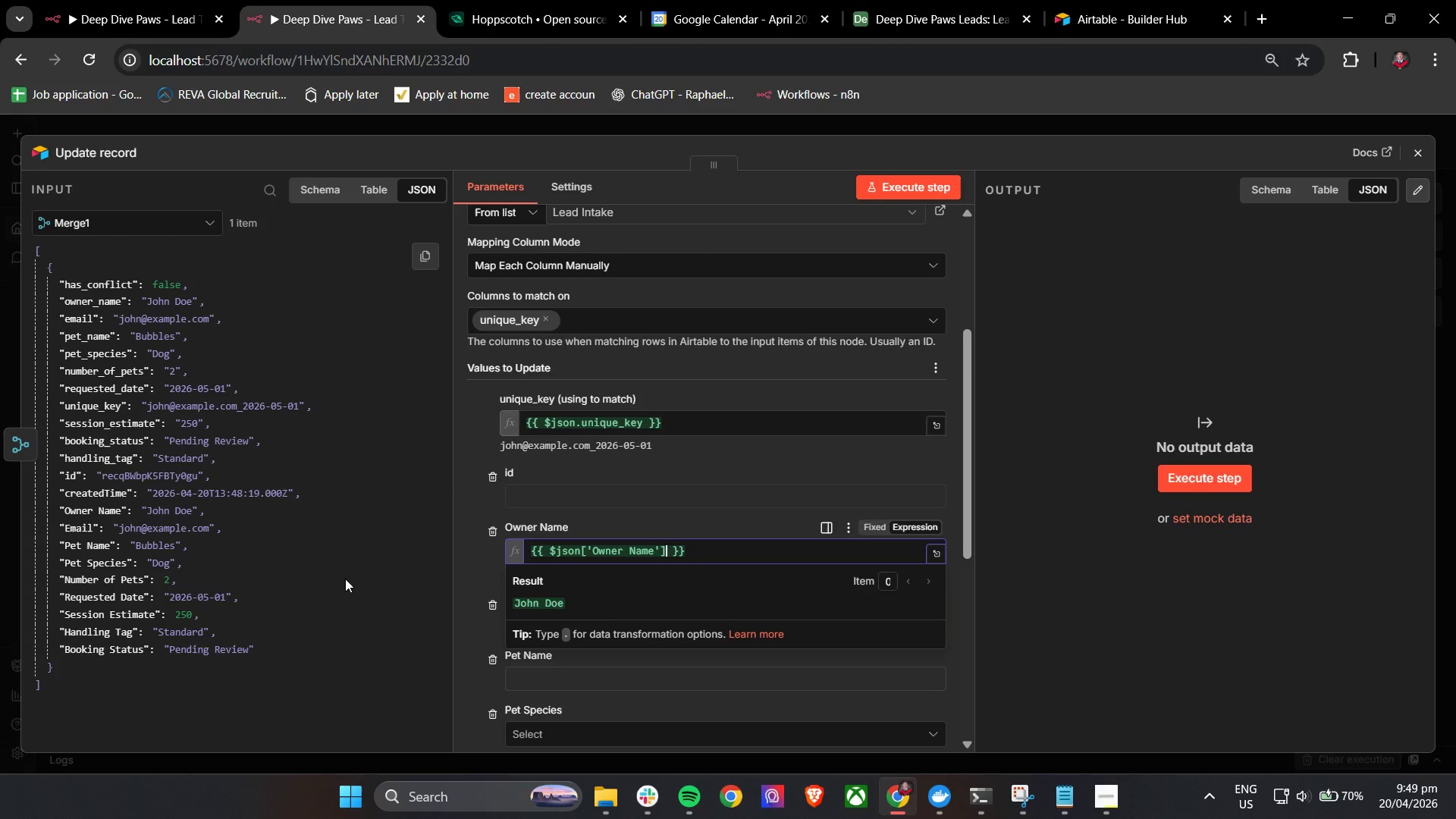 
double_click([926, 371])
 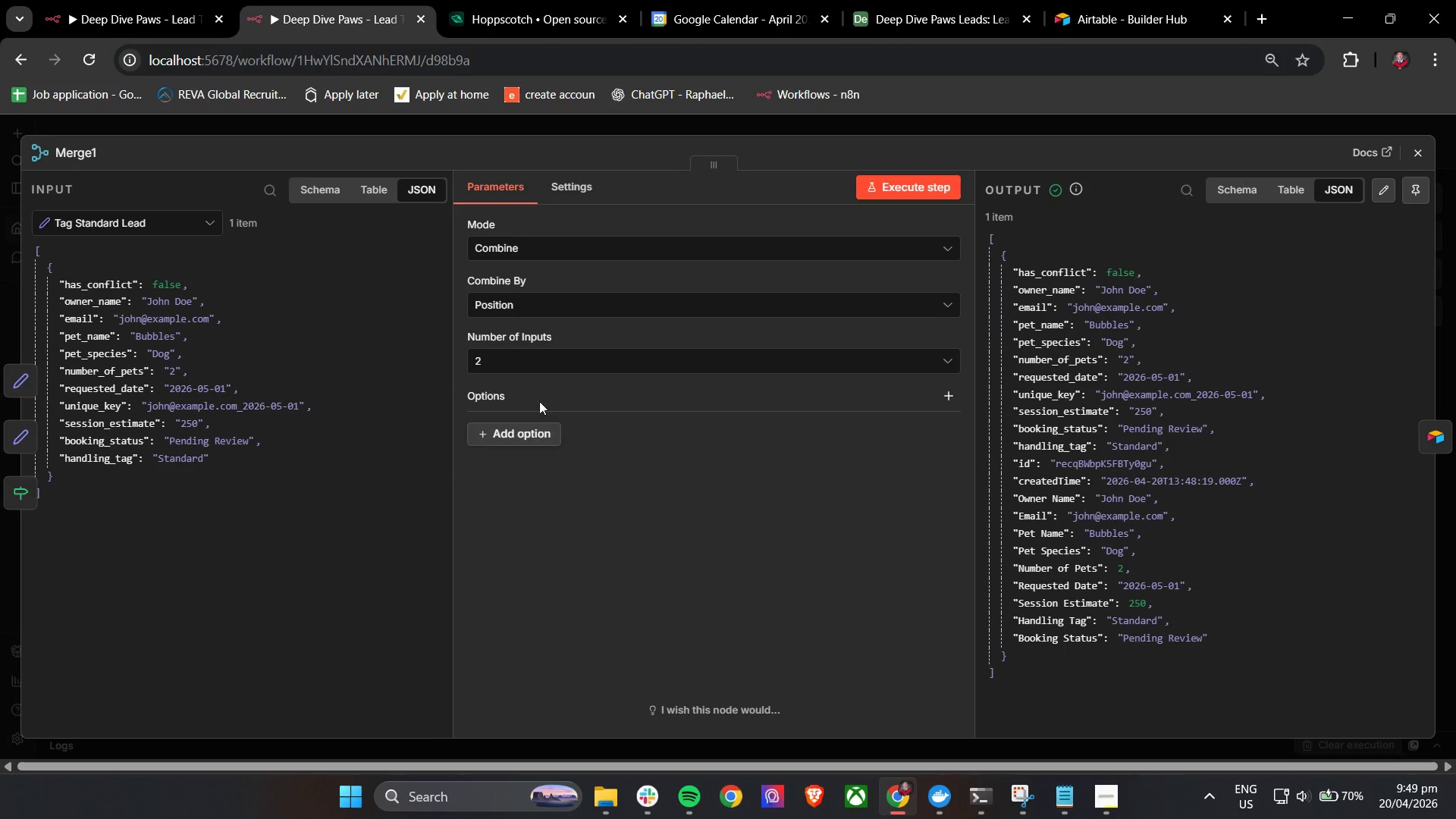 
mouse_move([548, 309])
 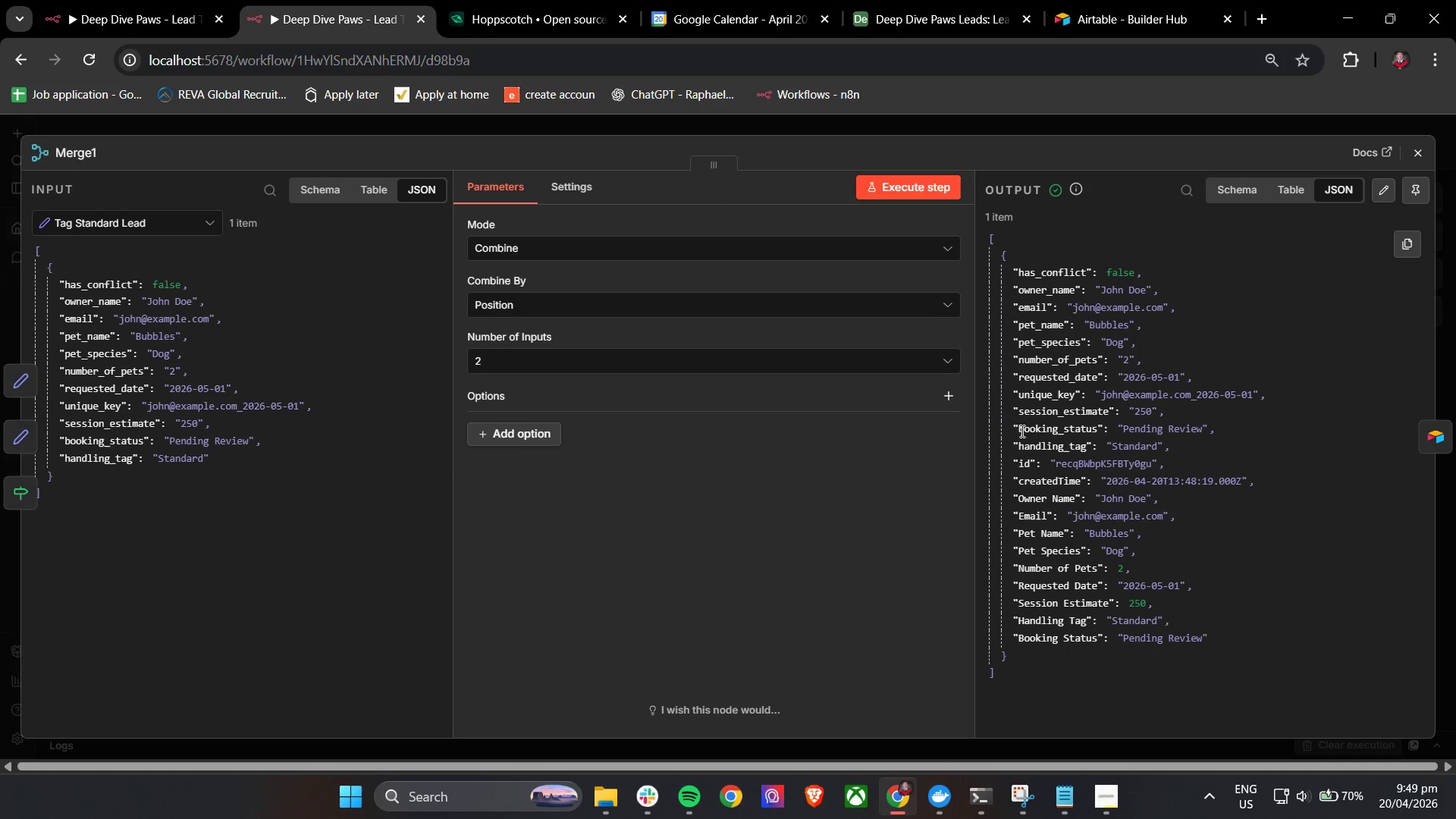 
wait(9.05)
 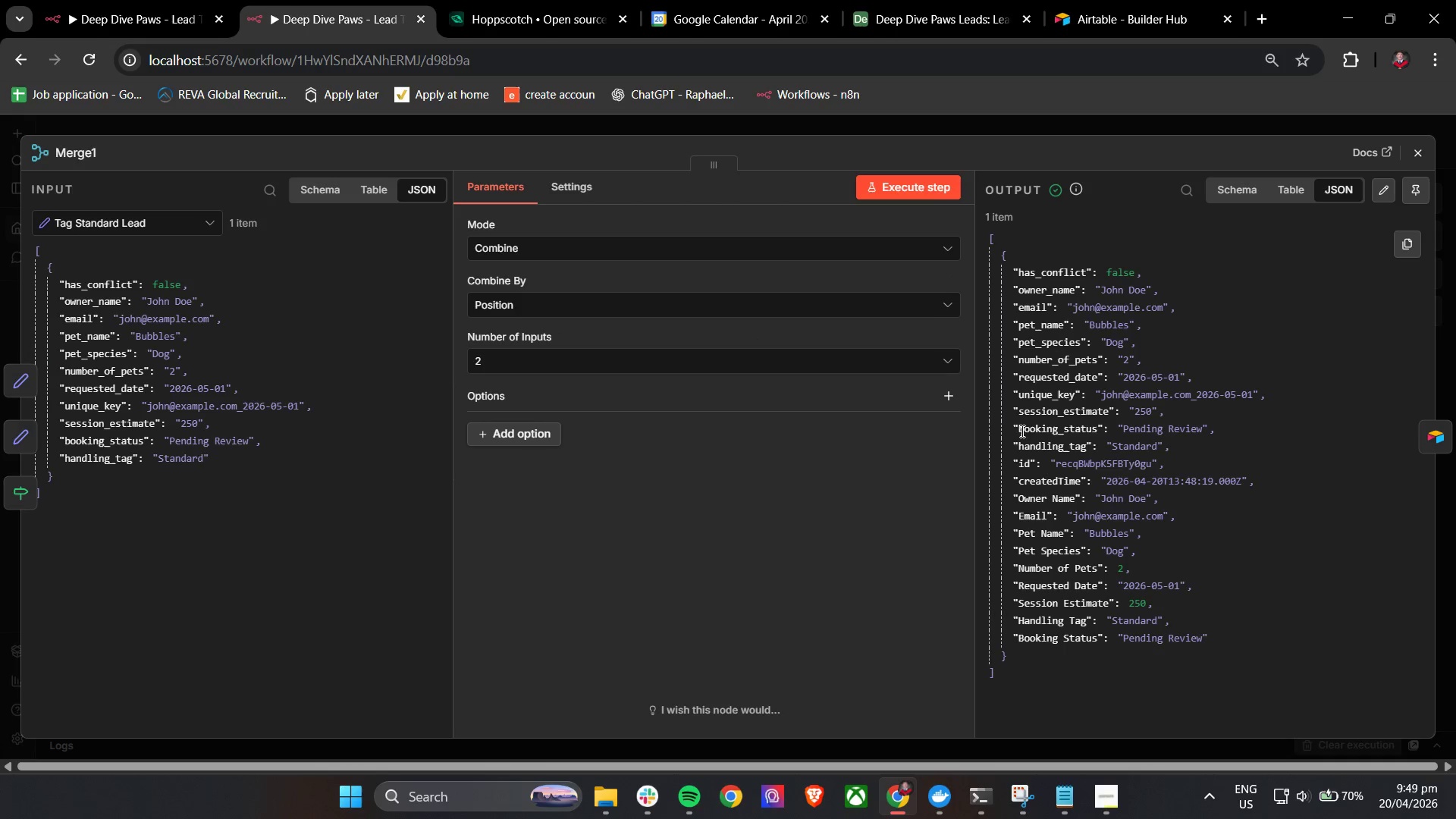 
left_click([1419, 155])
 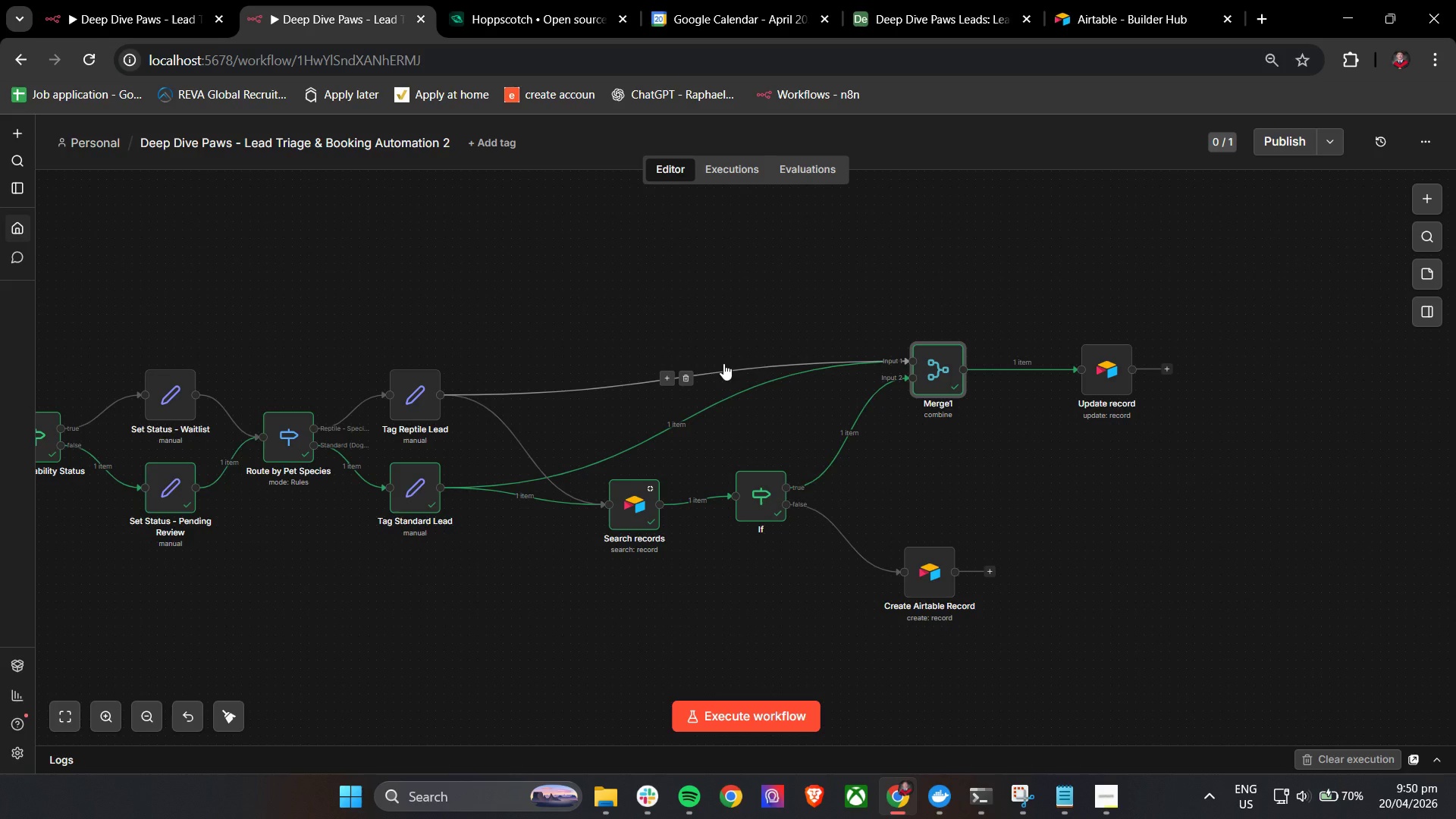 
wait(23.29)
 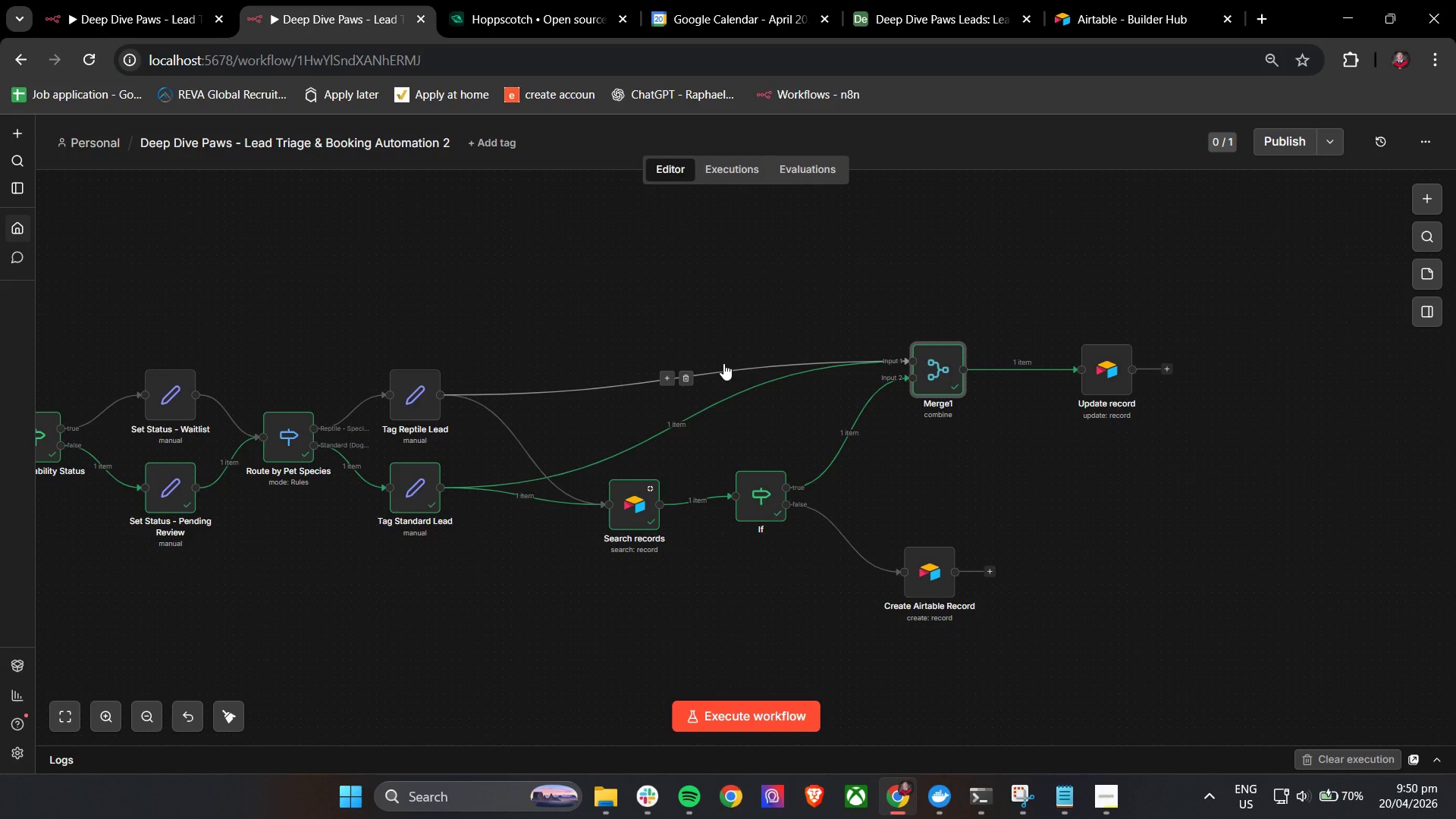 
mouse_move([952, 527])
 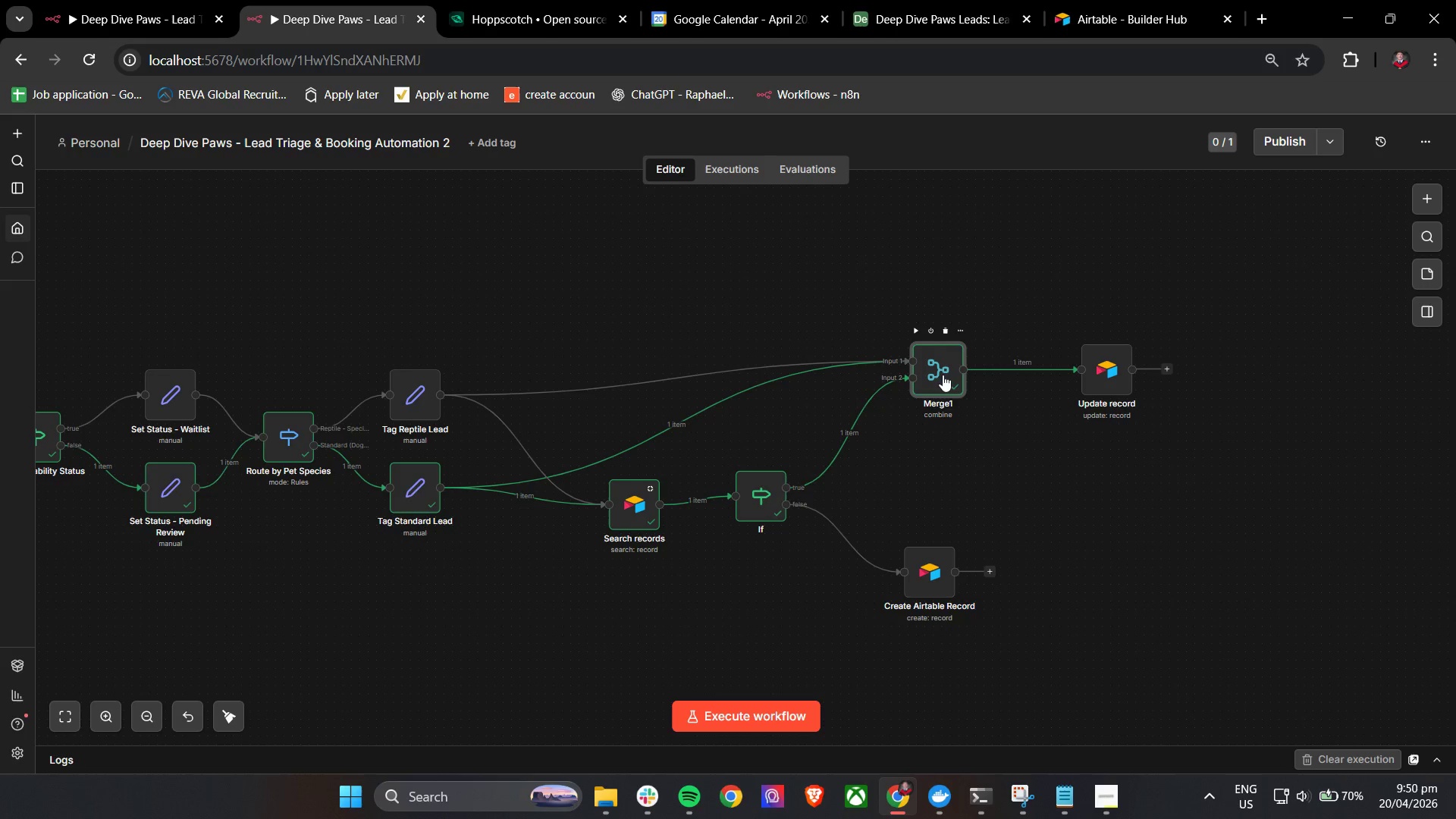 
double_click([944, 375])
 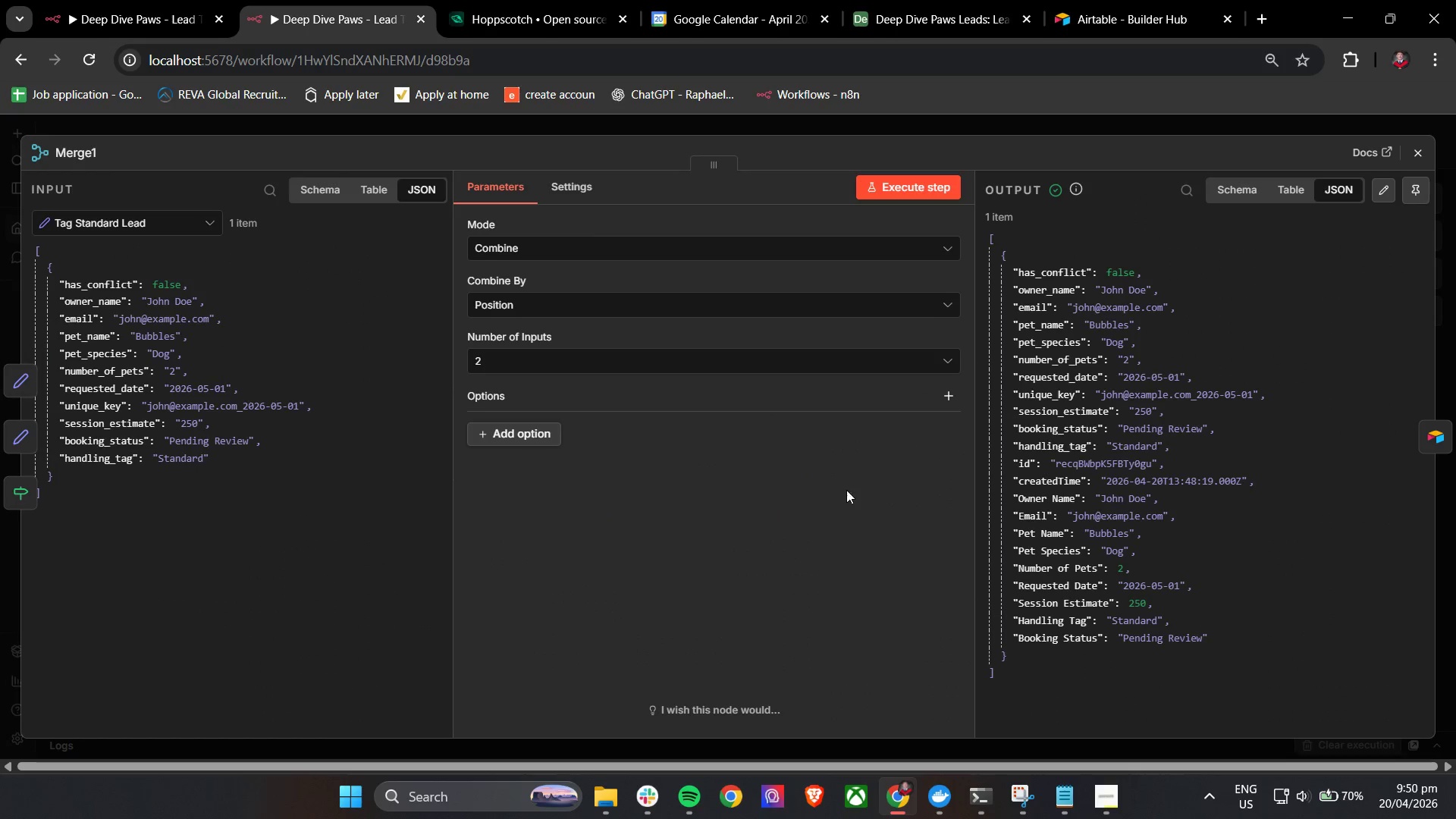 
left_click([824, 505])
 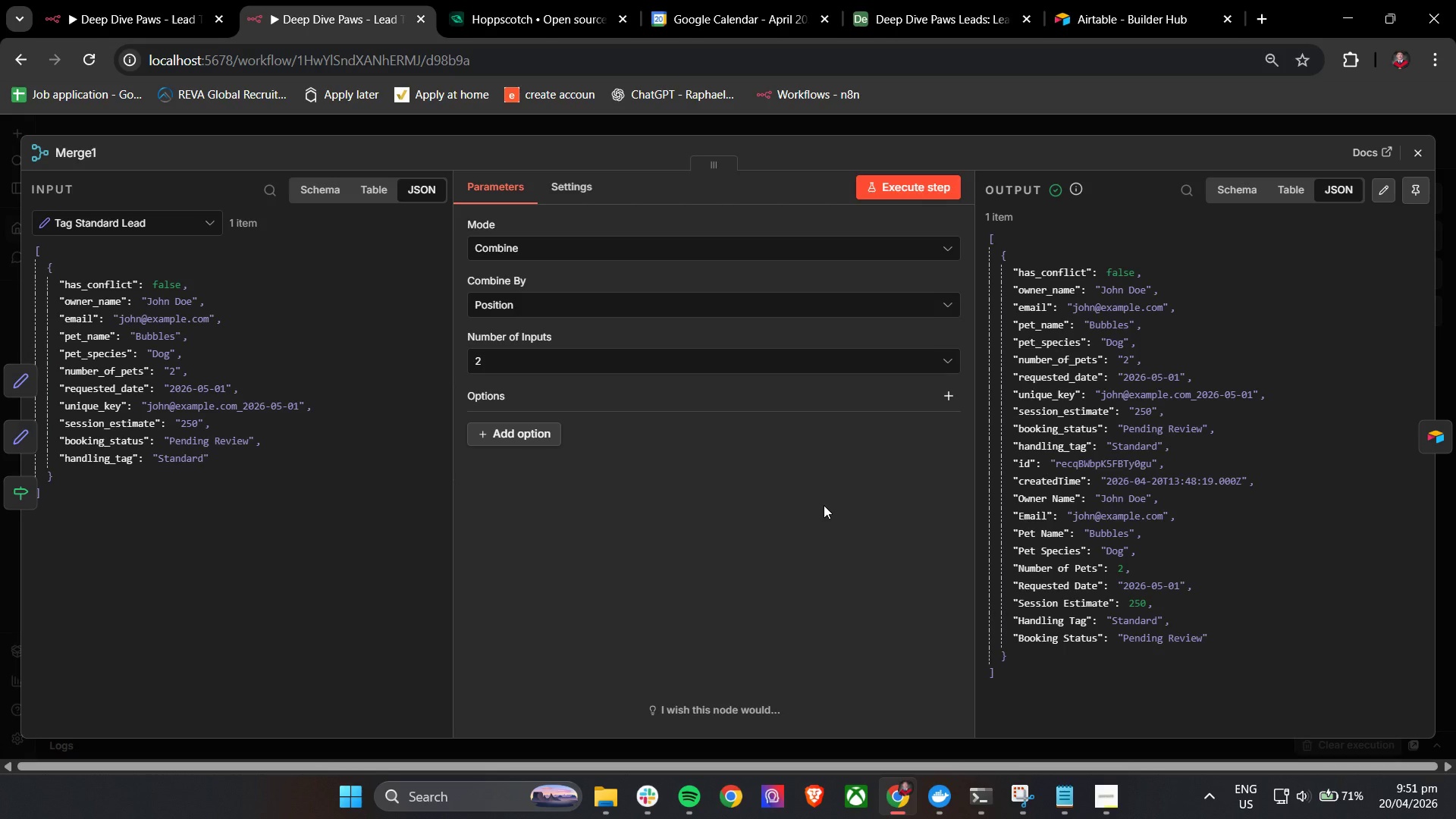 
wait(46.61)
 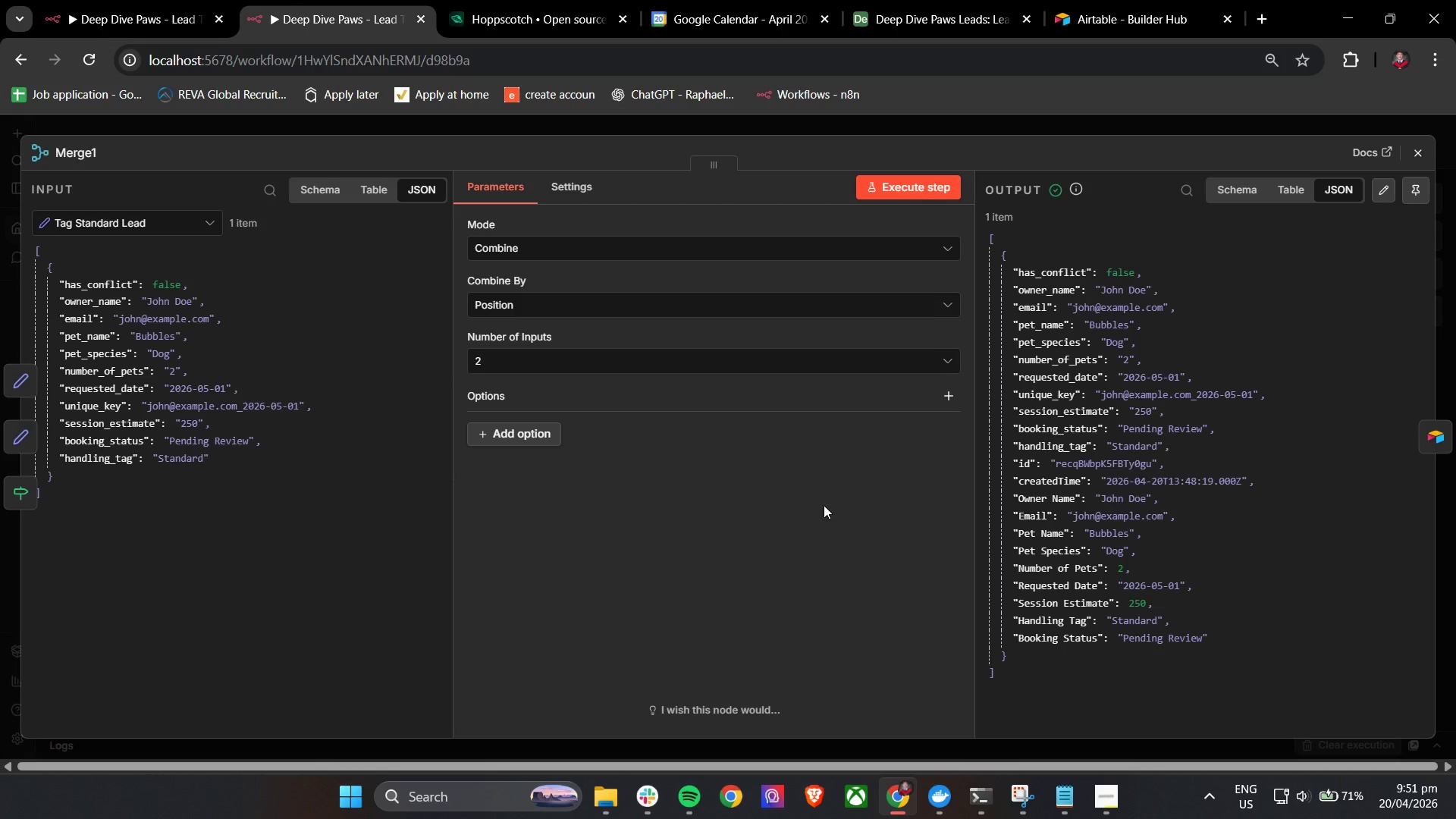 
left_click([1421, 161])
 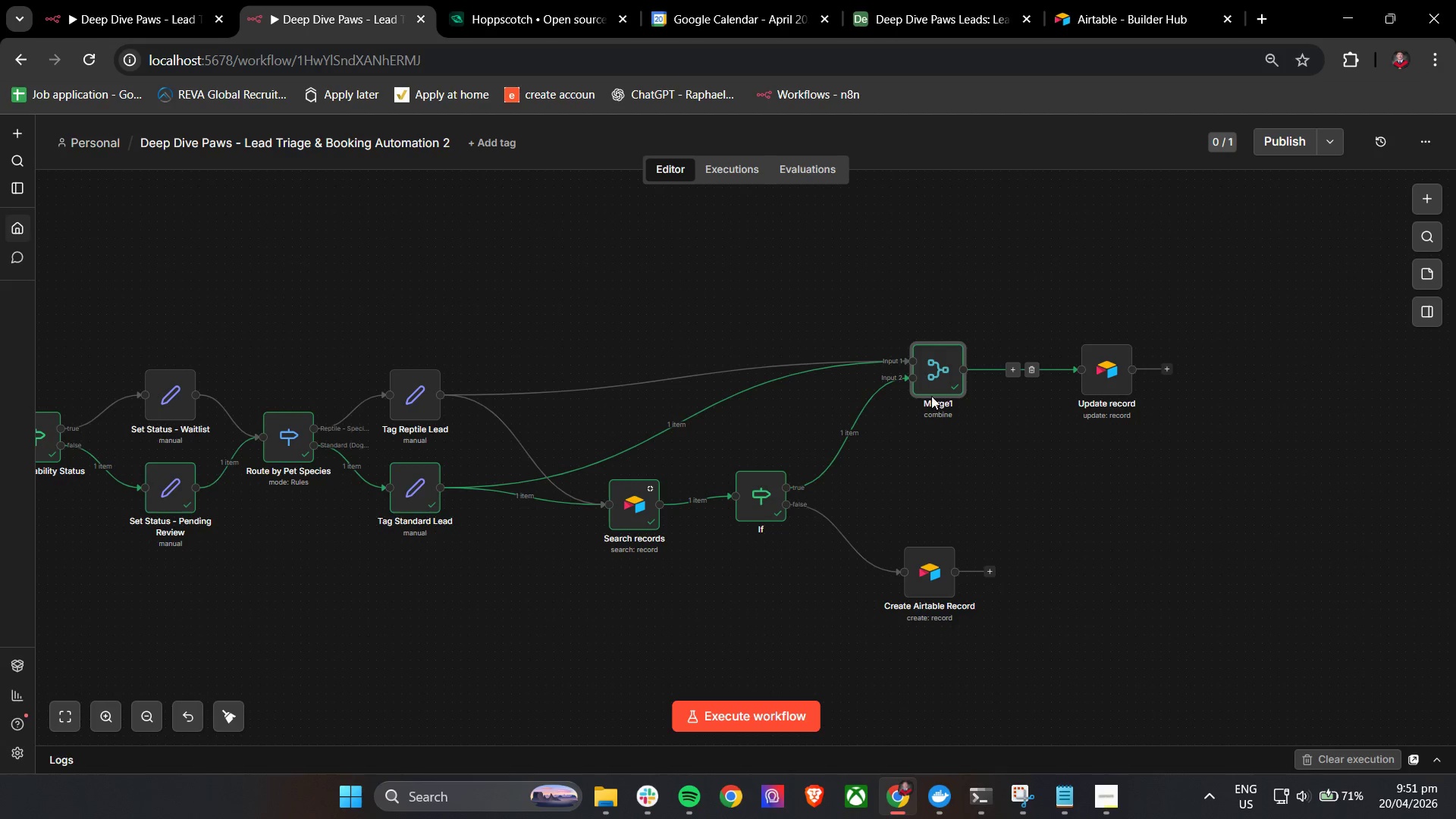 
double_click([940, 382])
 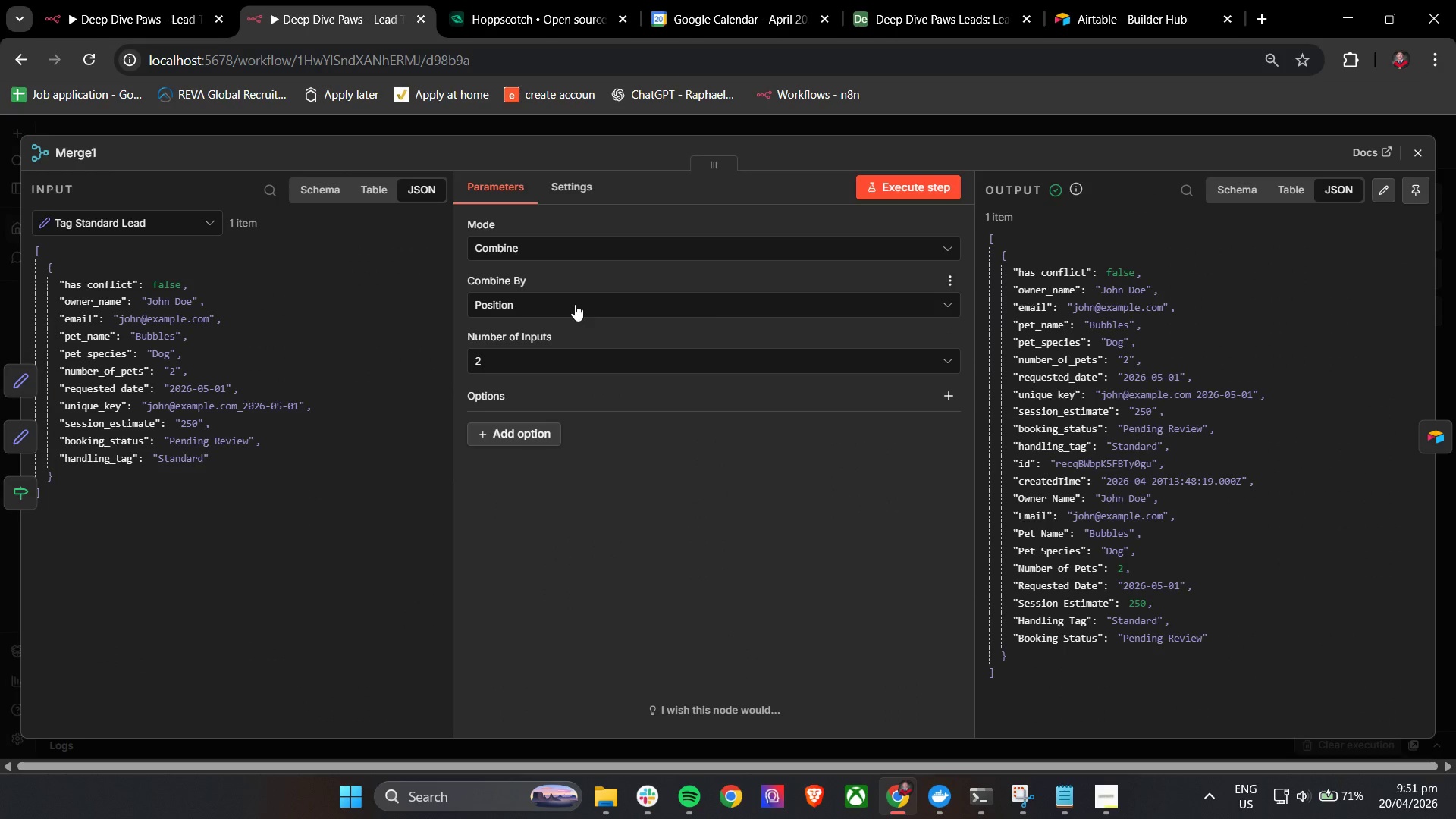 
left_click([575, 304])
 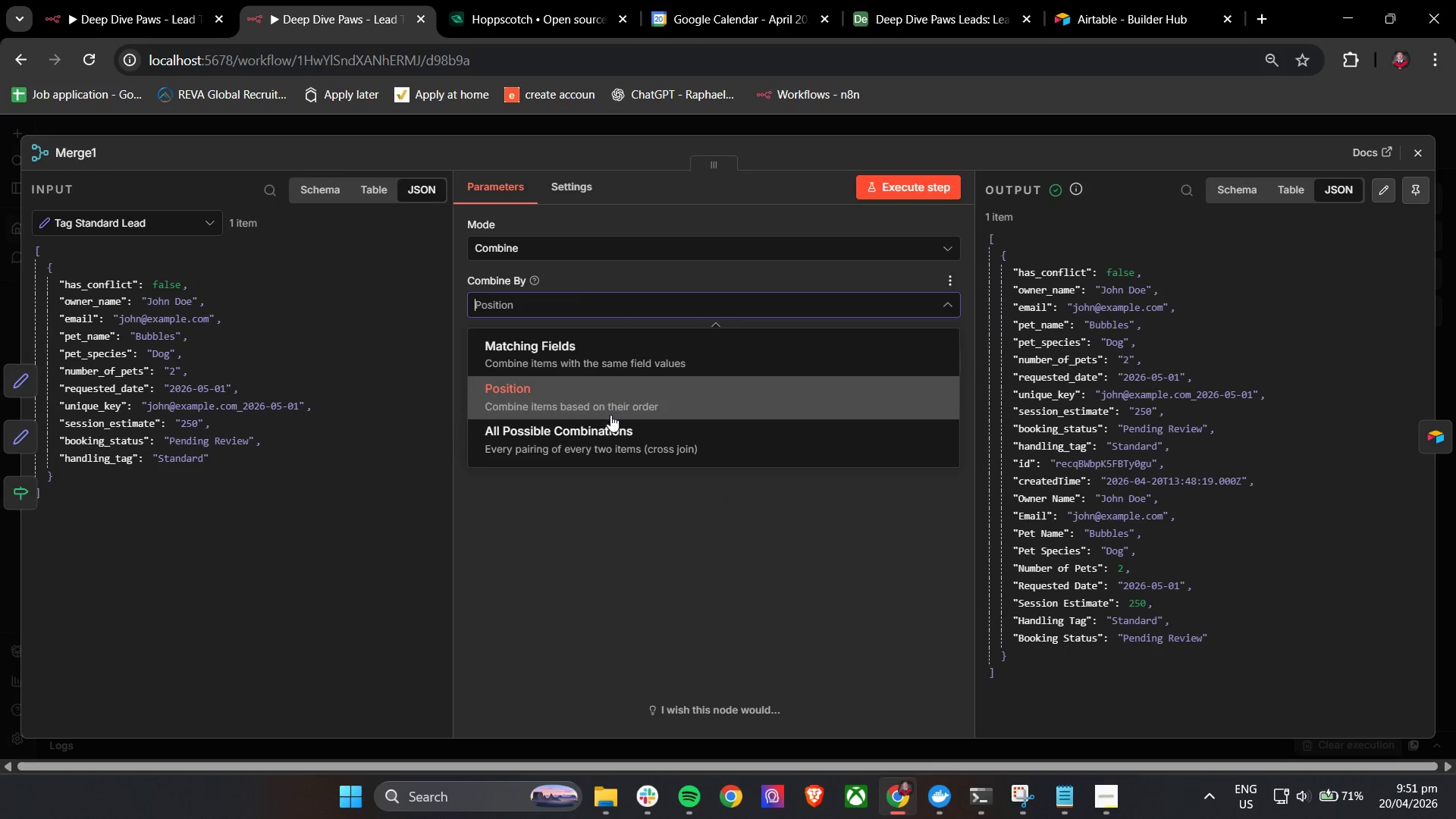 
left_click([636, 369])
 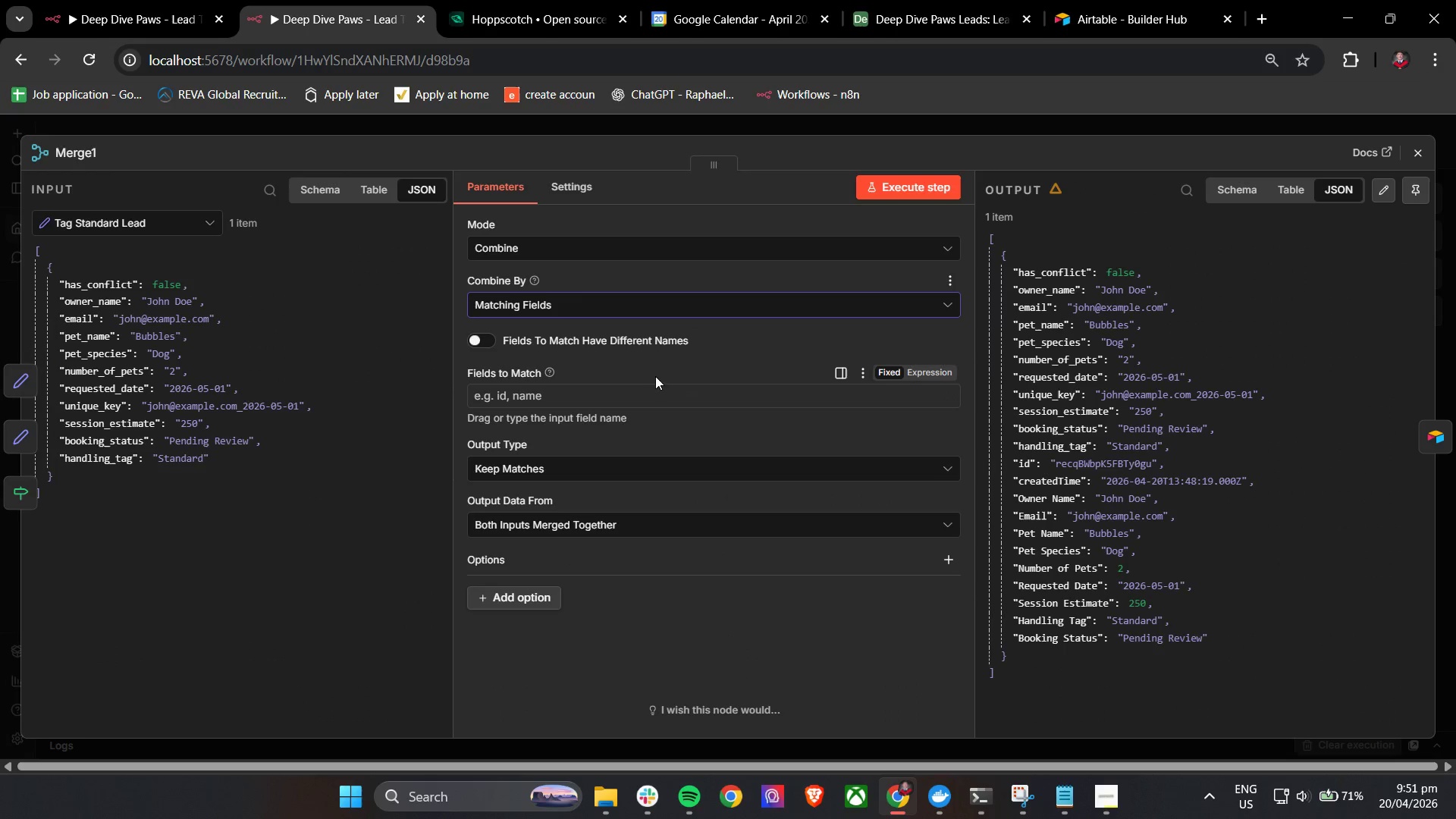 
left_click([921, 185])
 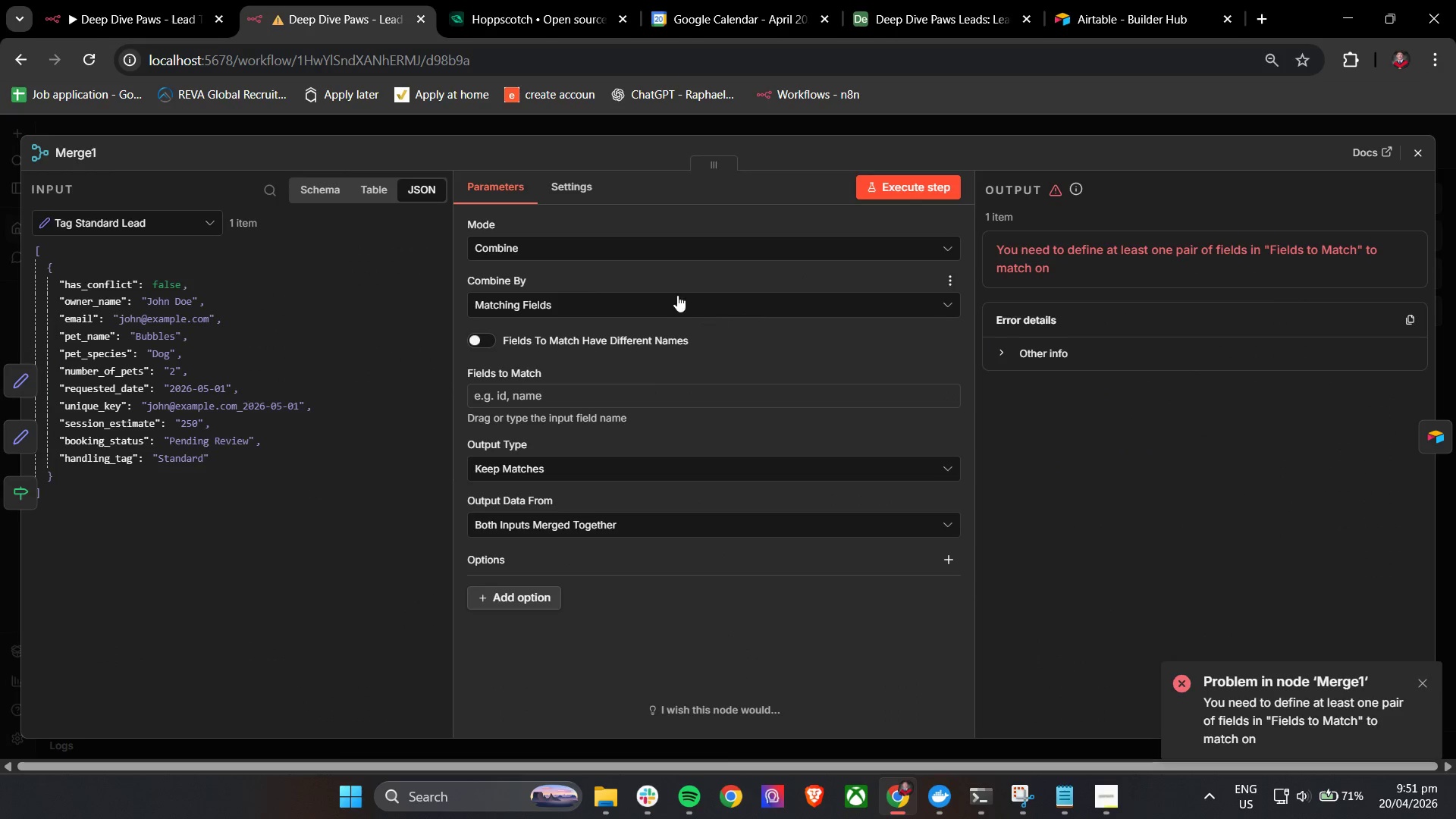 
left_click([560, 312])
 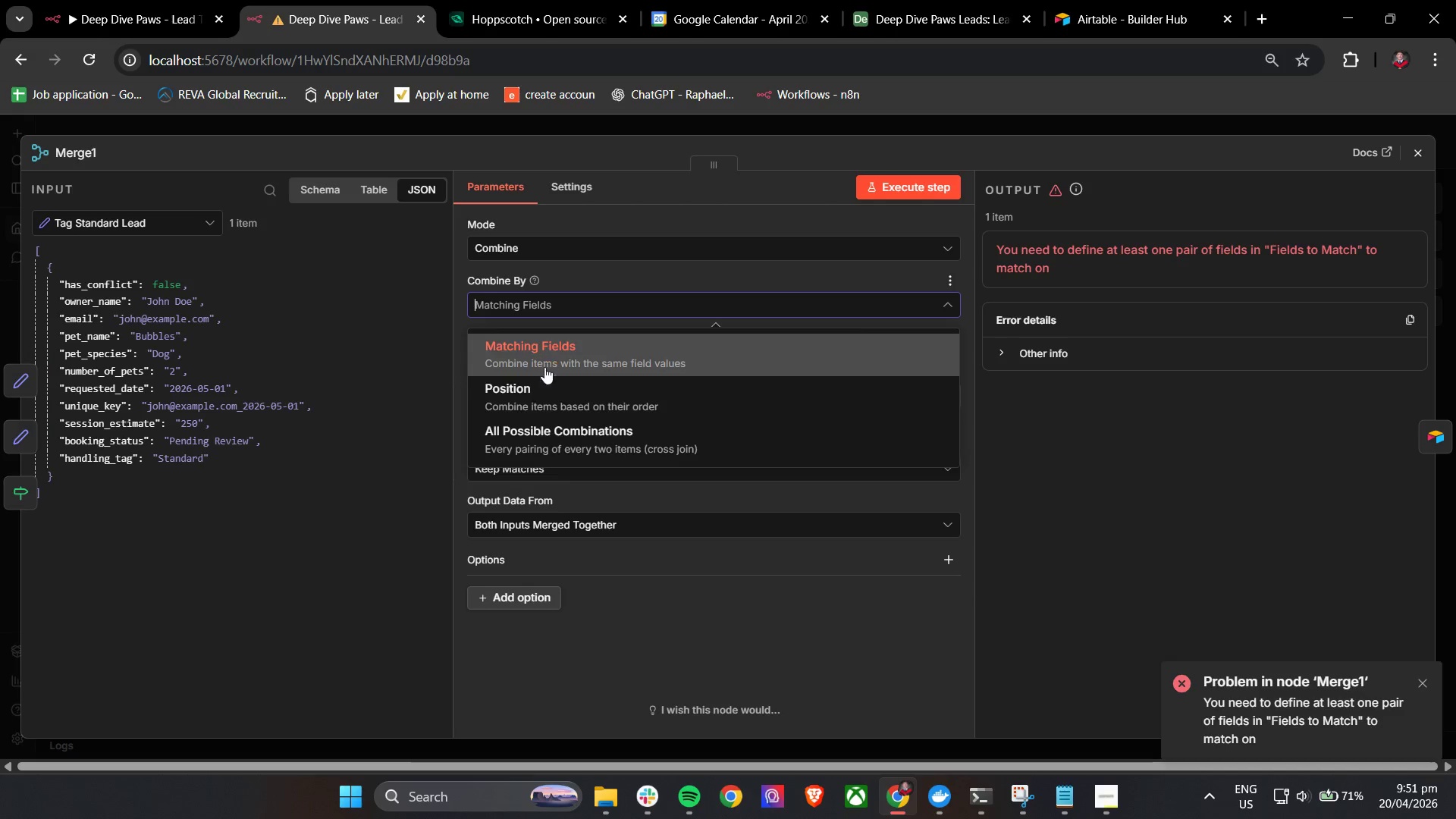 
left_click([541, 388])
 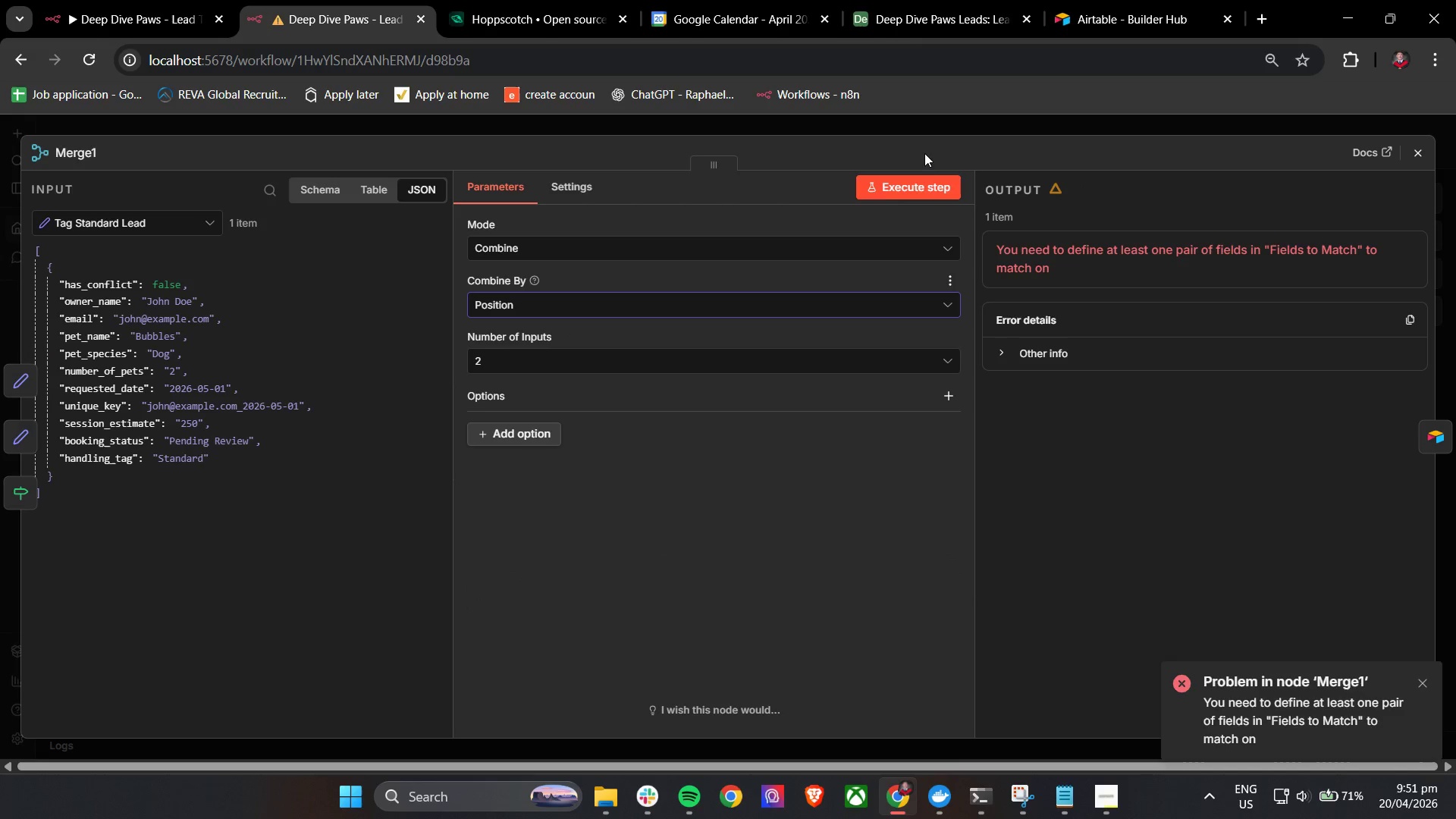 
left_click([889, 199])
 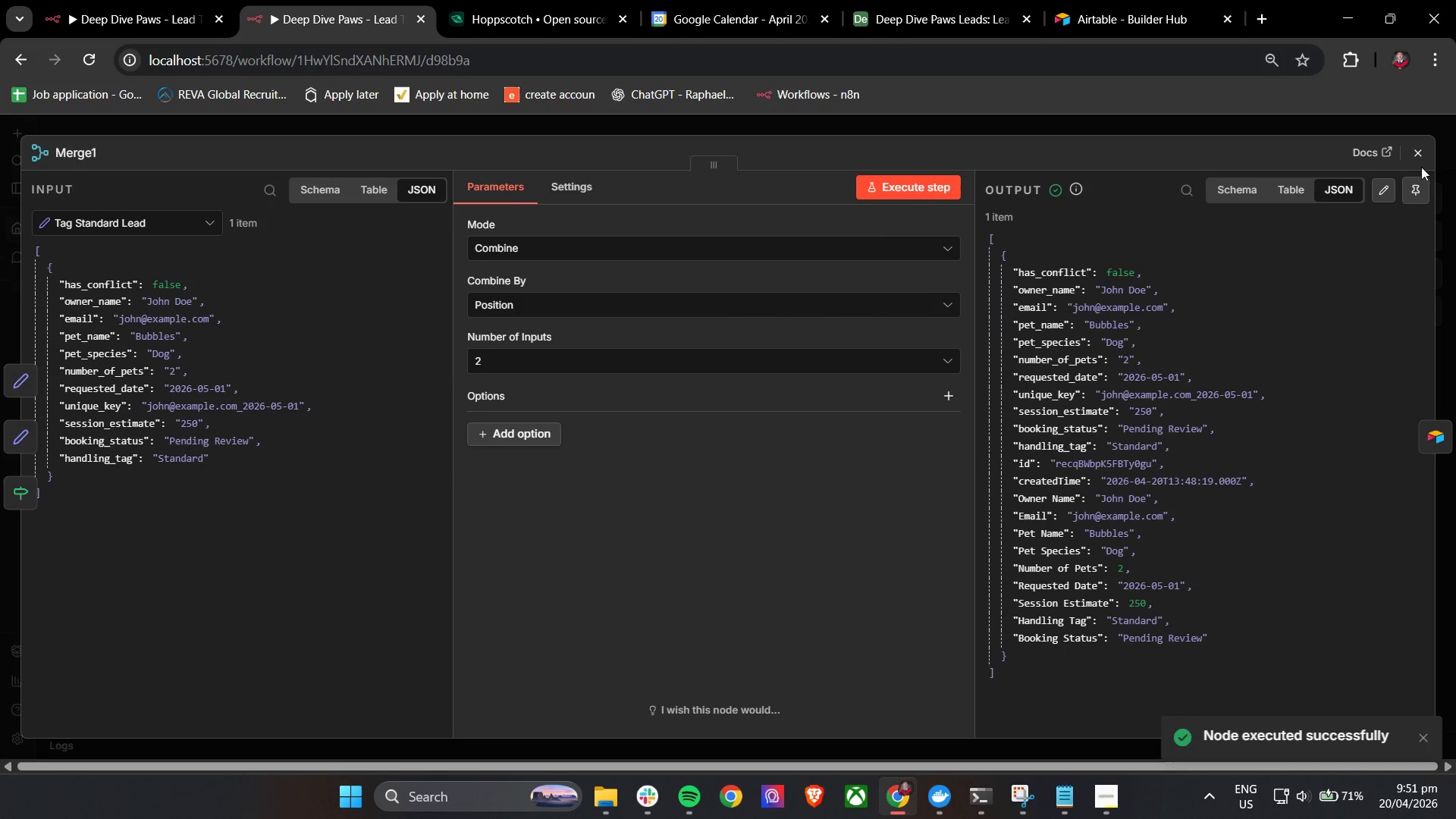 
left_click([1420, 155])
 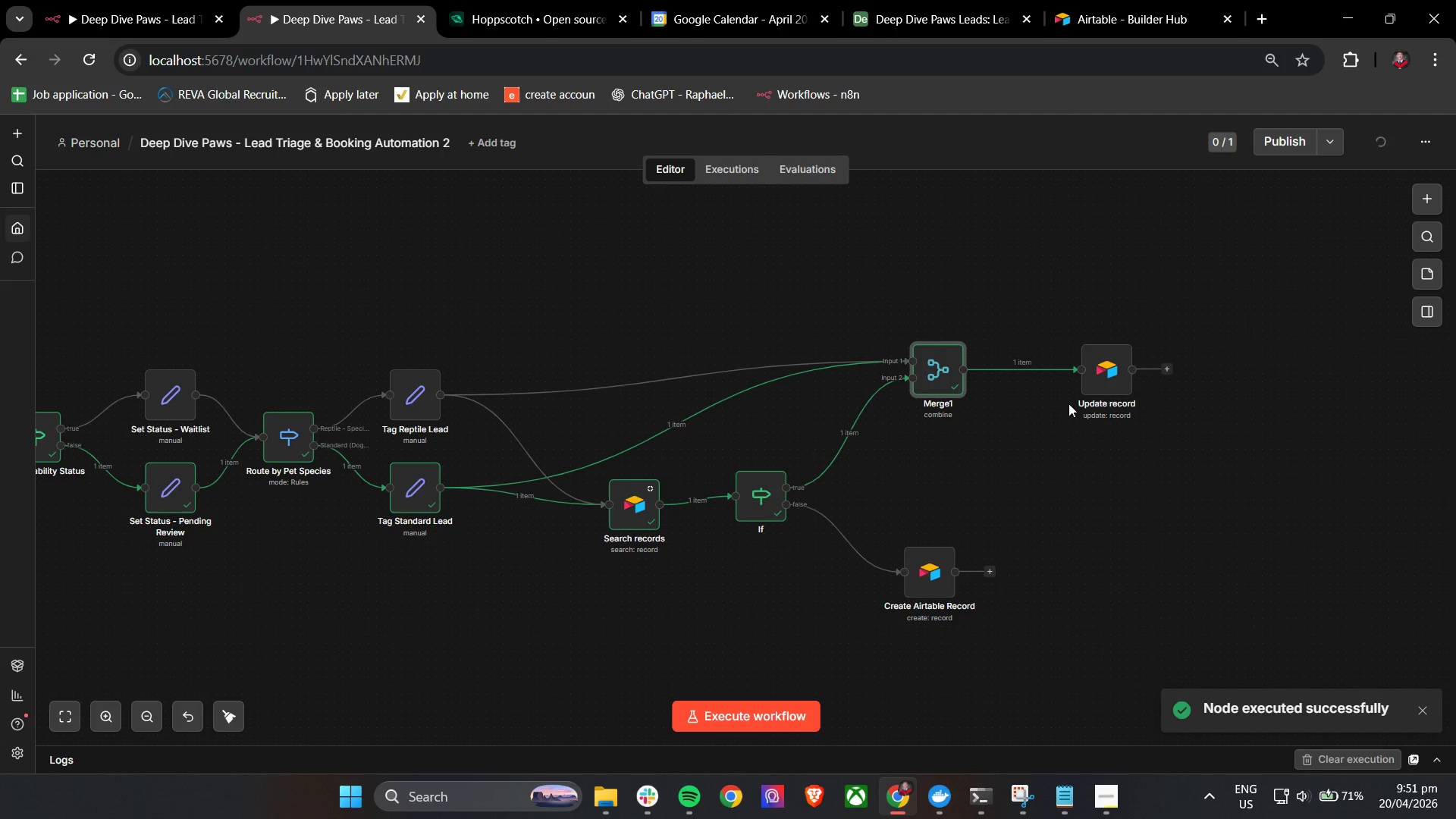 
double_click([1097, 378])
 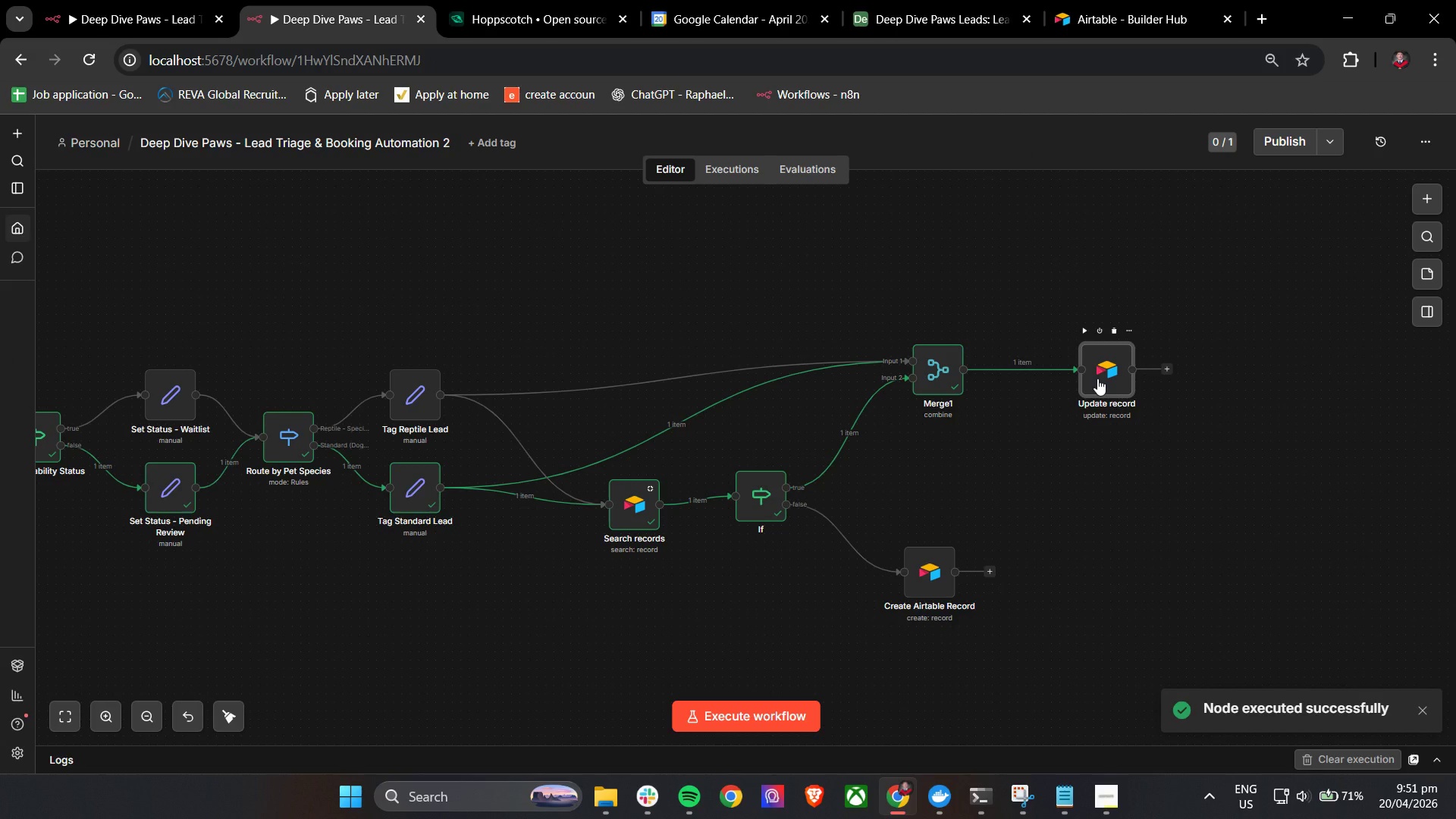 
triple_click([1097, 378])
 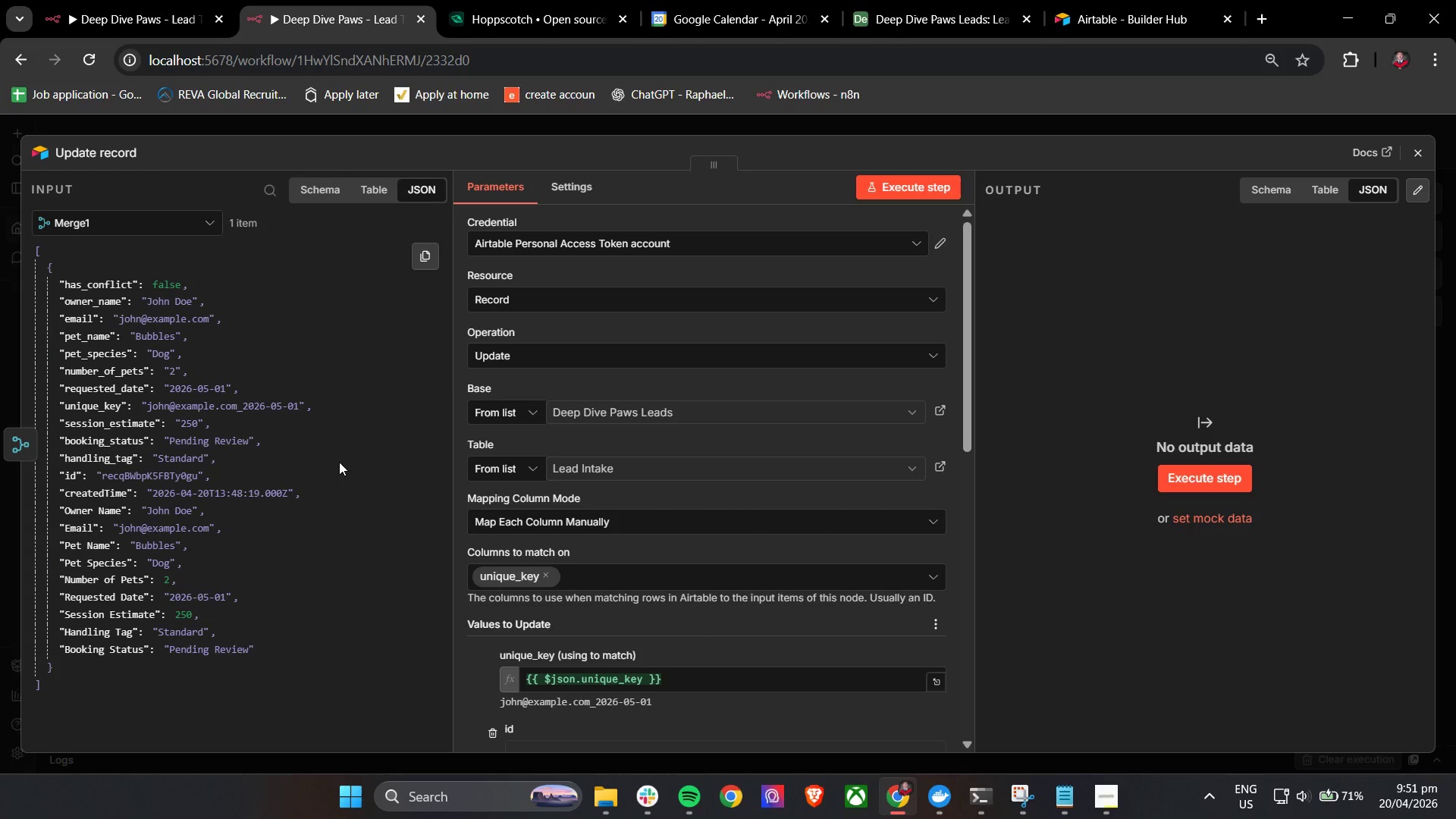 
wait(6.22)
 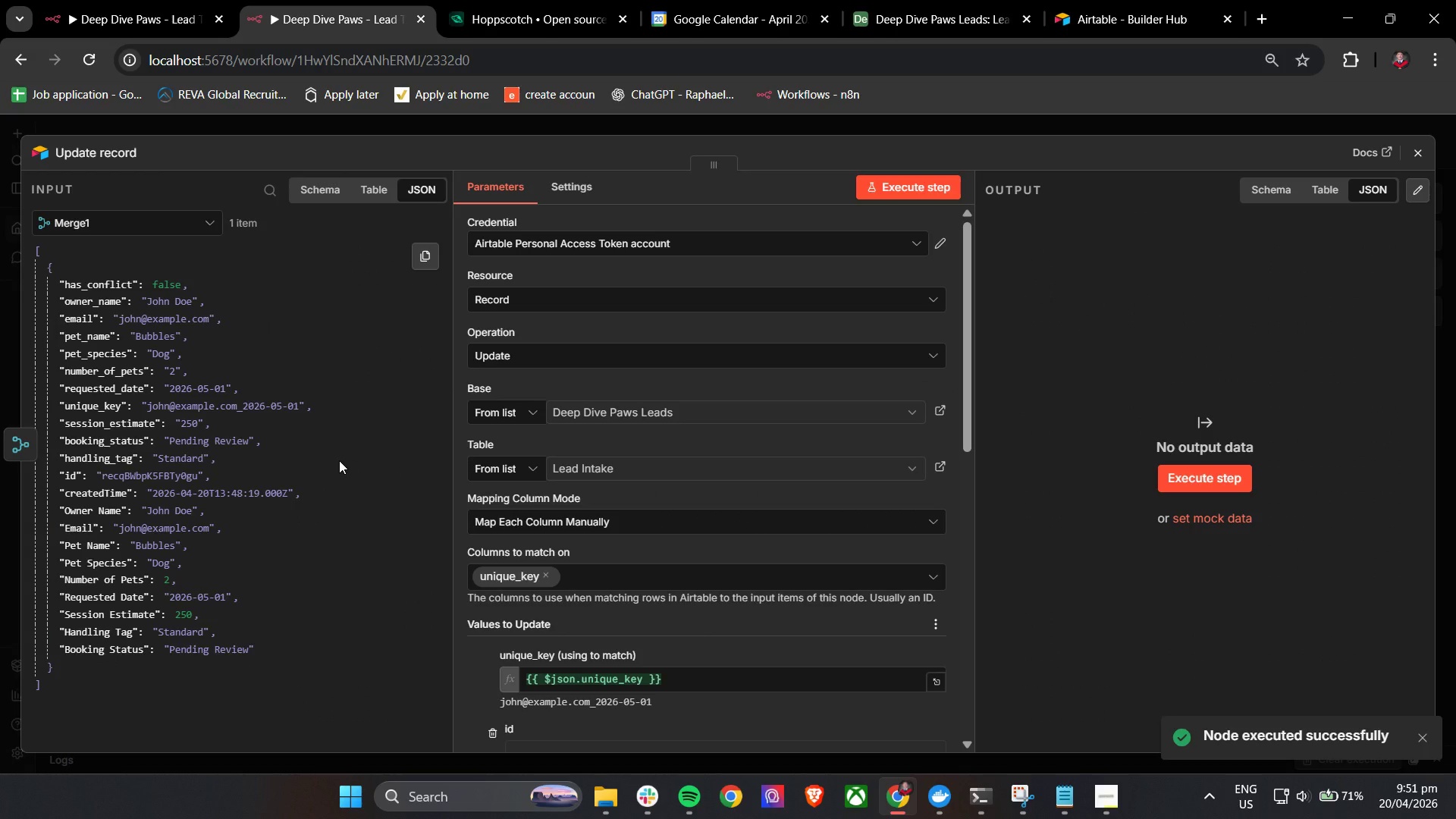 
scroll: coordinate [613, 512], scroll_direction: down, amount: 6.0
 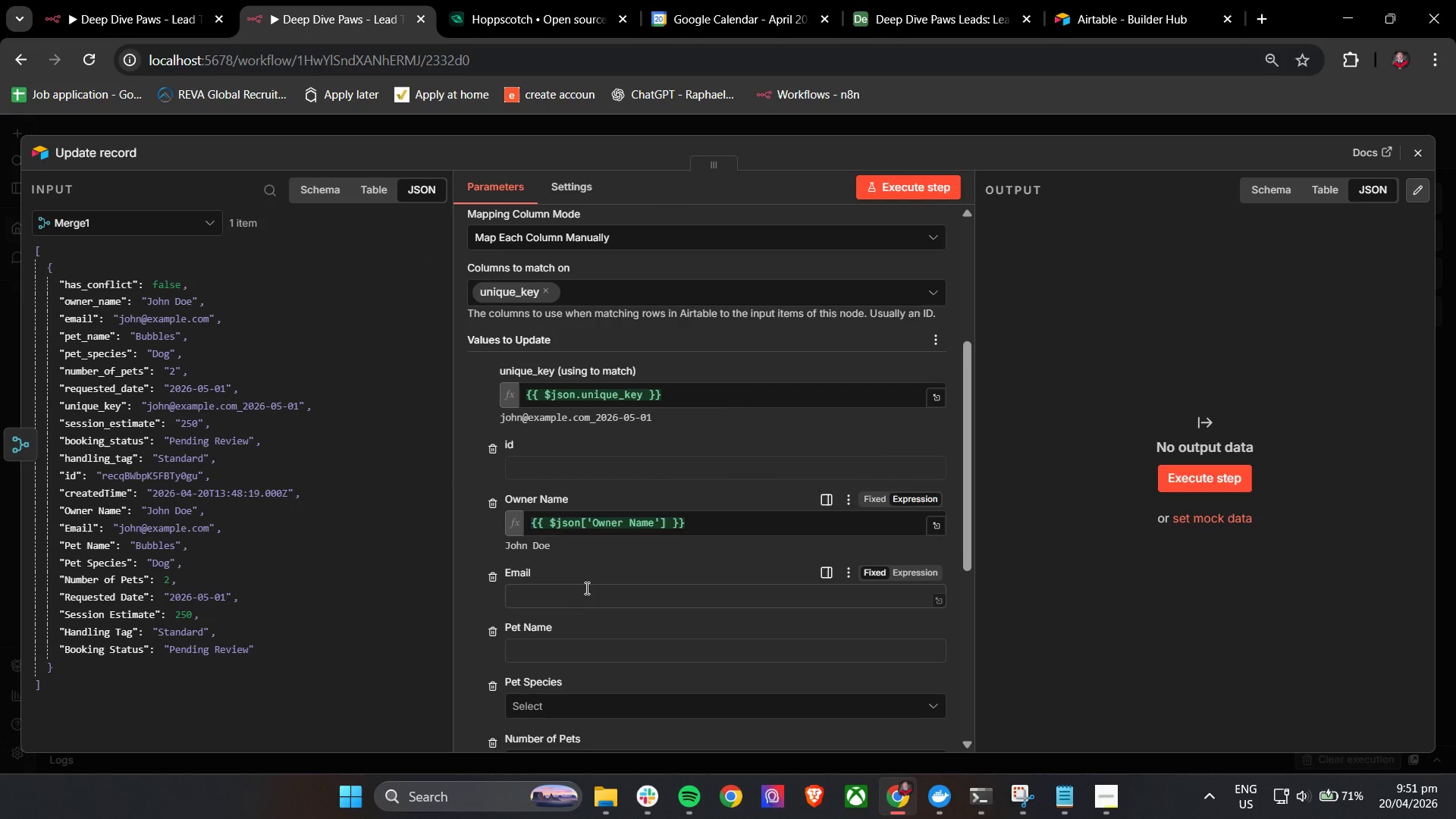 
left_click([581, 605])
 